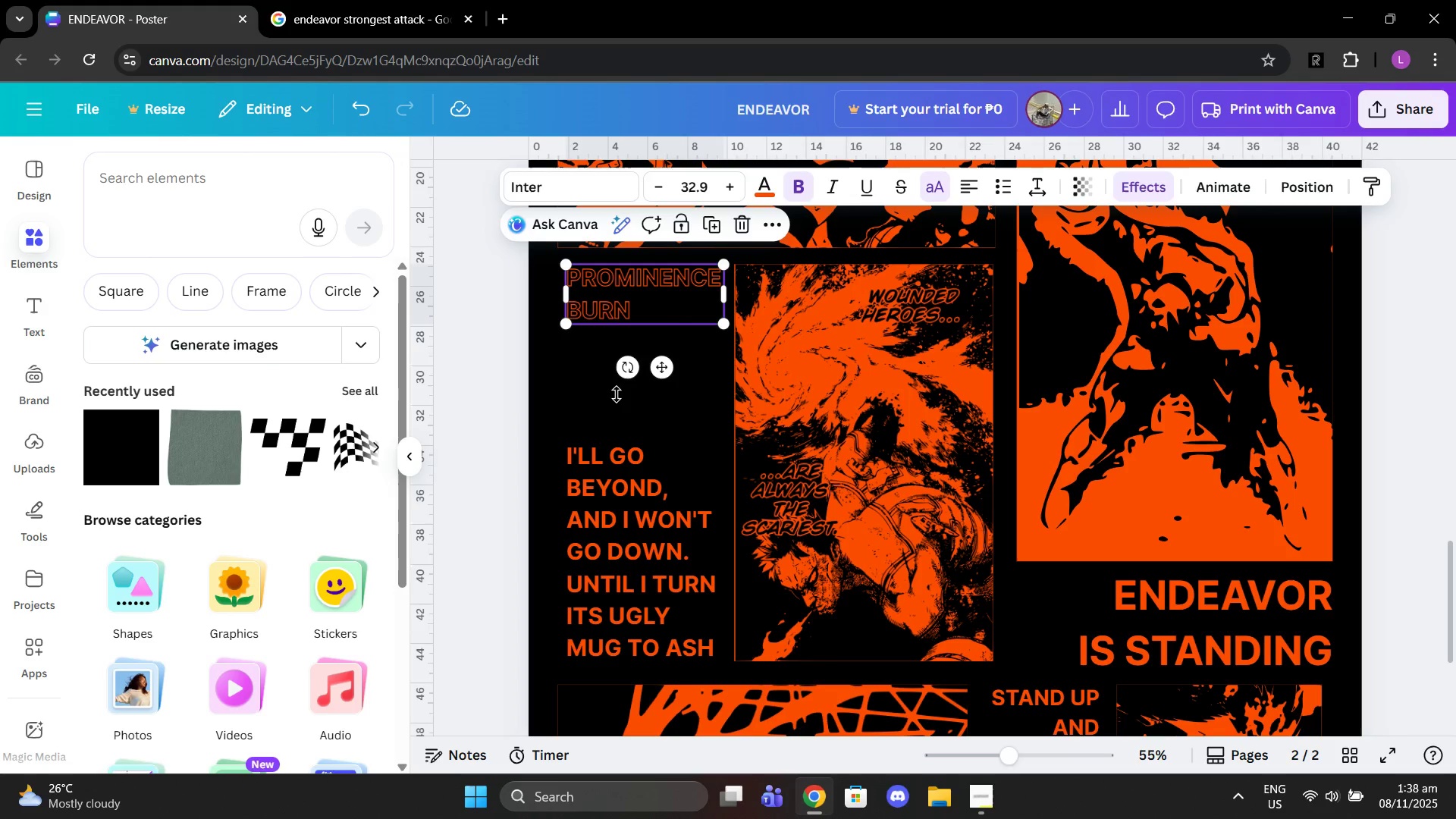 
left_click([617, 394])
 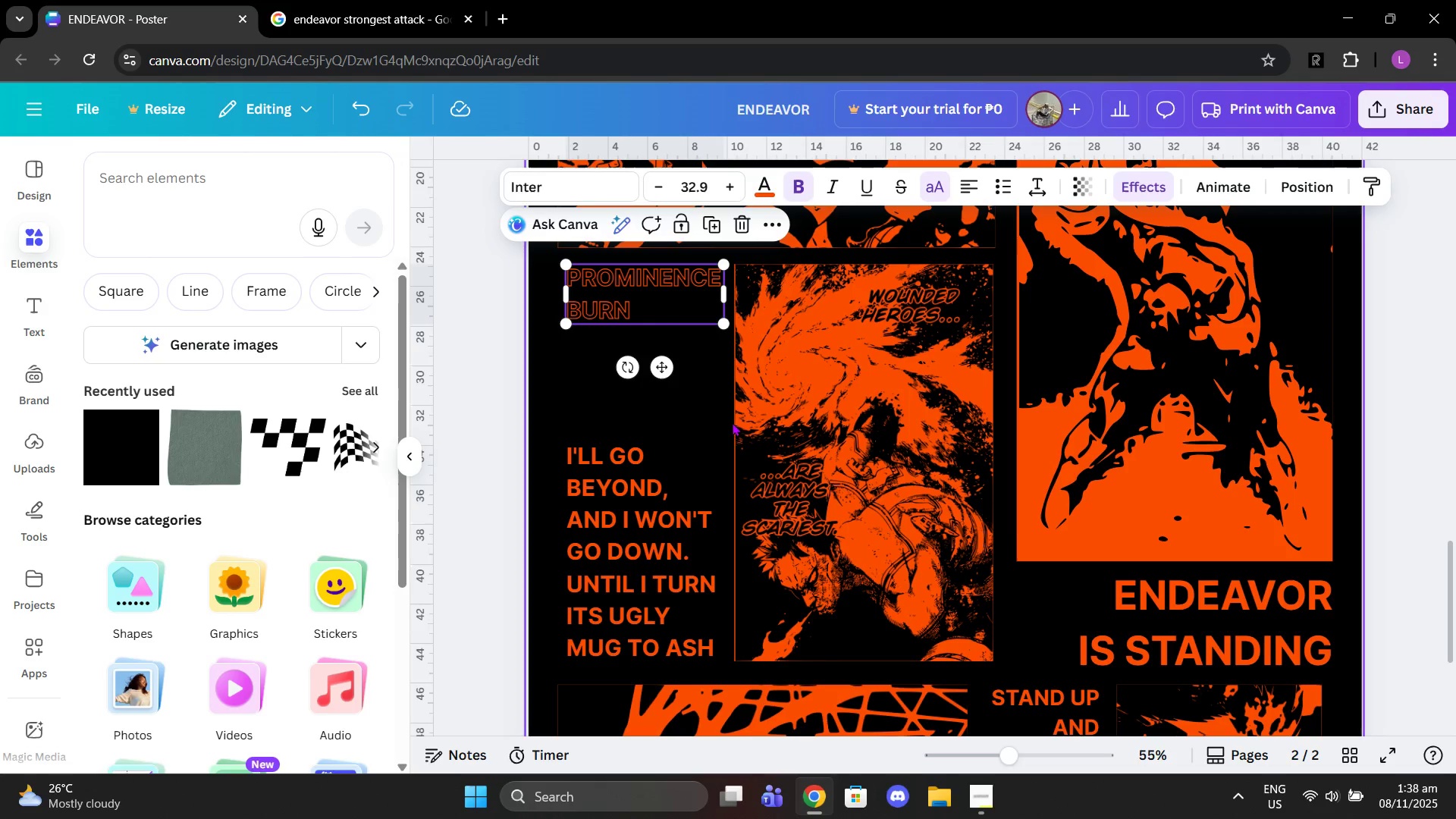 
left_click_drag(start_coordinate=[1012, 754], to_coordinate=[990, 753])
 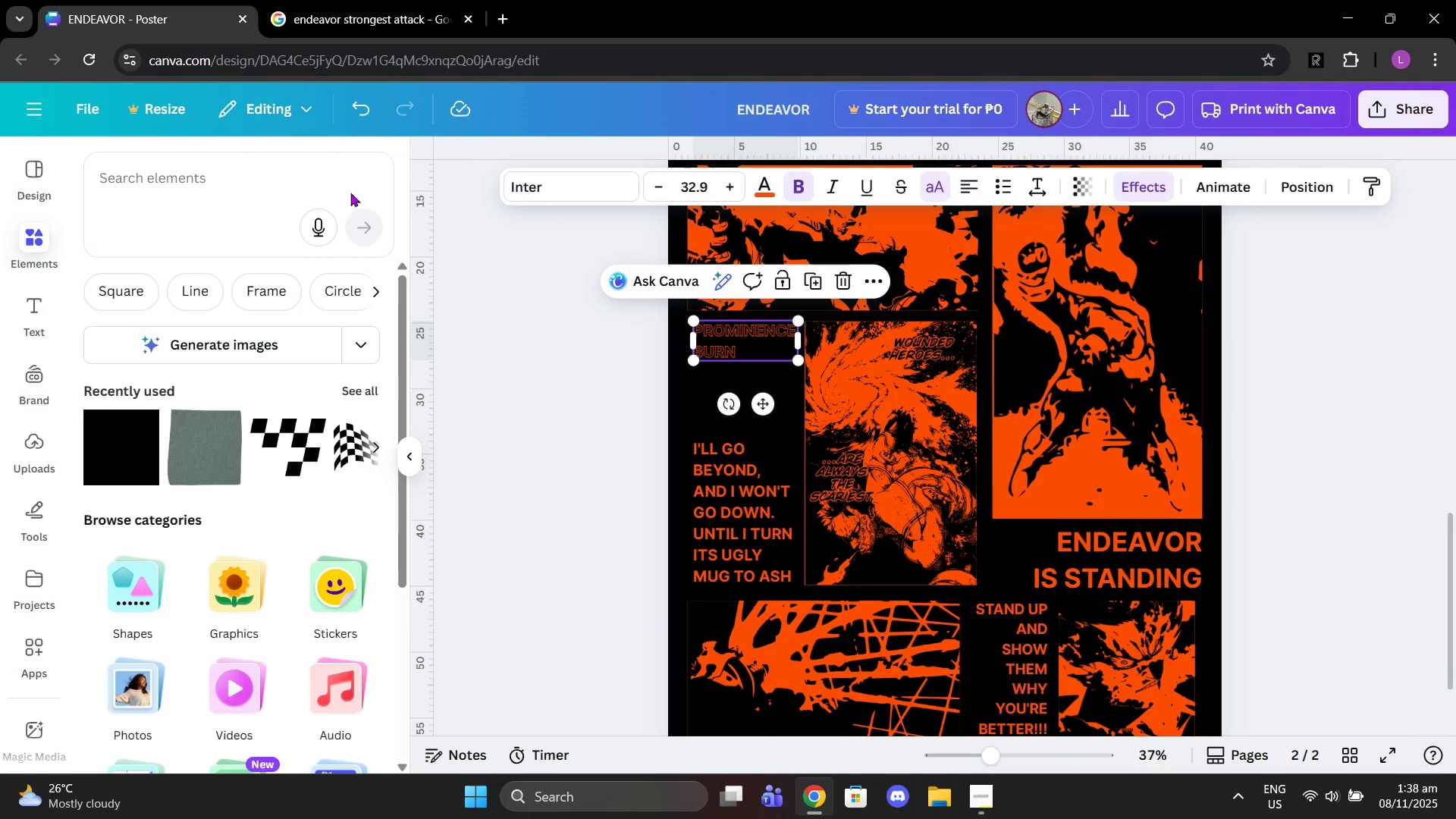 
left_click([341, 178])
 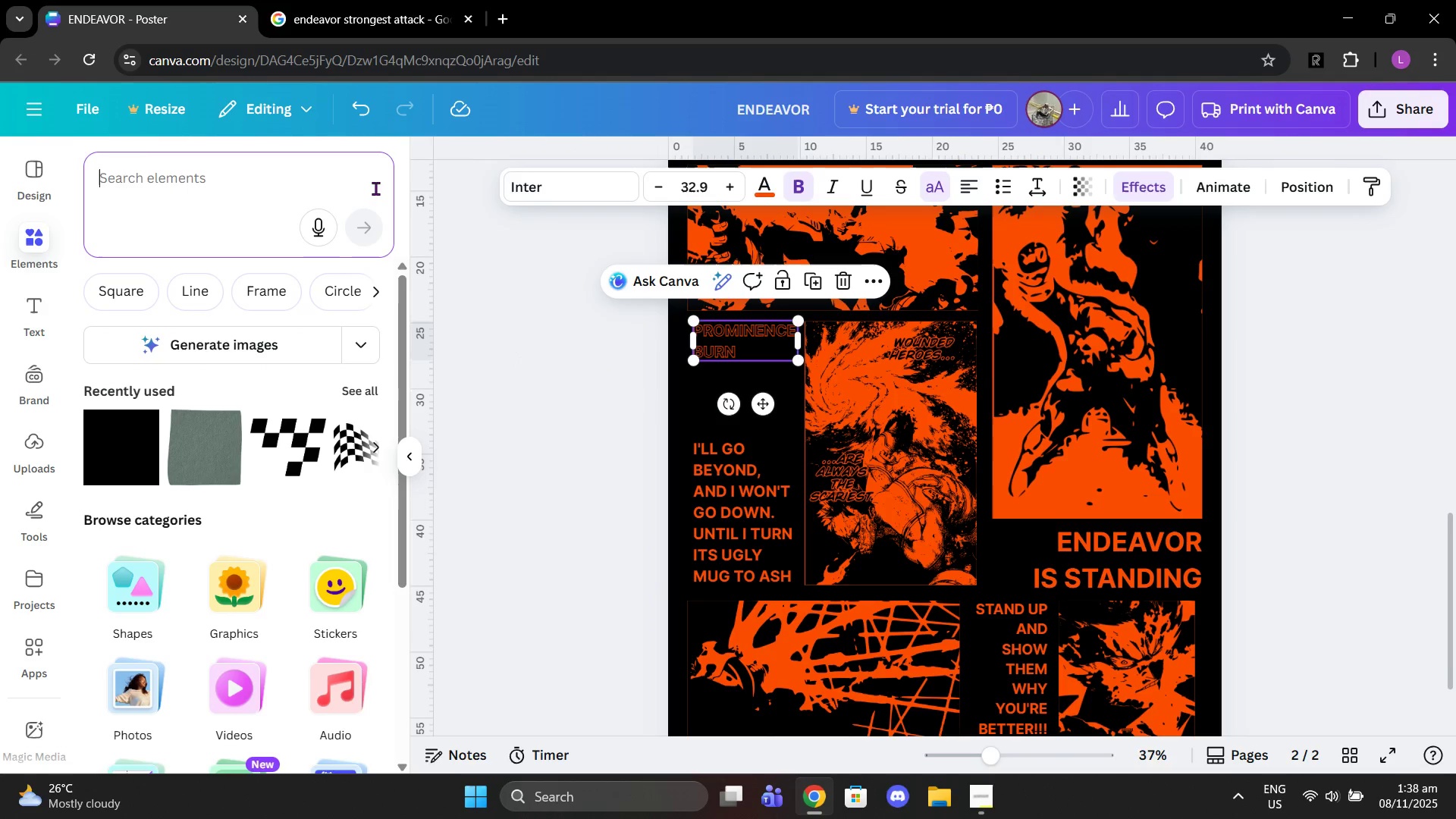 
type(fire)
 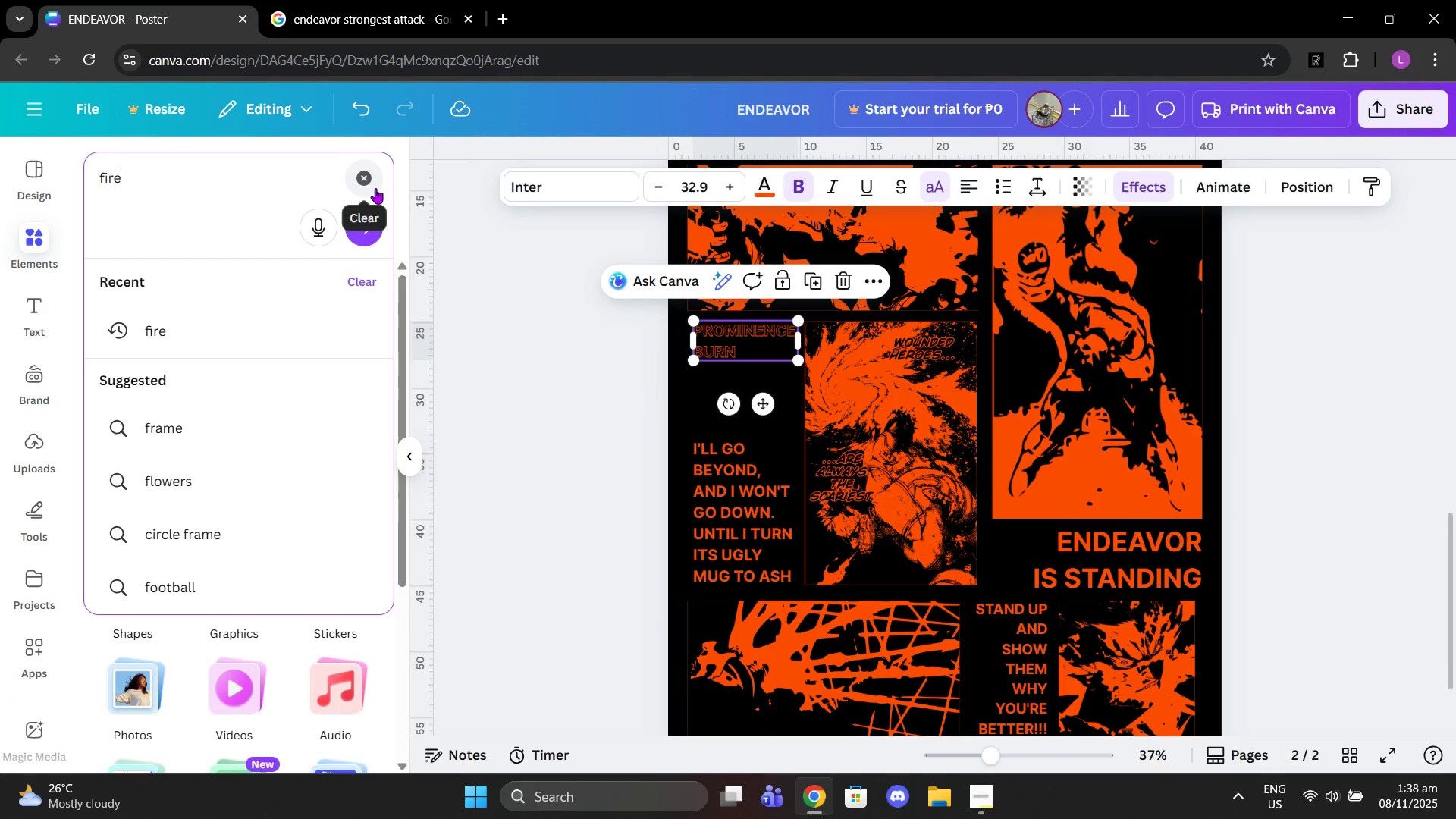 
key(Enter)
 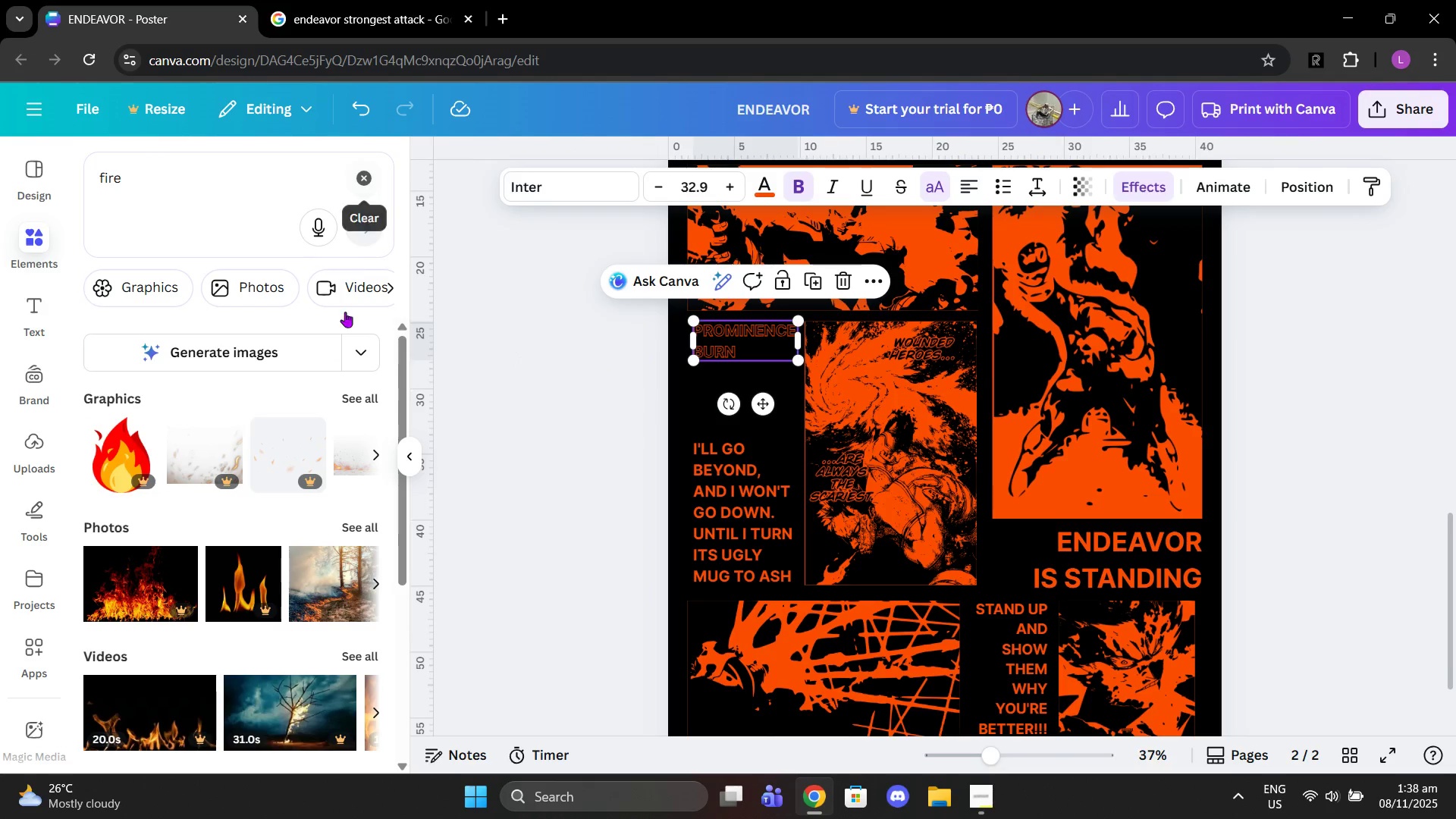 
left_click([353, 406])
 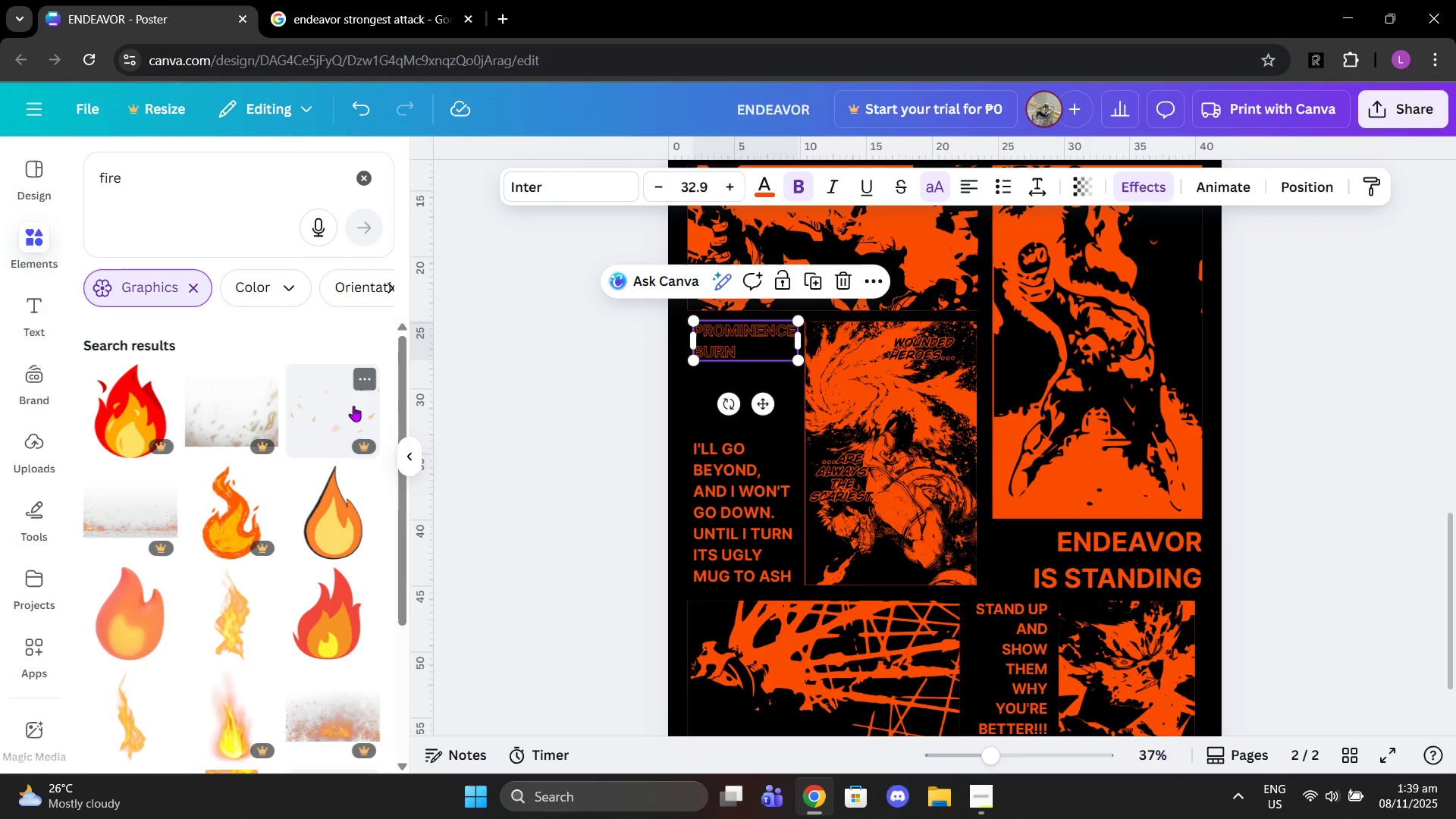 
left_click([522, 390])
 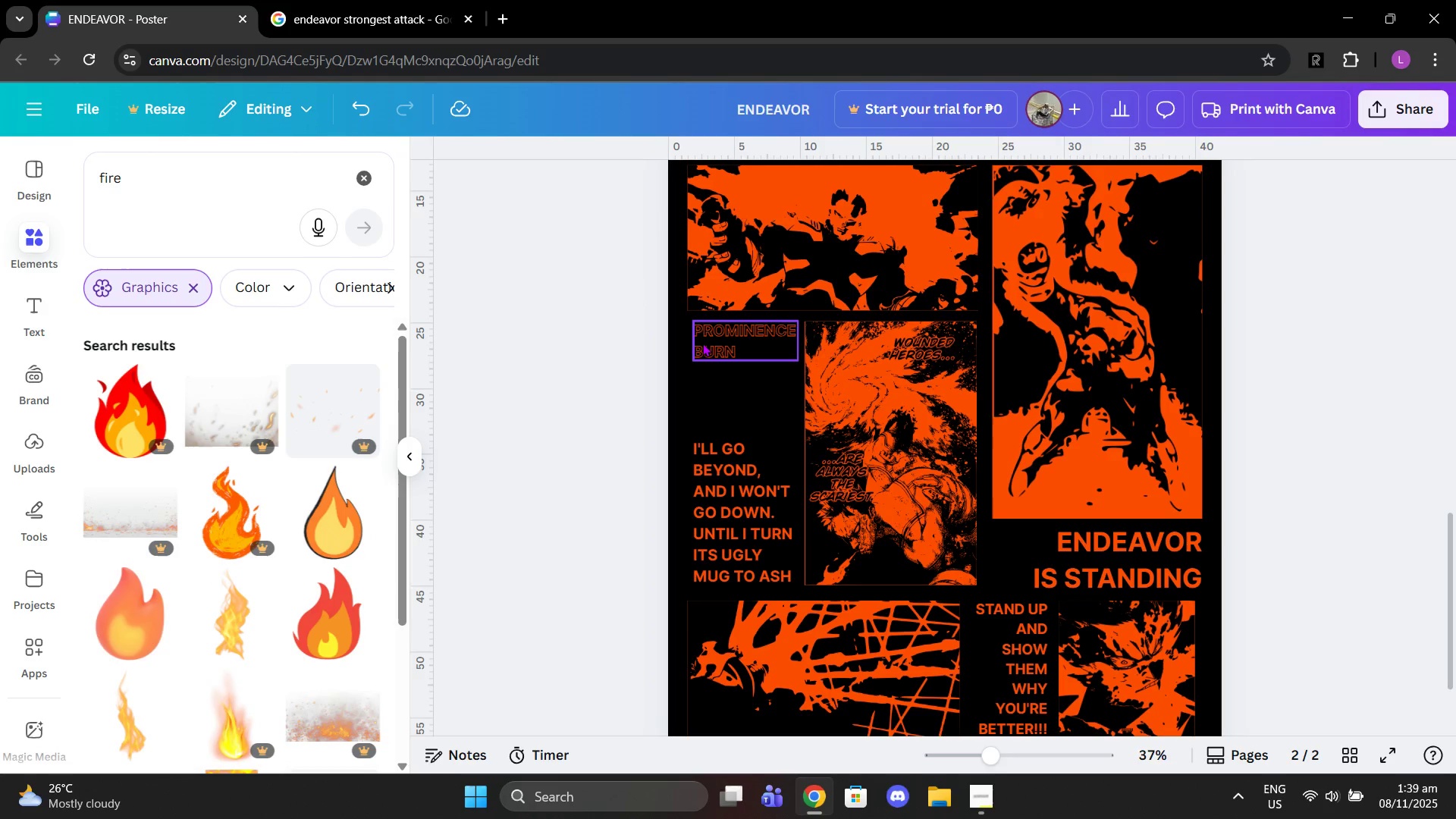 
left_click([702, 343])
 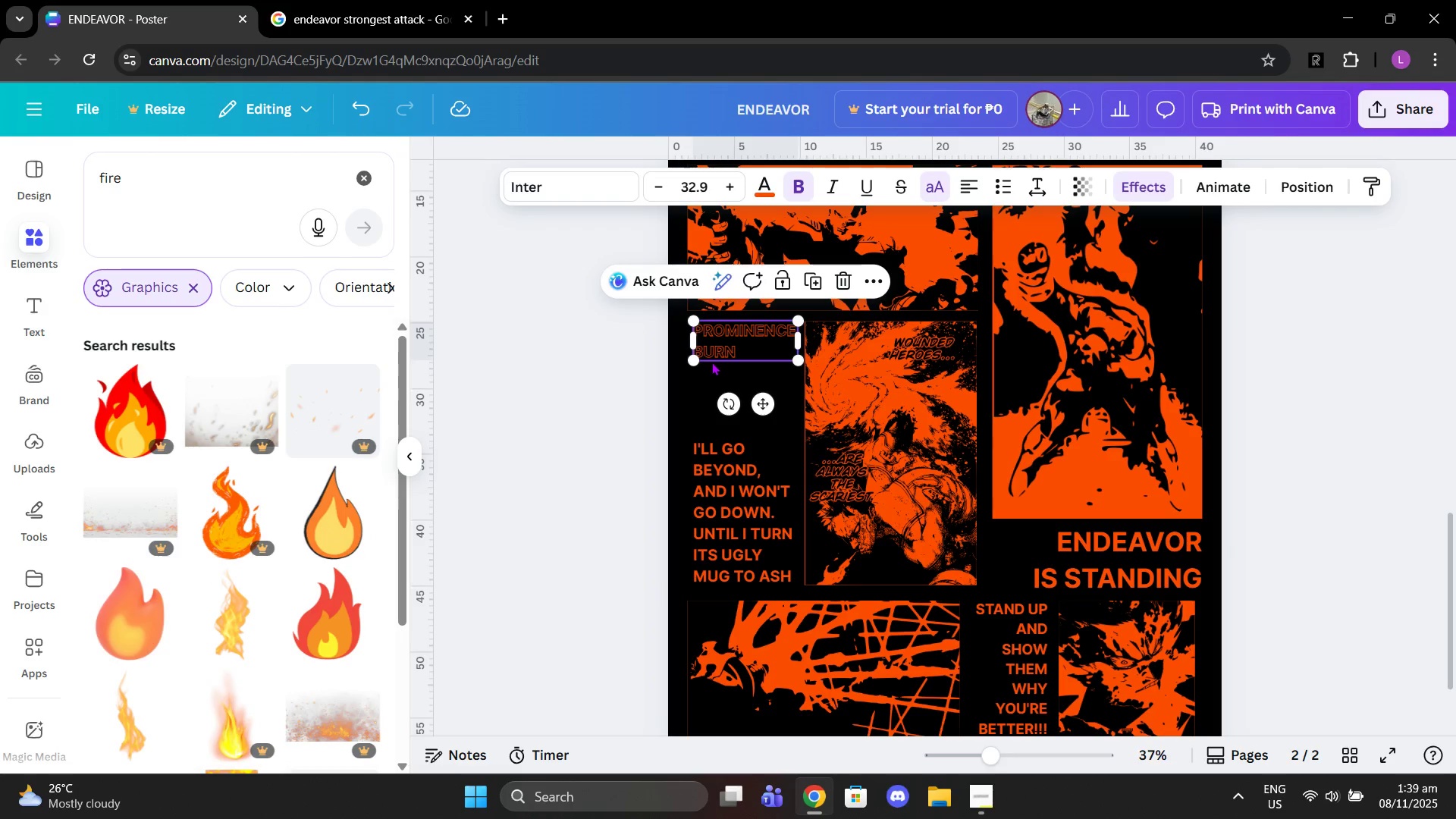 
key(Control+C)
 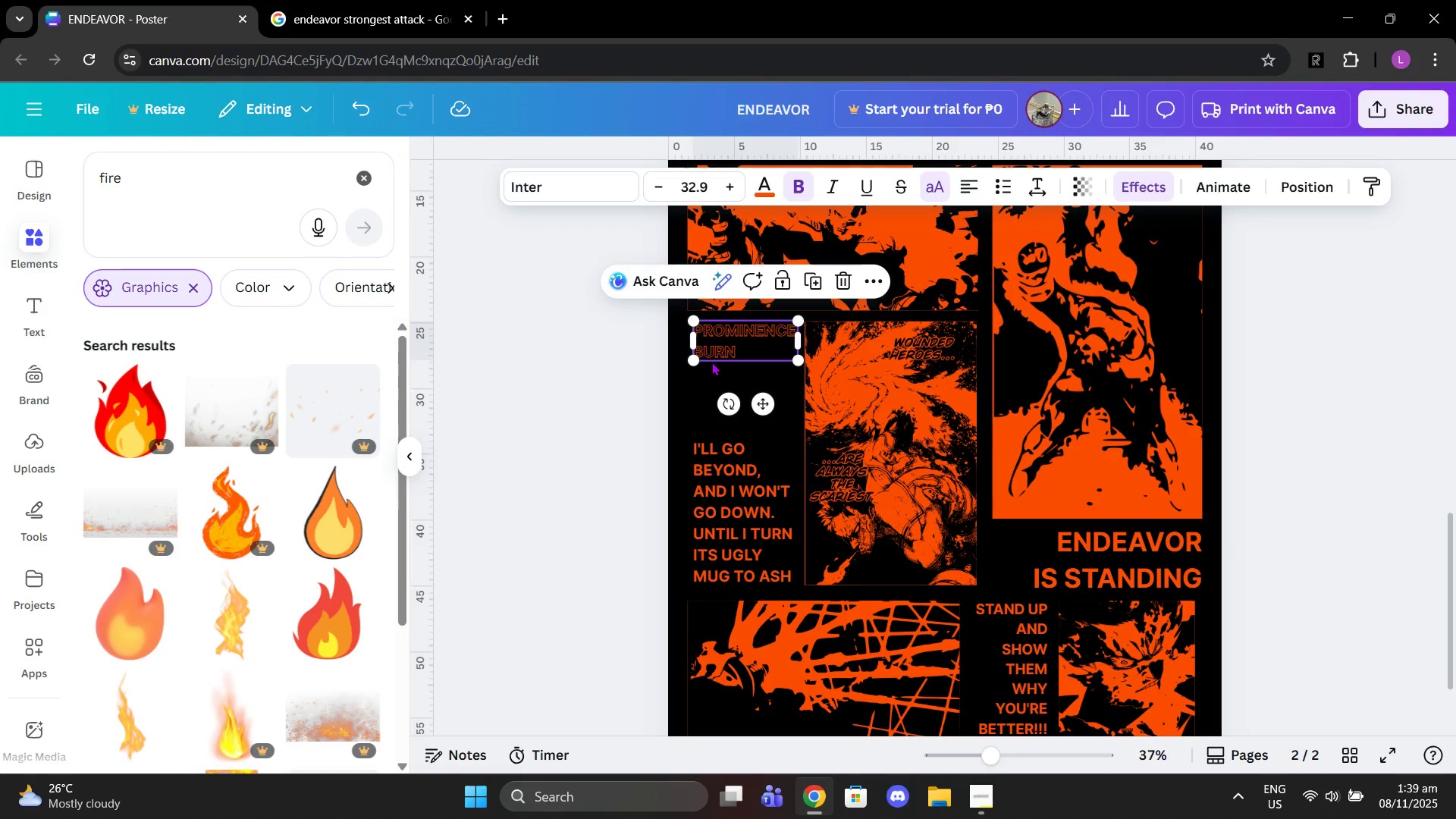 
key(Control+V)
 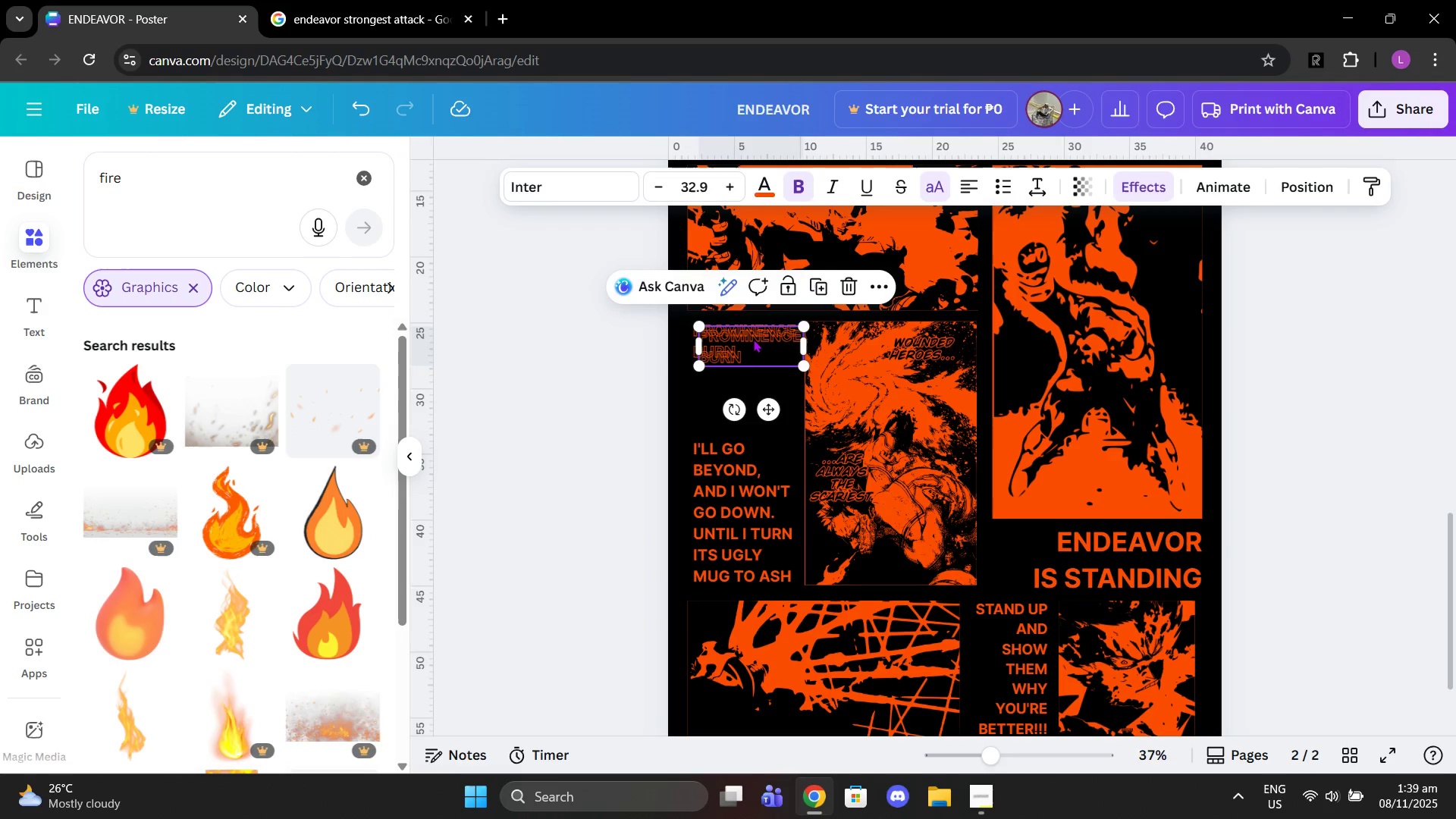 
left_click_drag(start_coordinate=[754, 339], to_coordinate=[747, 376])
 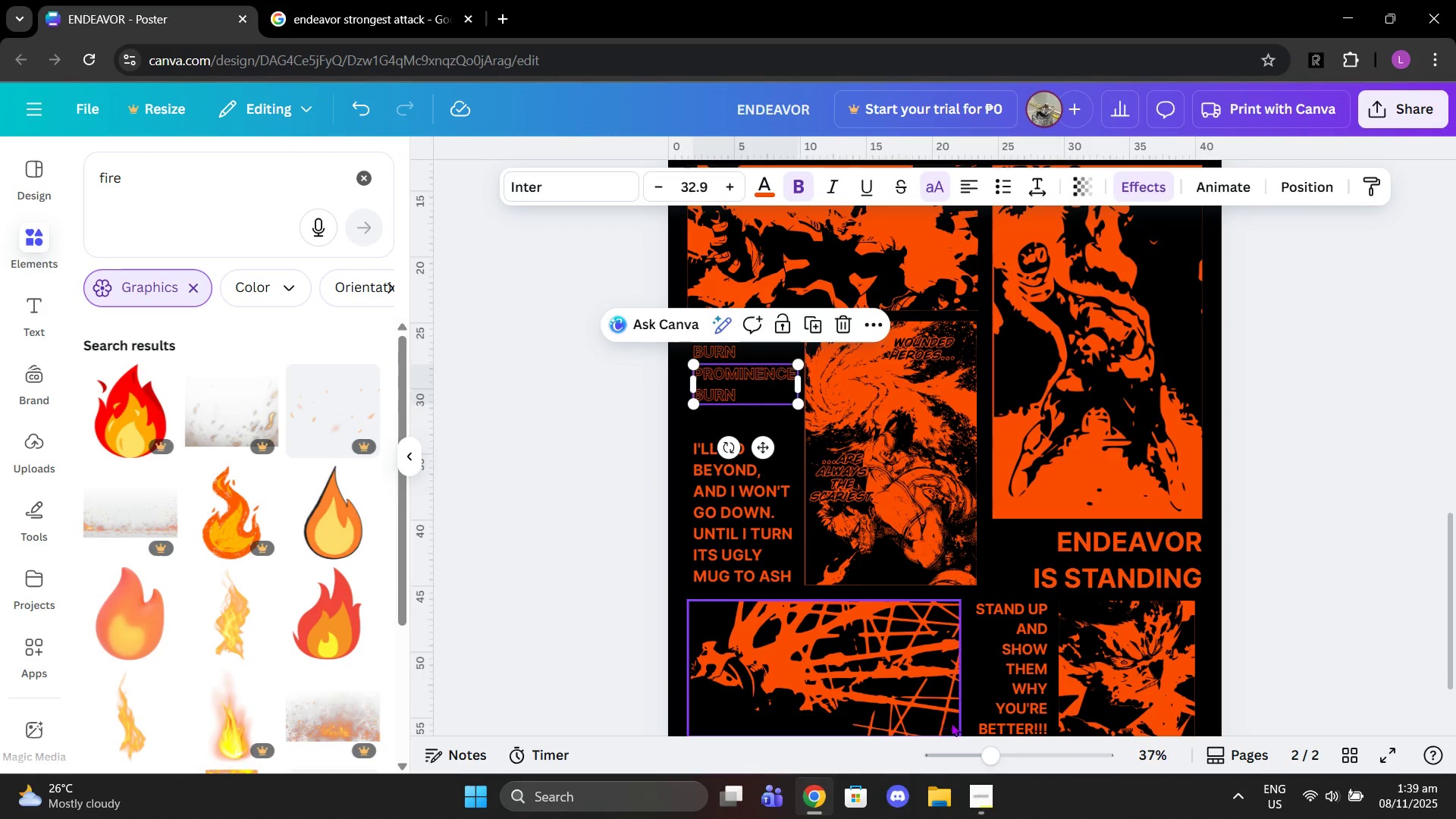 
left_click_drag(start_coordinate=[1000, 755], to_coordinate=[1009, 755])
 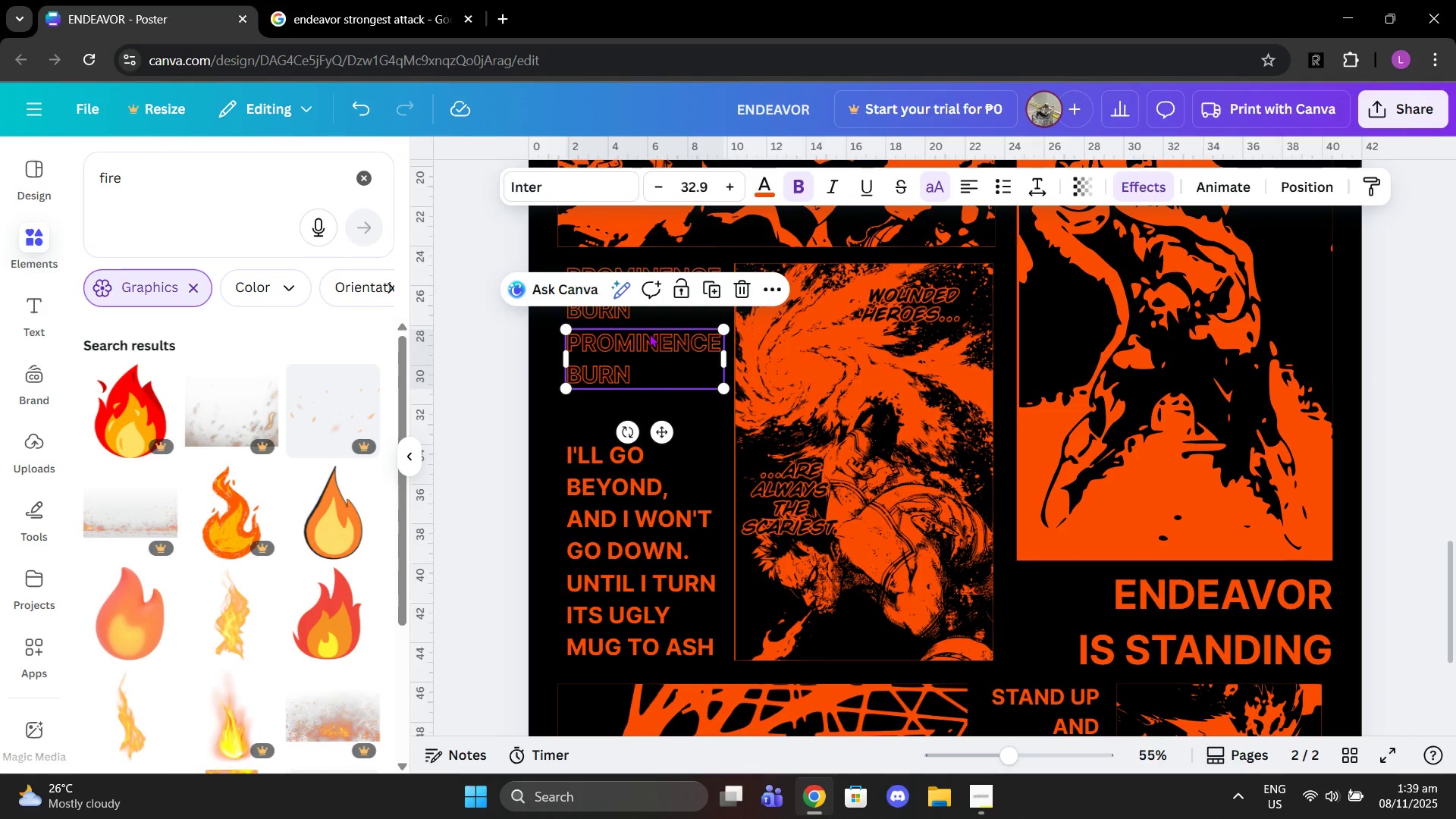 
left_click([649, 336])
 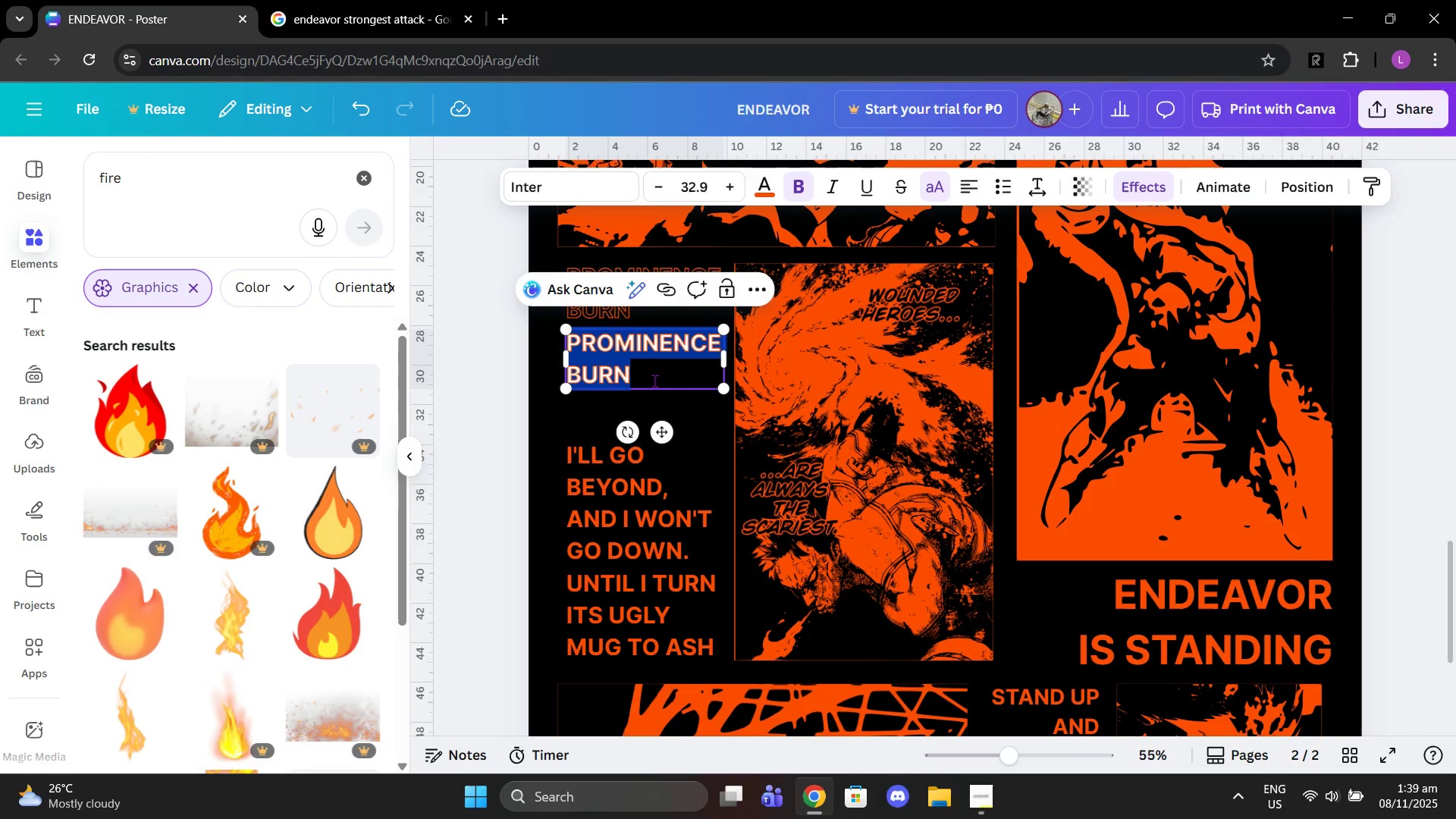 
key(Backspace)
 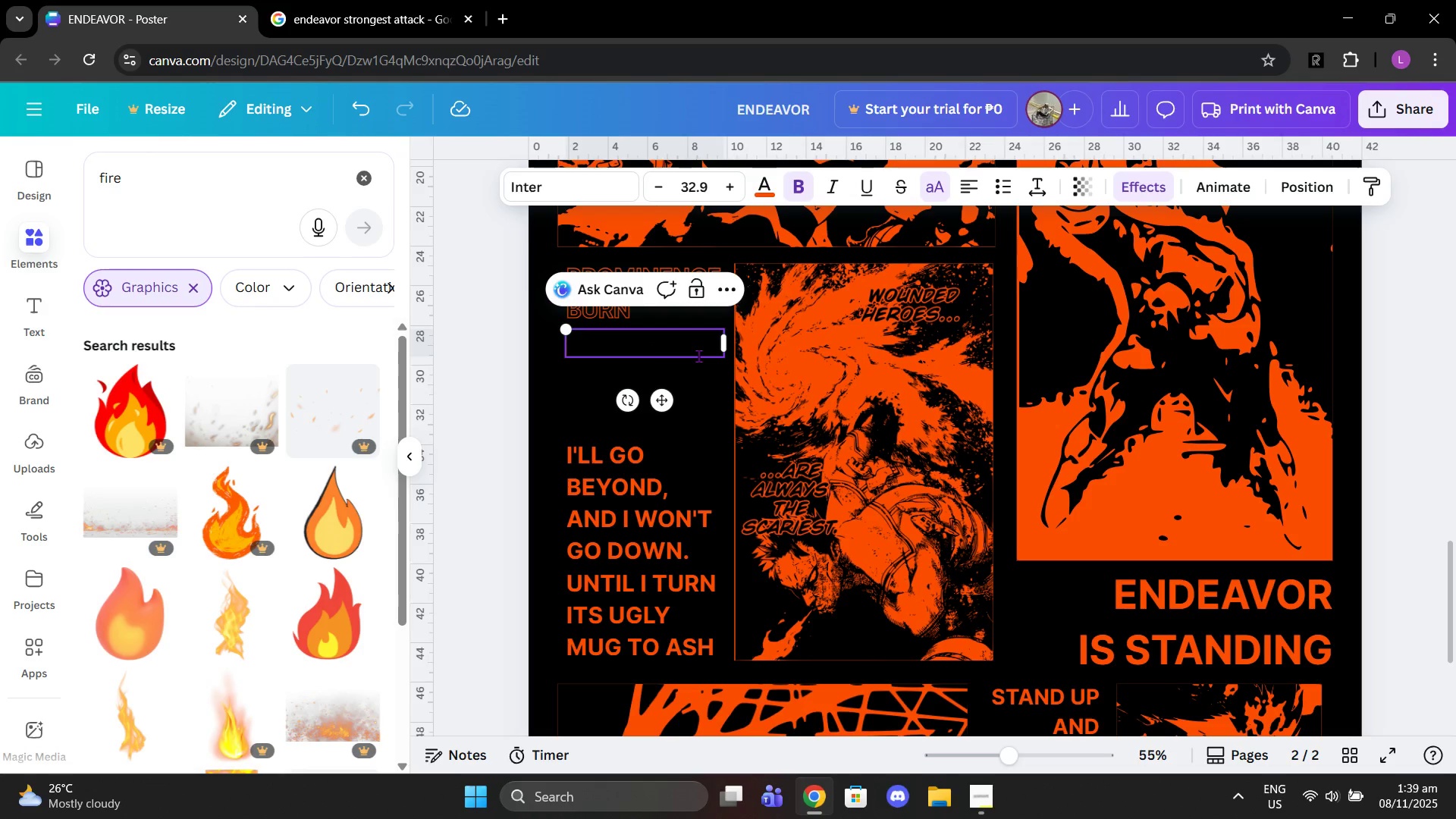 
key(Delete)
 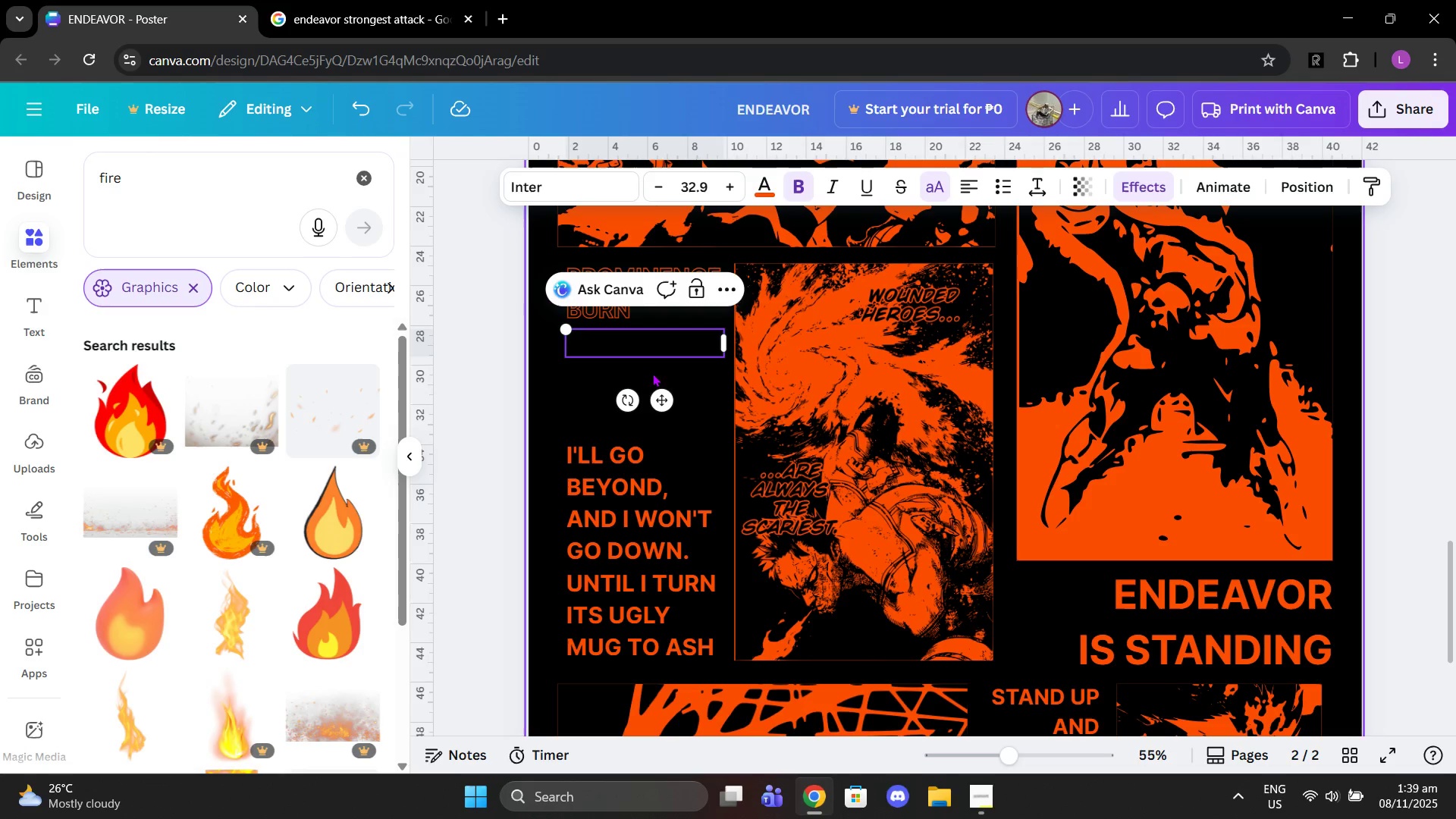 
left_click([557, 397])
 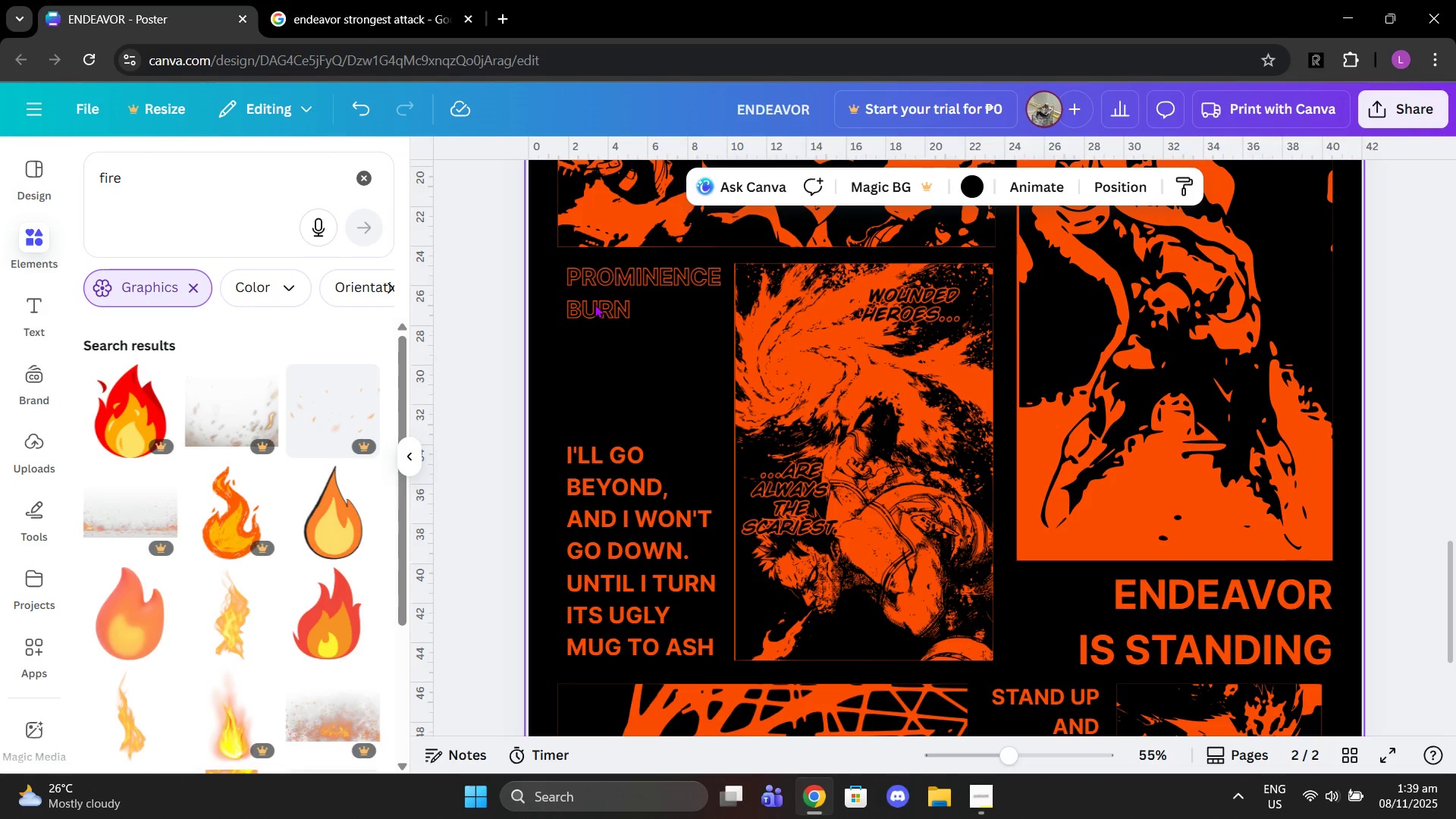 
double_click([595, 304])
 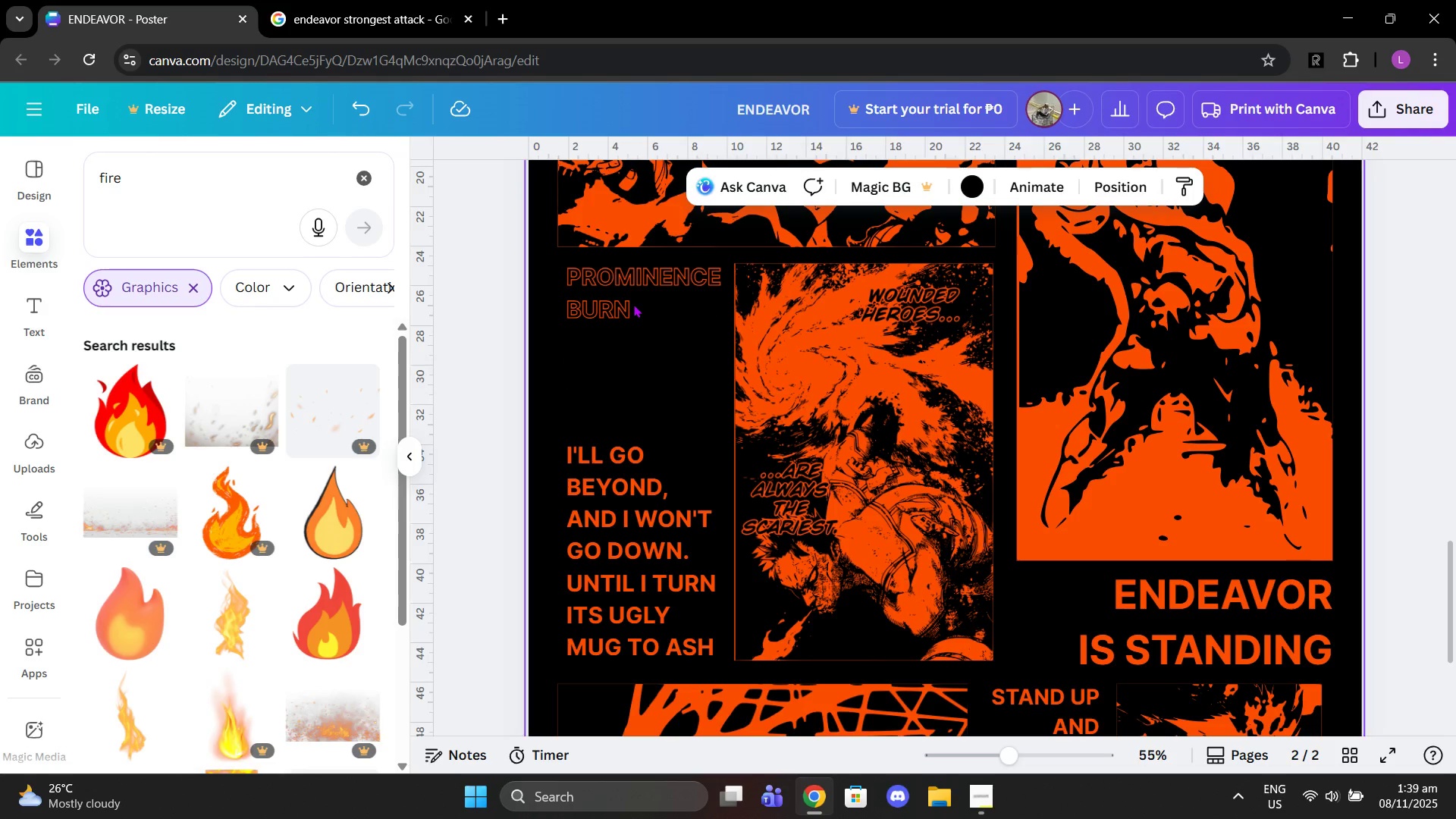 
triple_click([633, 304])
 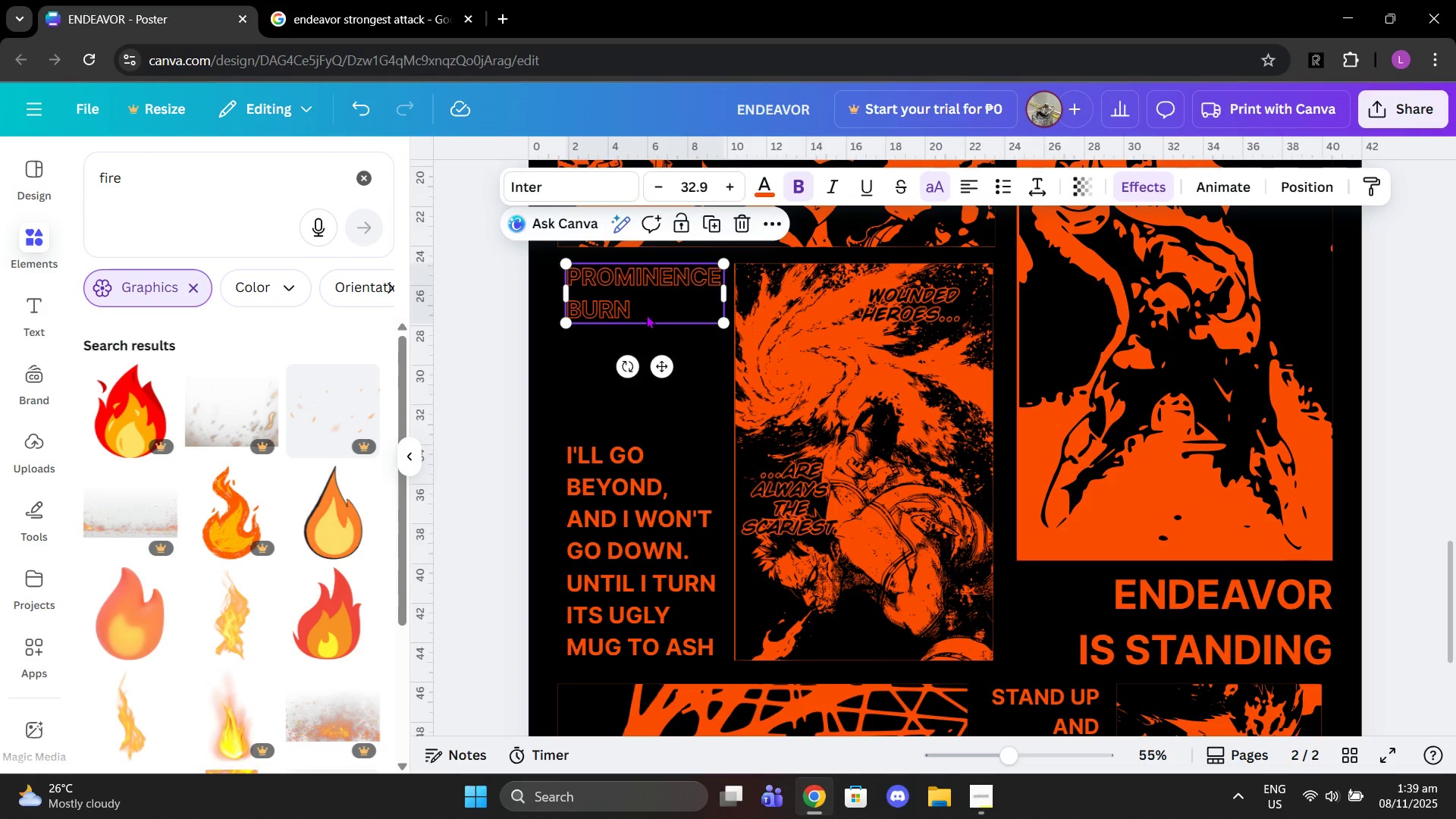 
double_click([646, 315])
 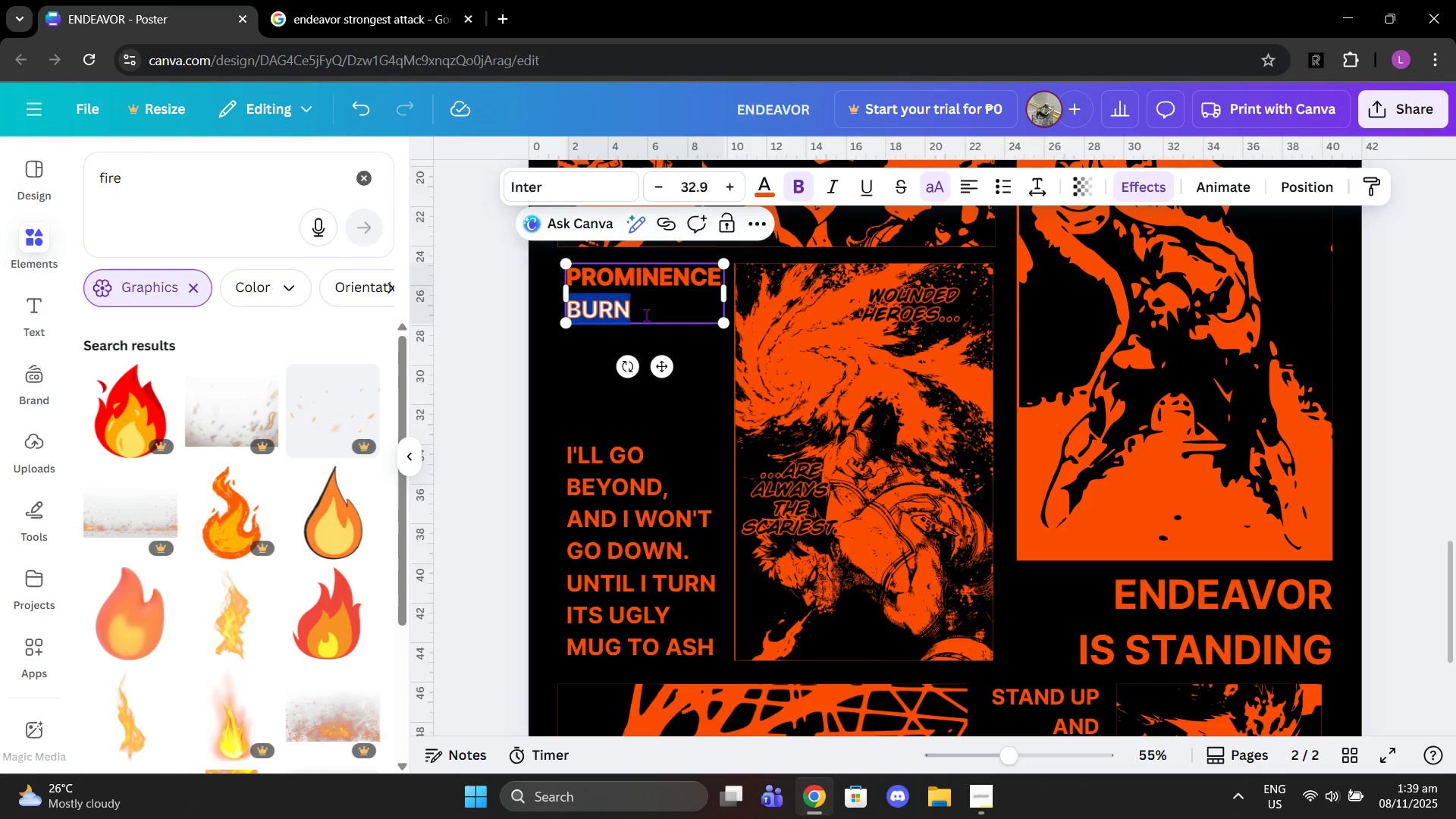 
left_click([646, 315])
 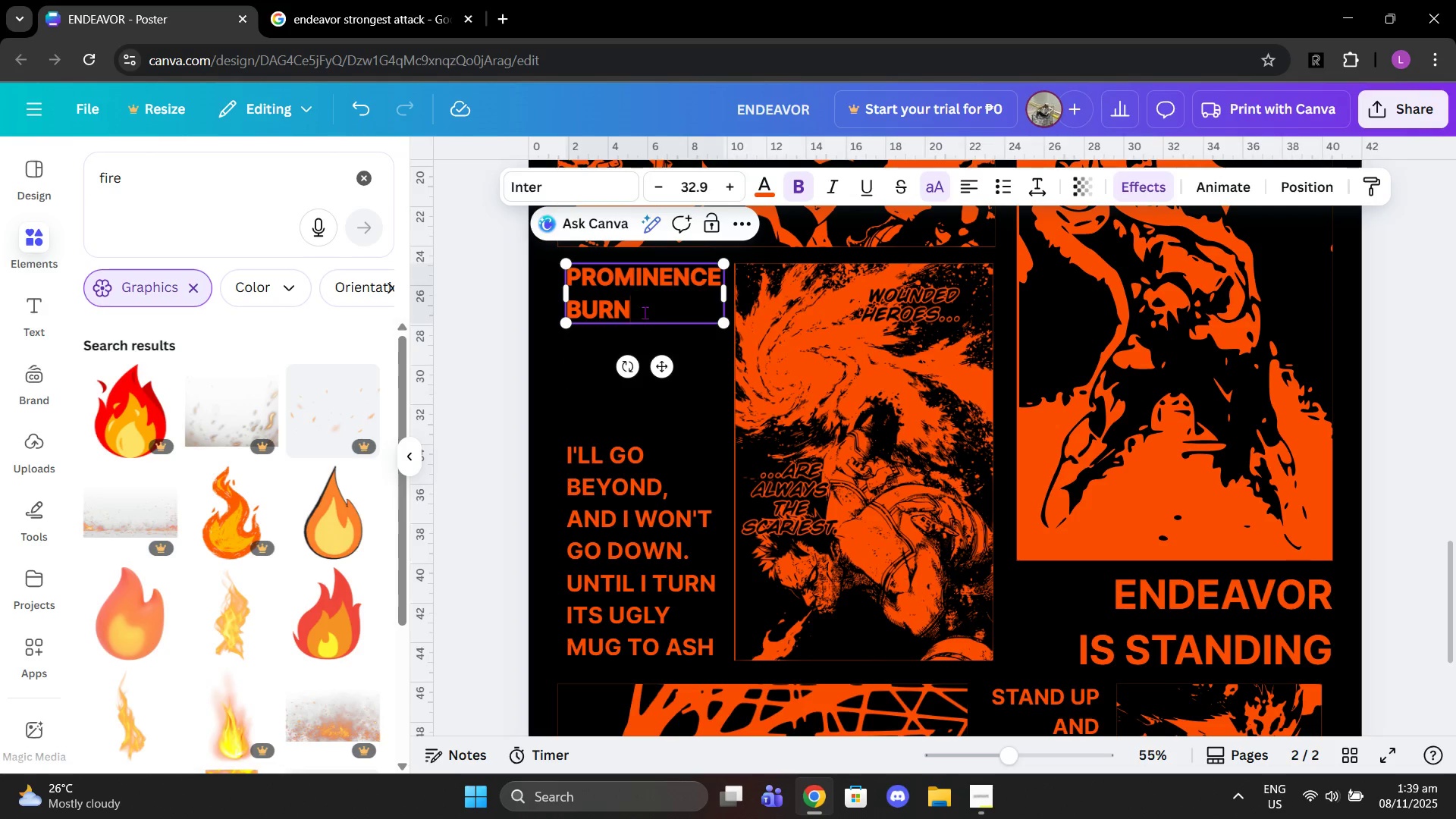 
left_click_drag(start_coordinate=[645, 312], to_coordinate=[557, 270])
 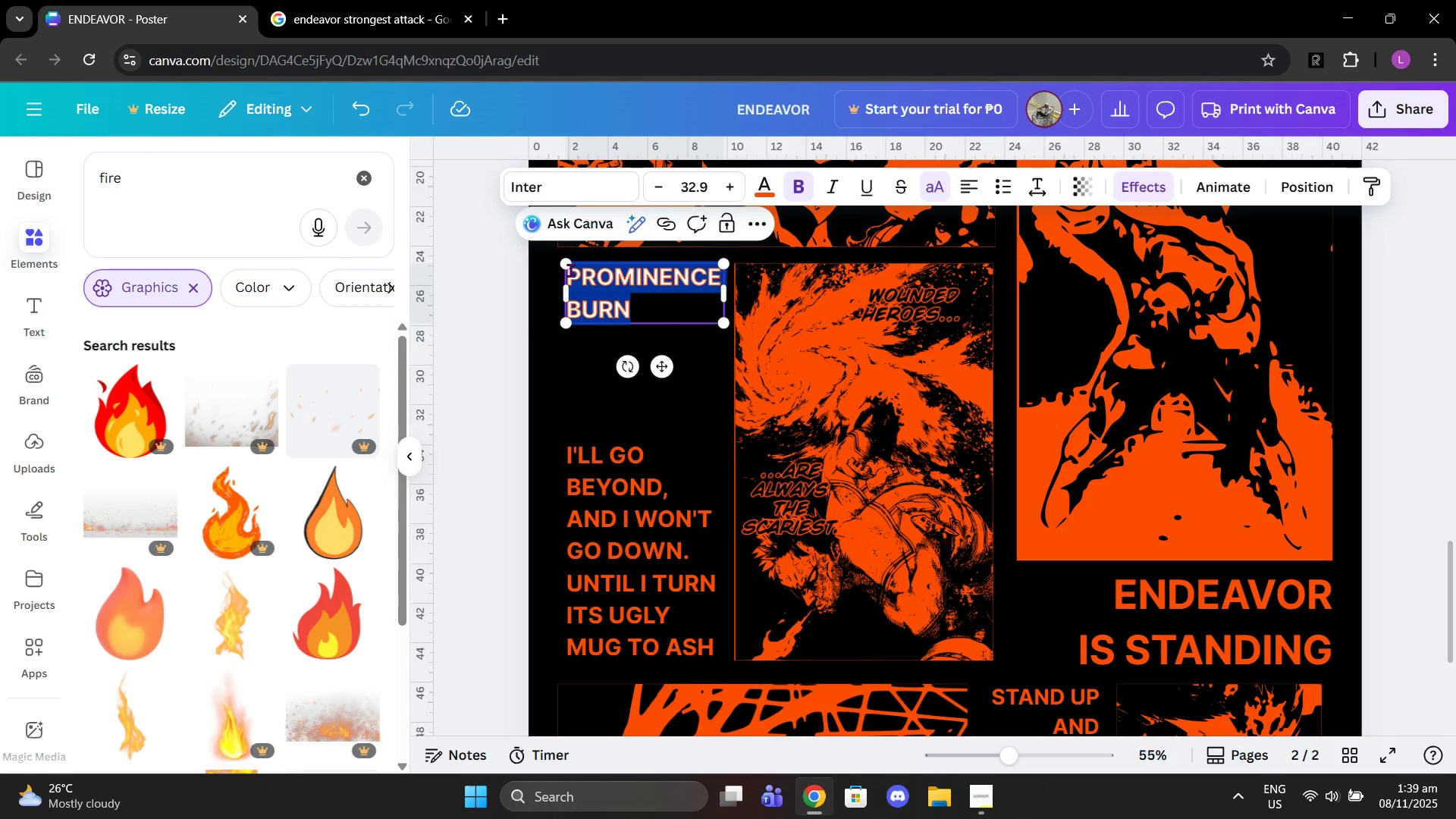 
type(my herpo)
key(Backspace)
key(Backspace)
type(o academia)
 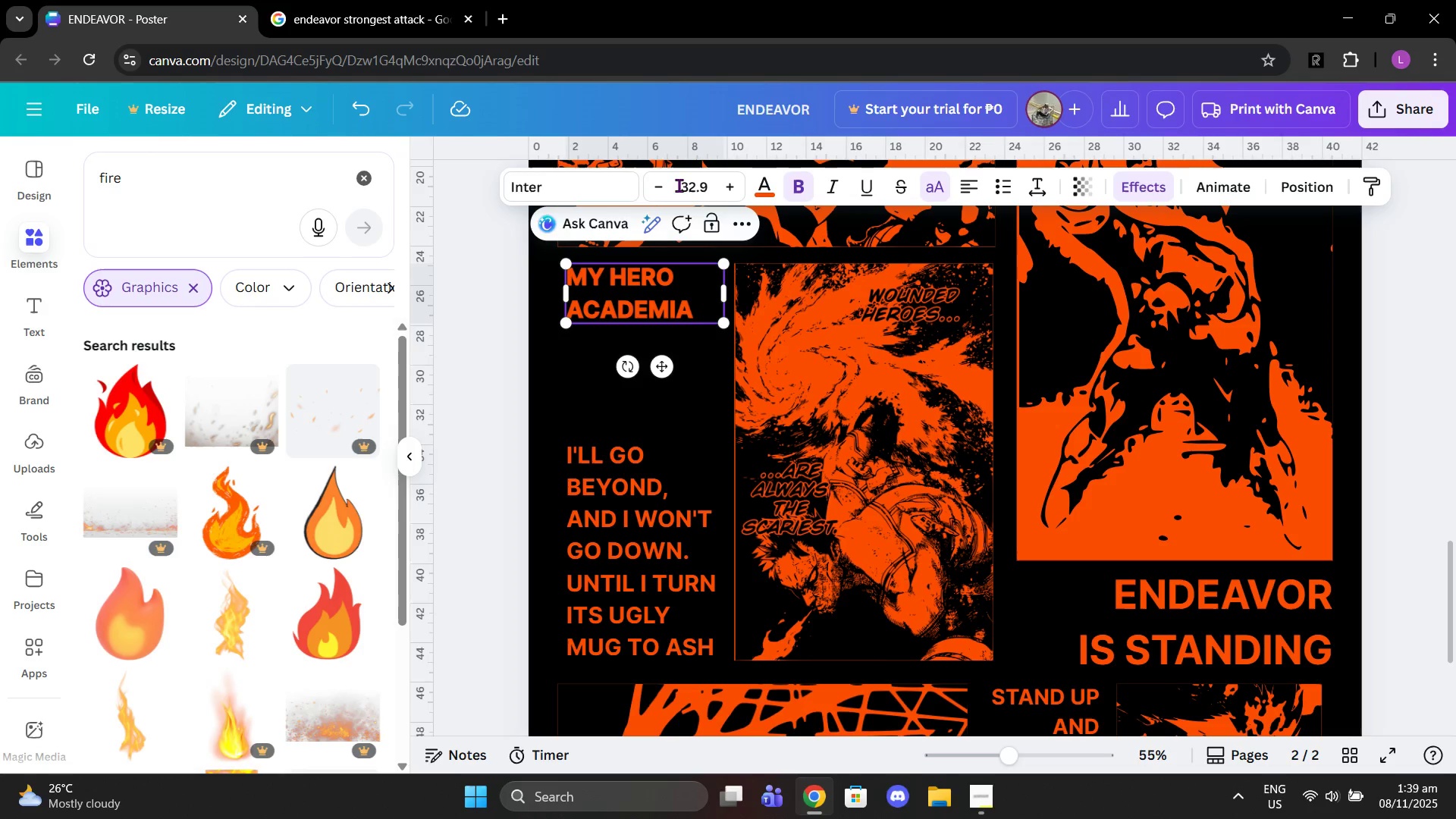 
double_click([731, 184])
 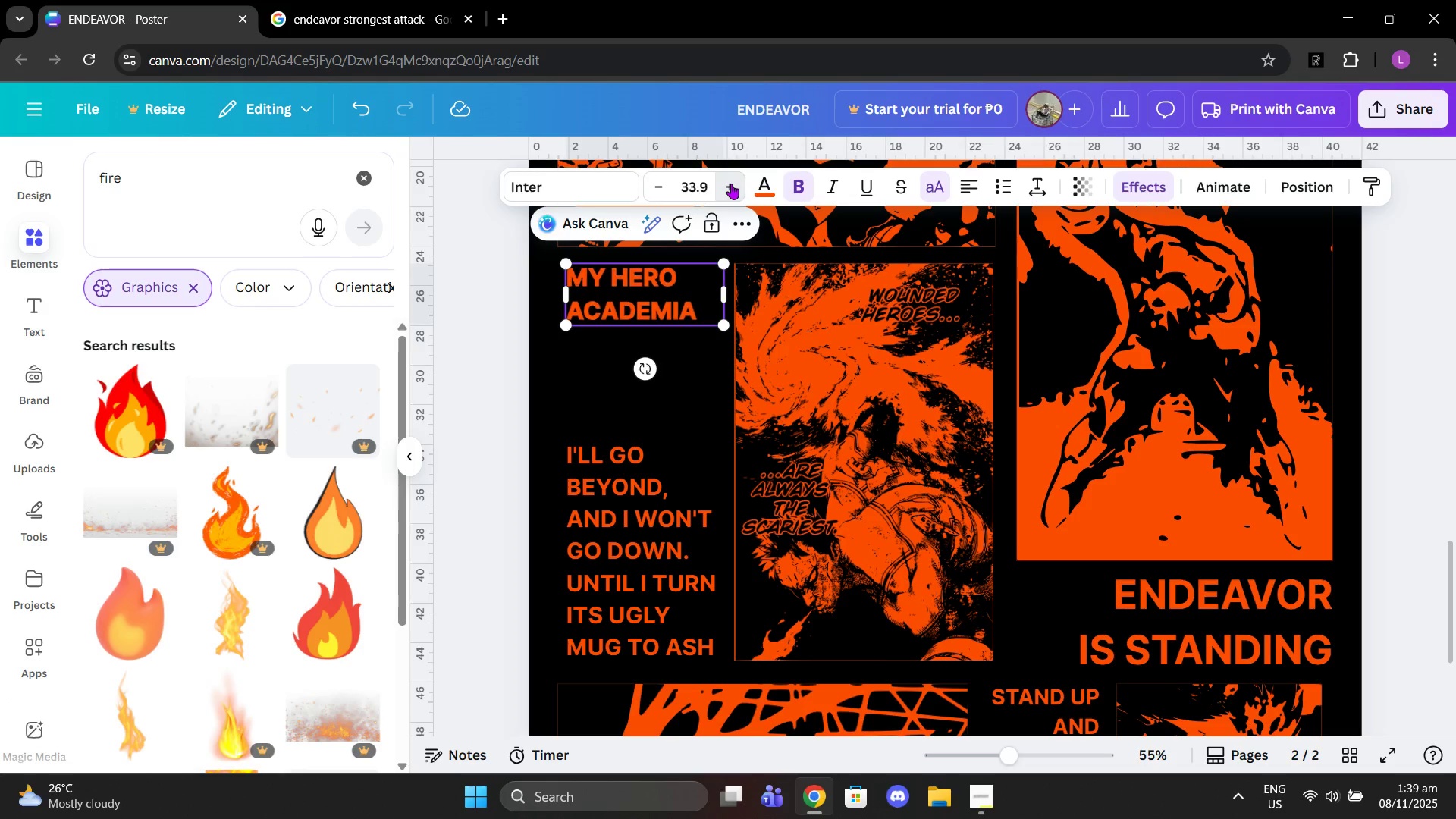 
triple_click([731, 184])
 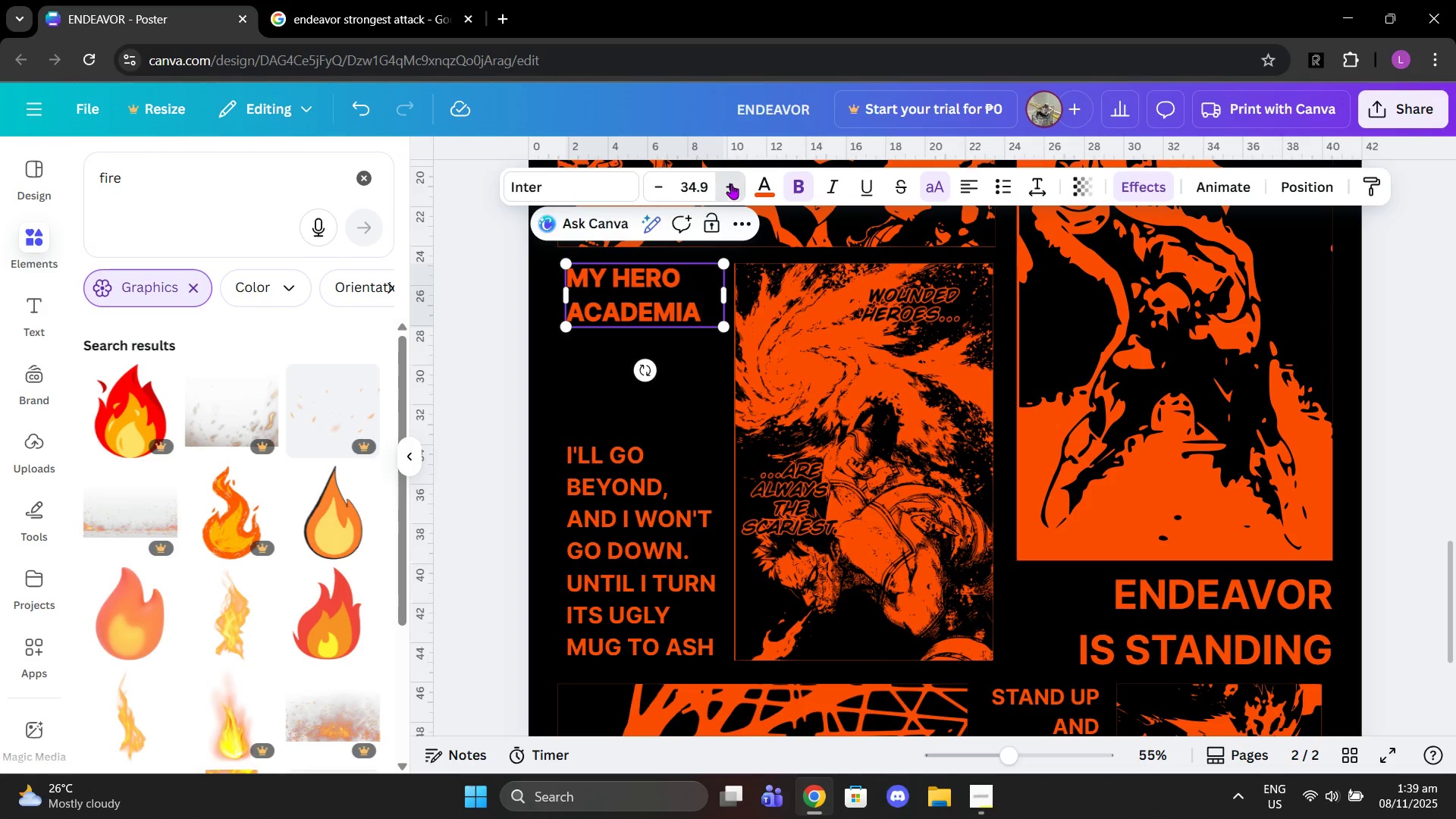 
triple_click([731, 184])
 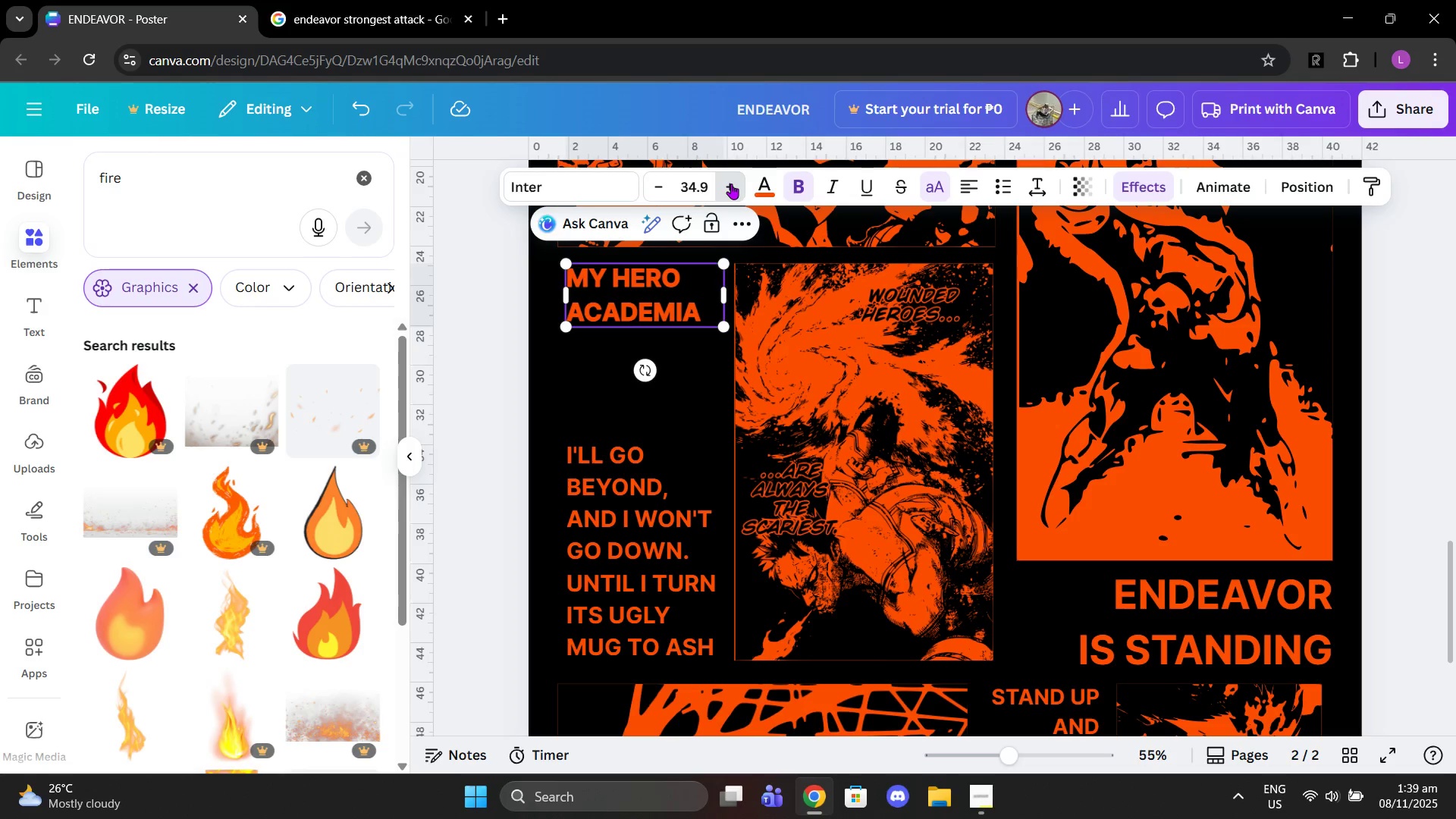 
triple_click([731, 184])
 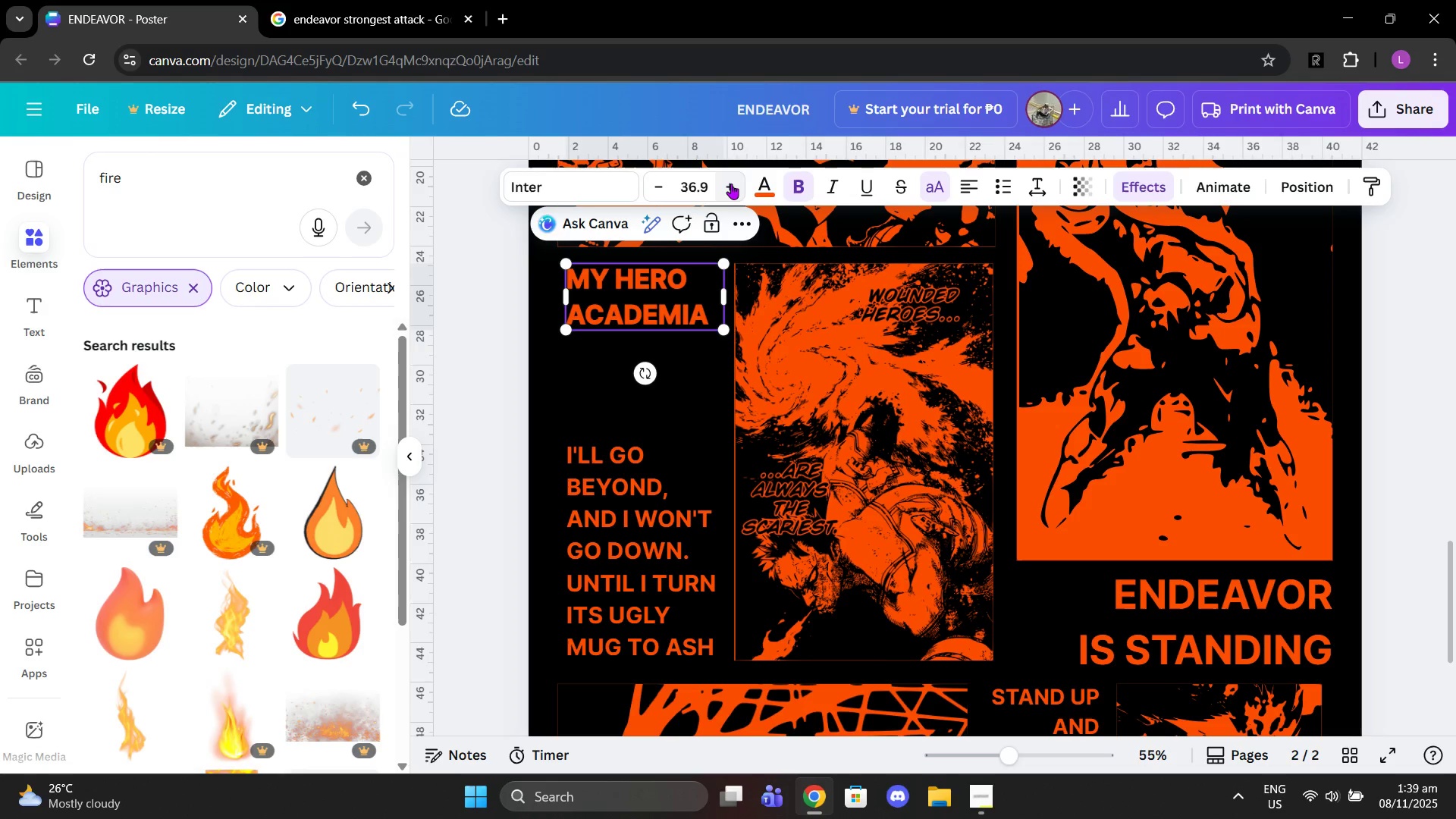 
triple_click([731, 184])
 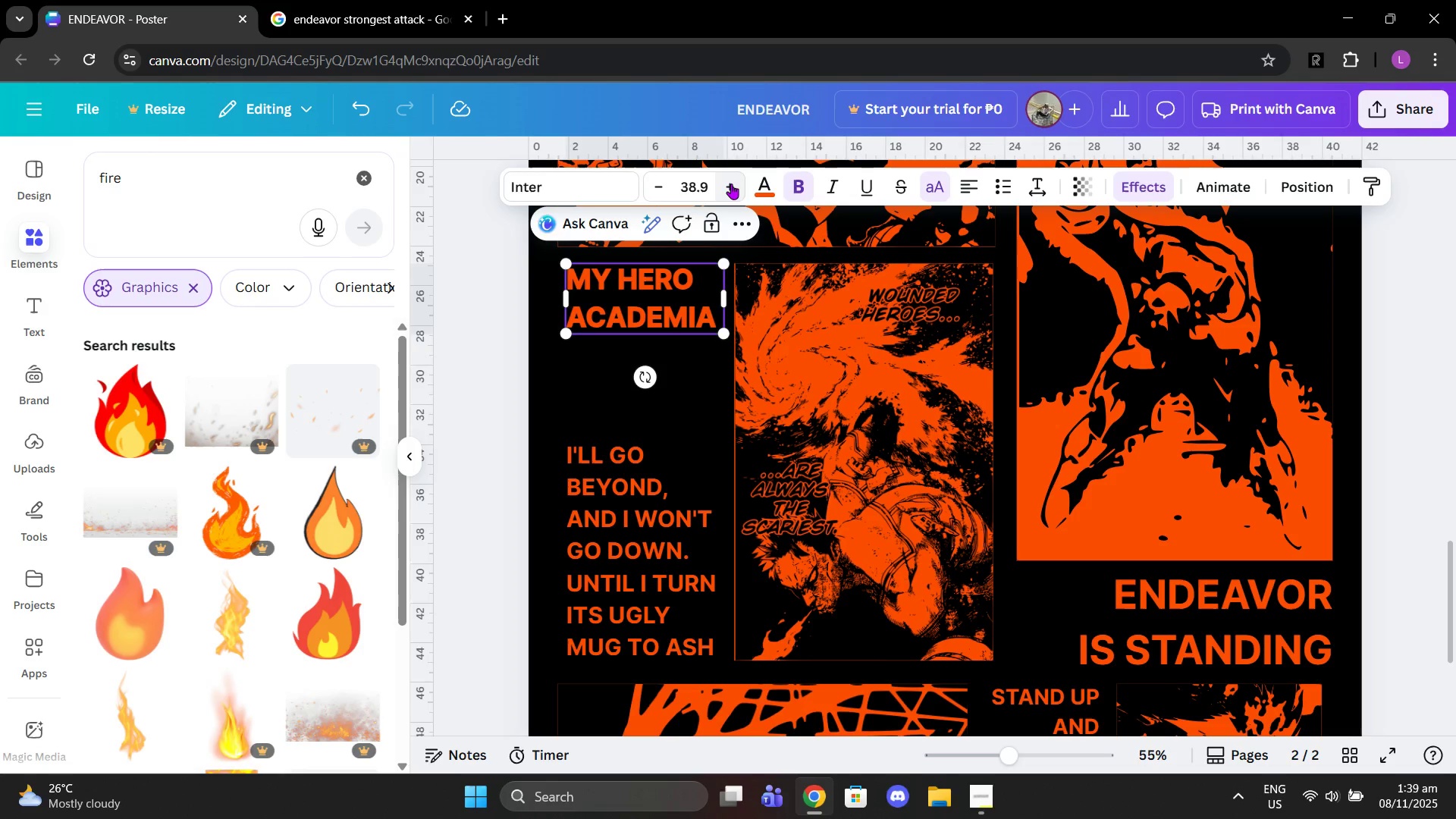 
triple_click([731, 184])
 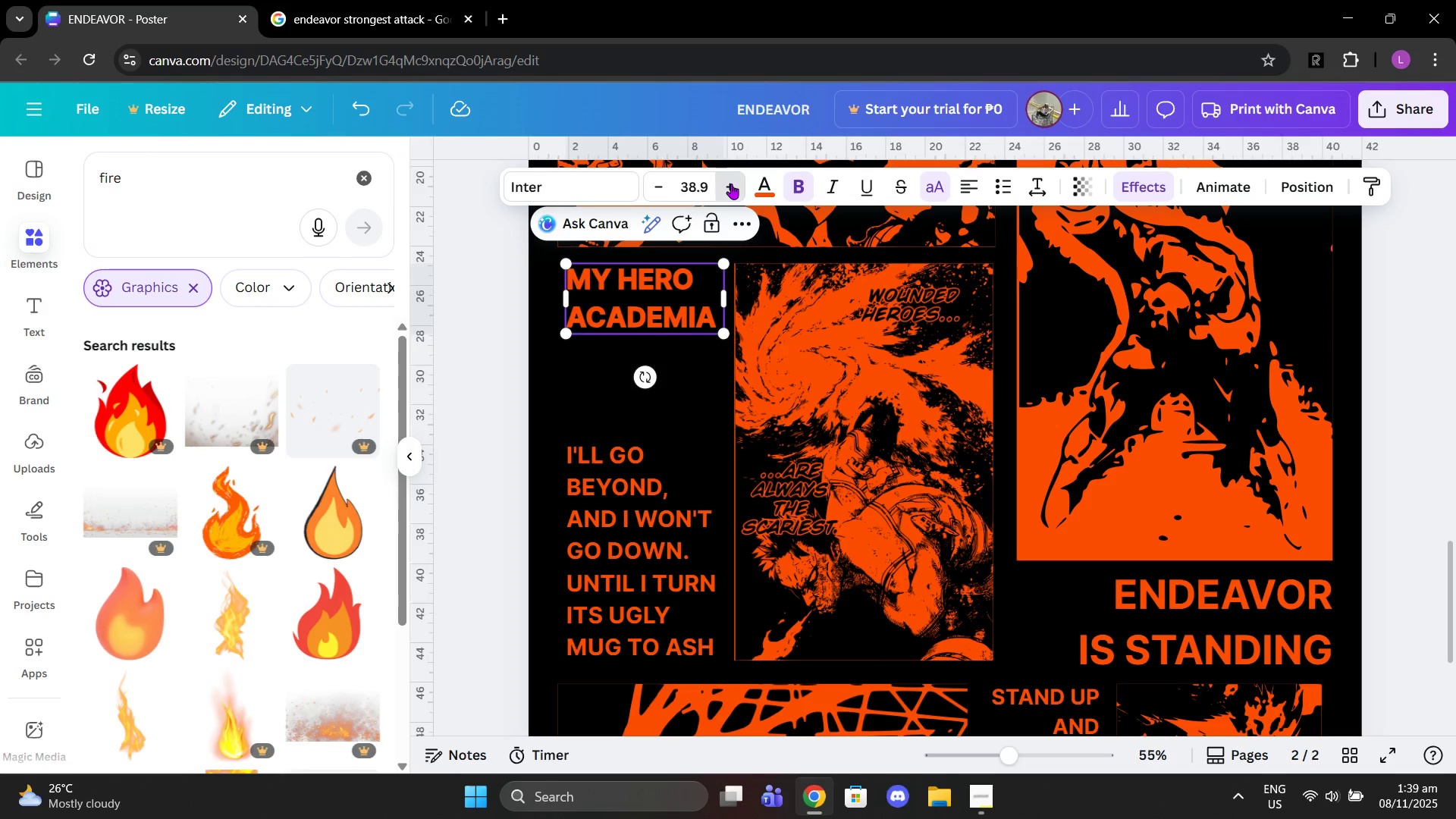 
triple_click([731, 184])
 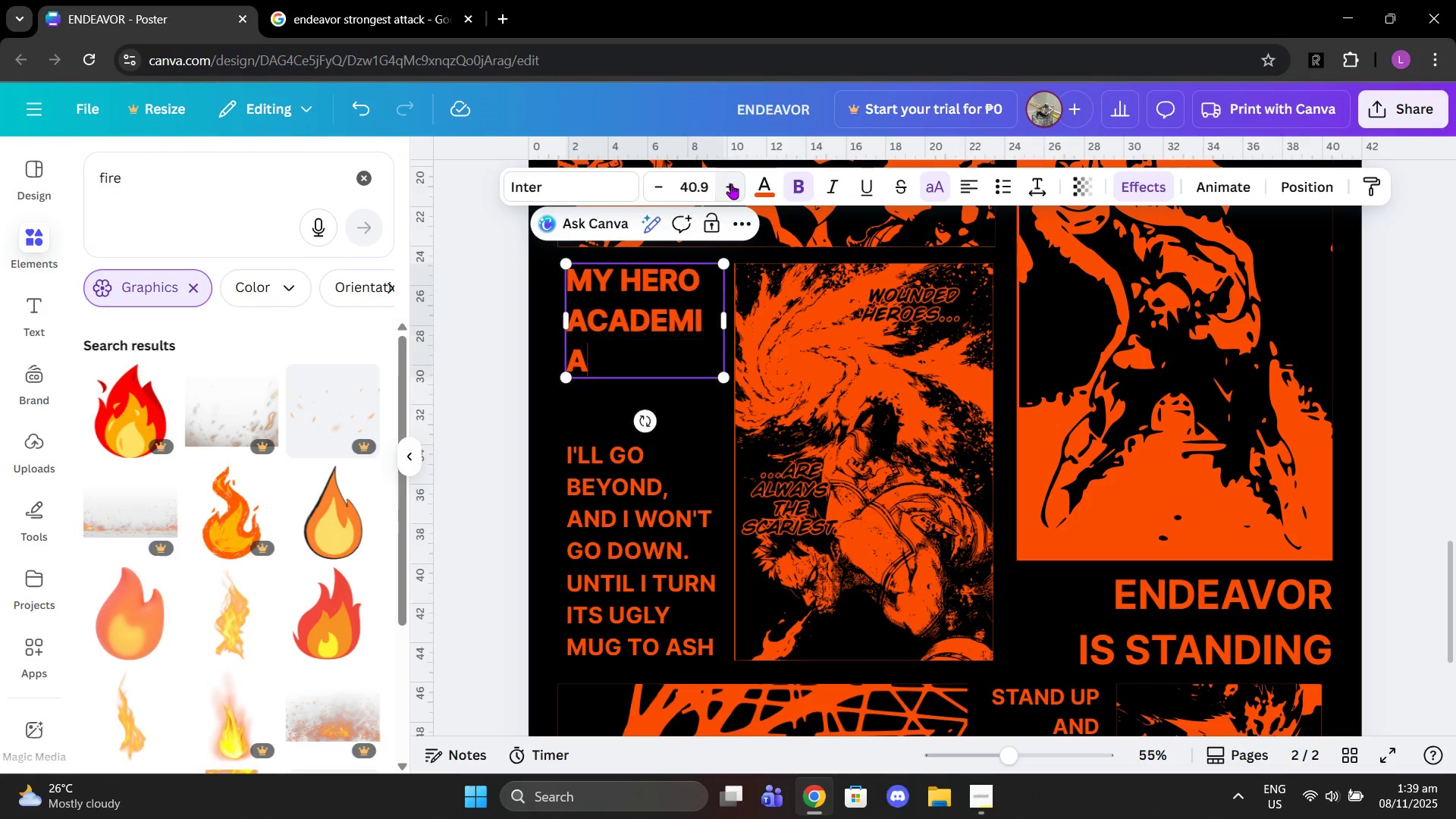 
triple_click([731, 184])
 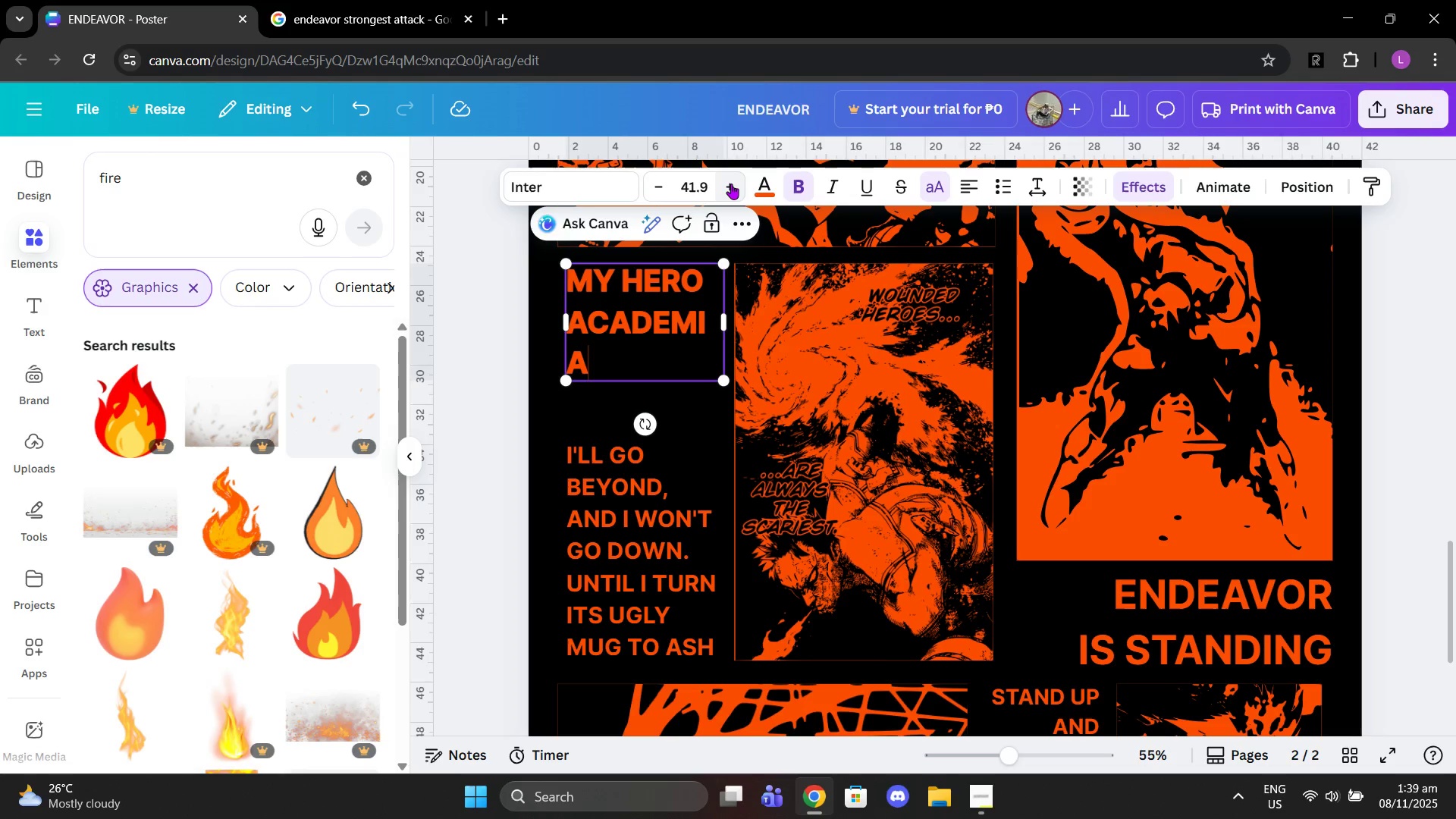 
triple_click([731, 184])
 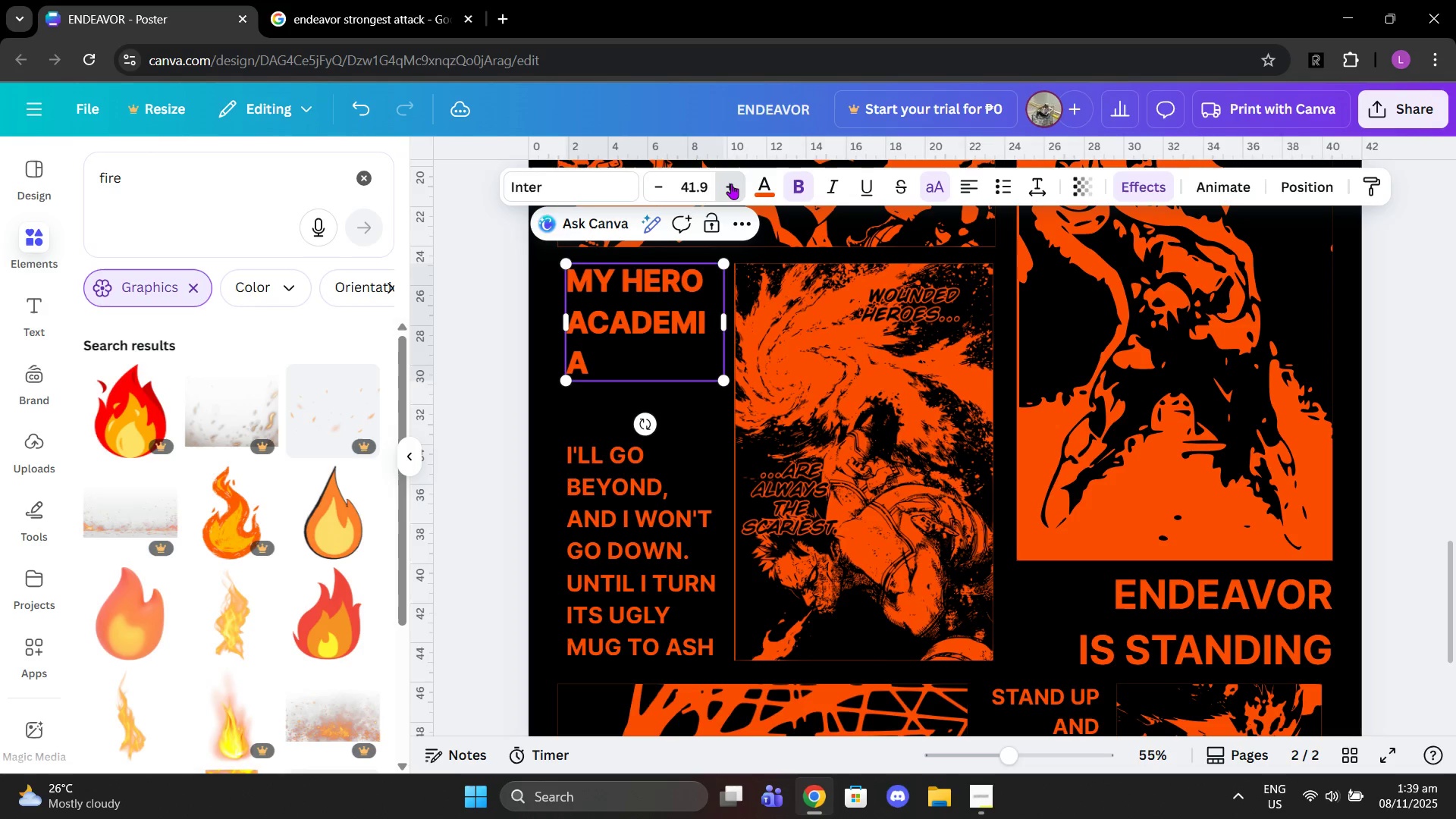 
triple_click([731, 184])
 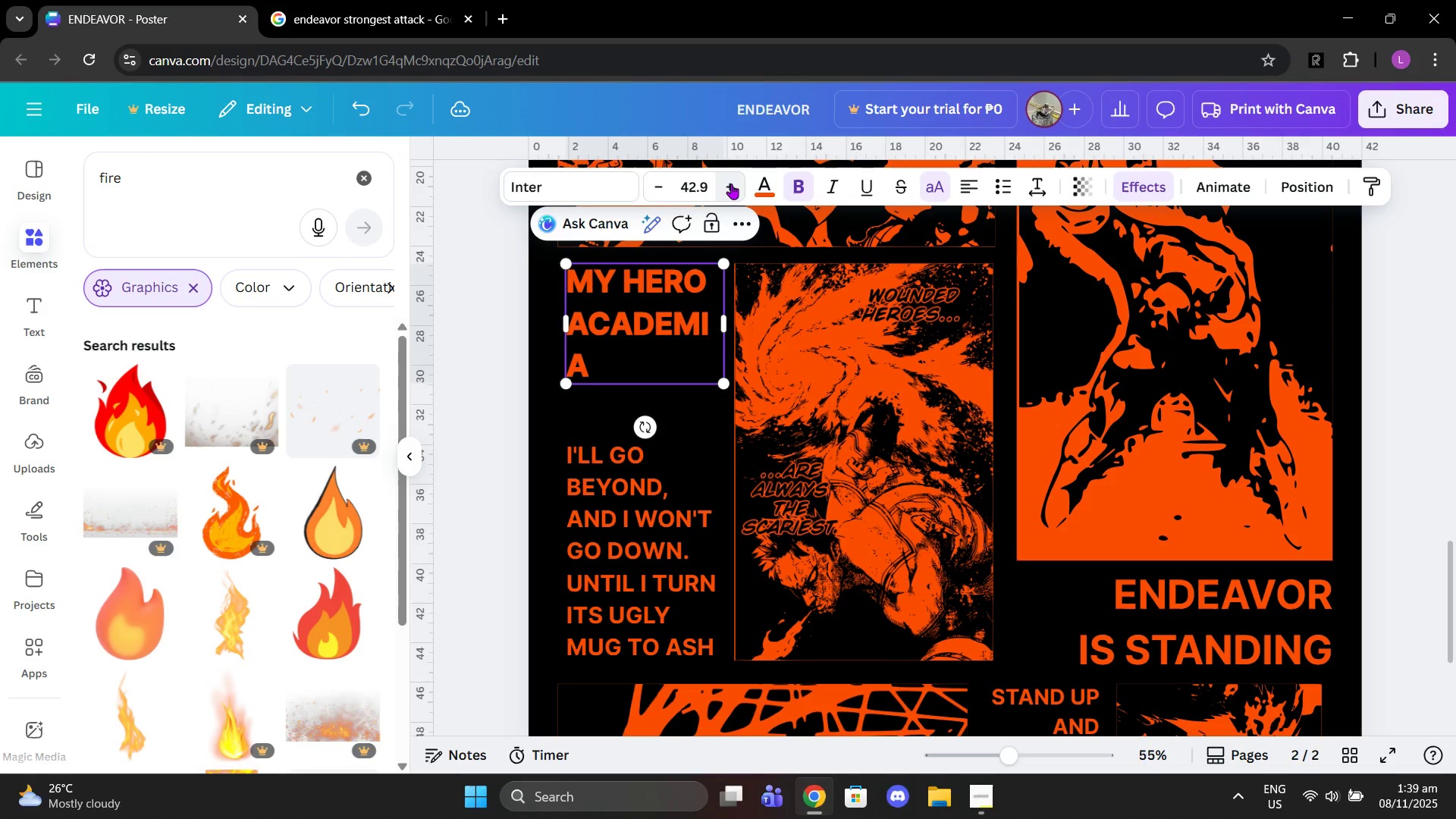 
triple_click([731, 184])
 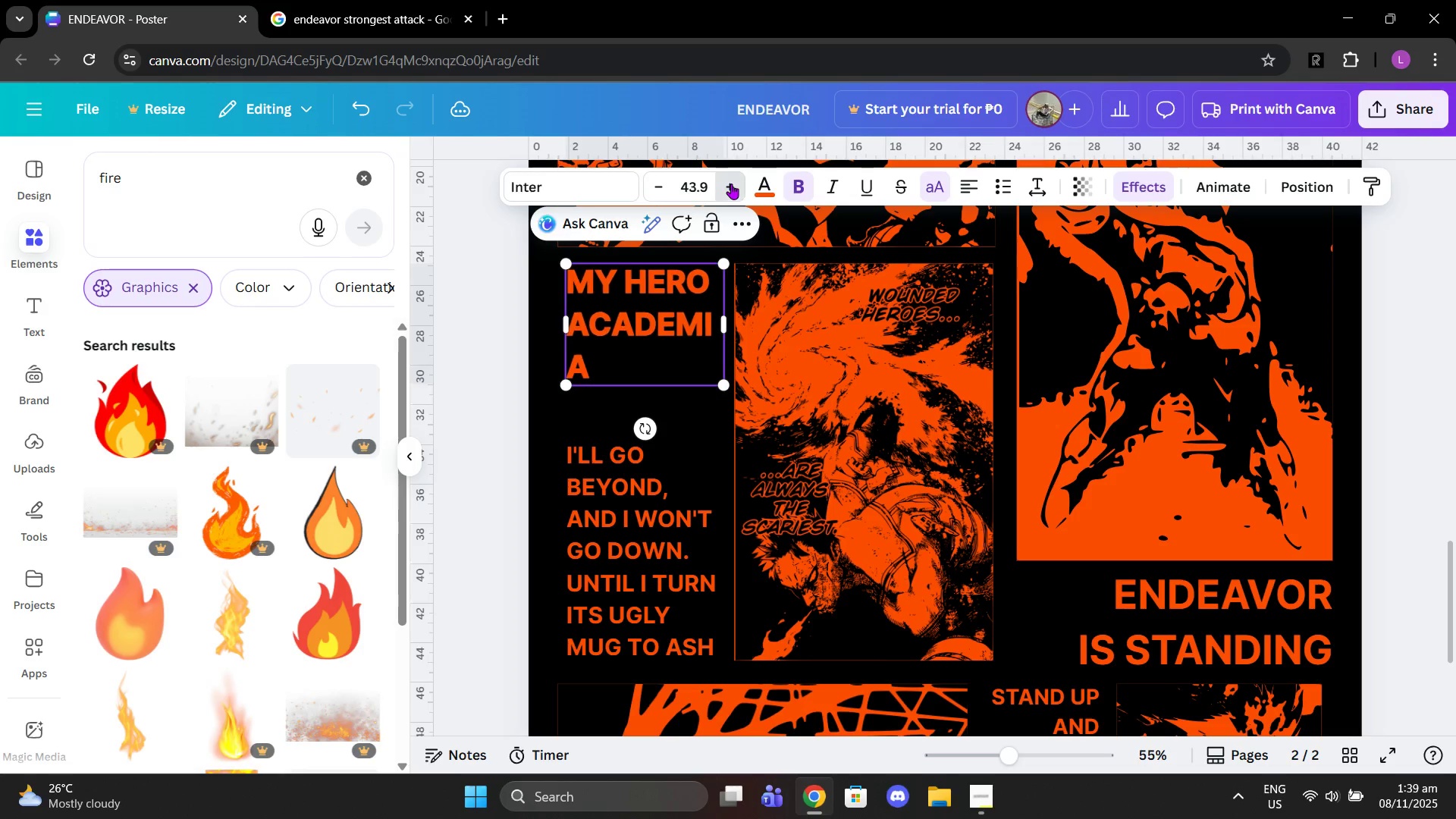 
triple_click([731, 184])
 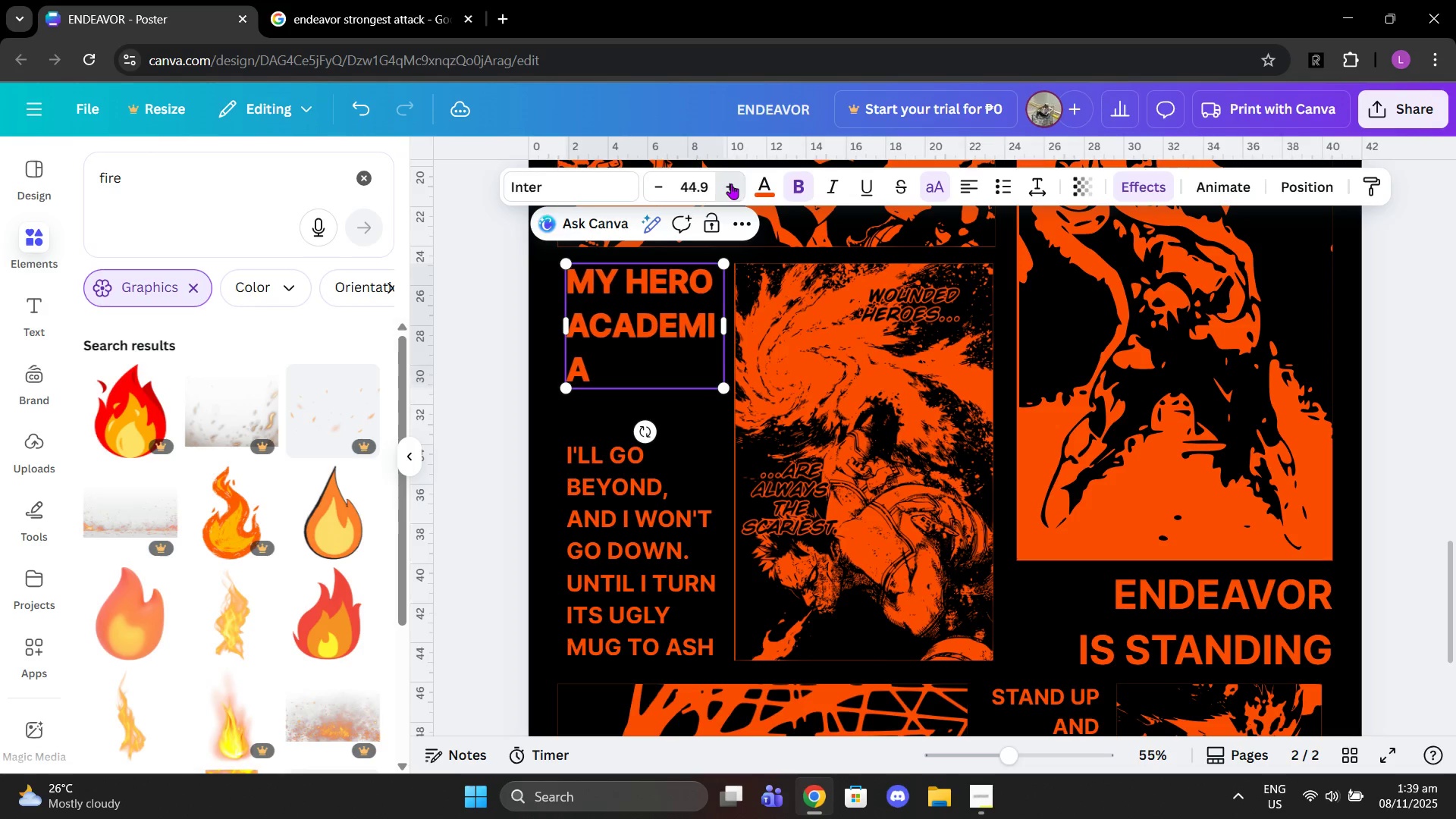 
triple_click([731, 184])
 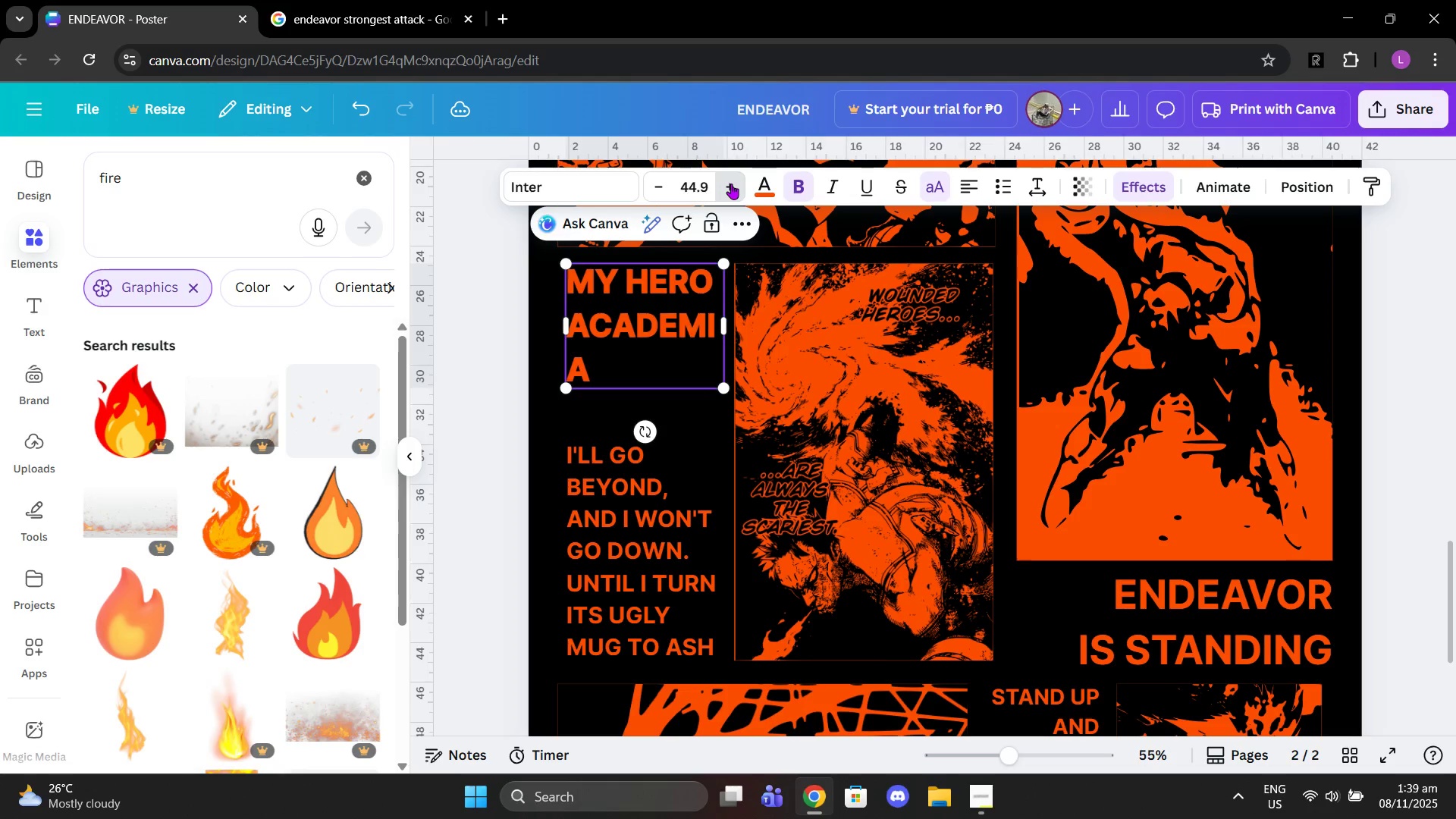 
triple_click([731, 184])
 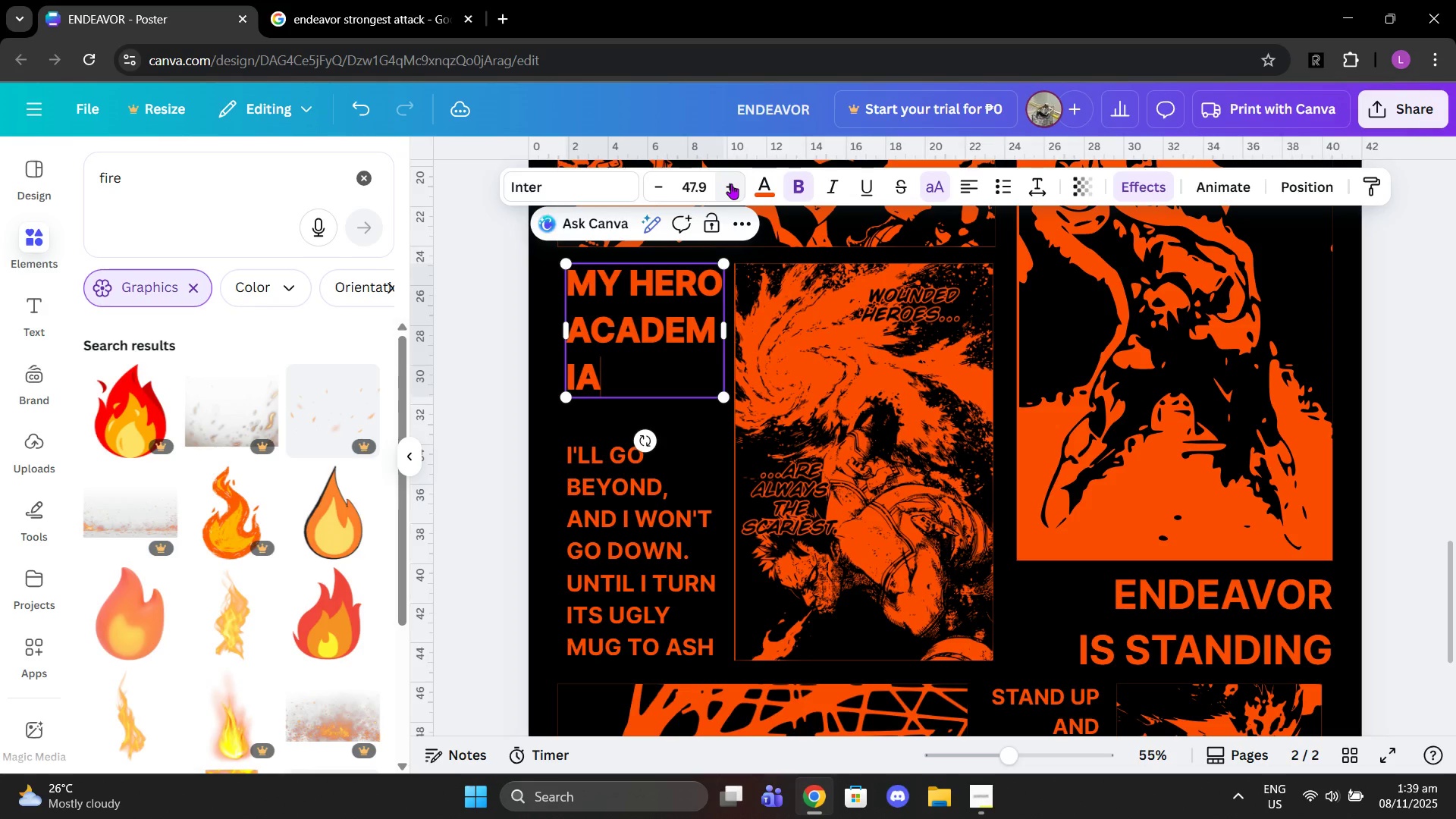 
triple_click([731, 184])
 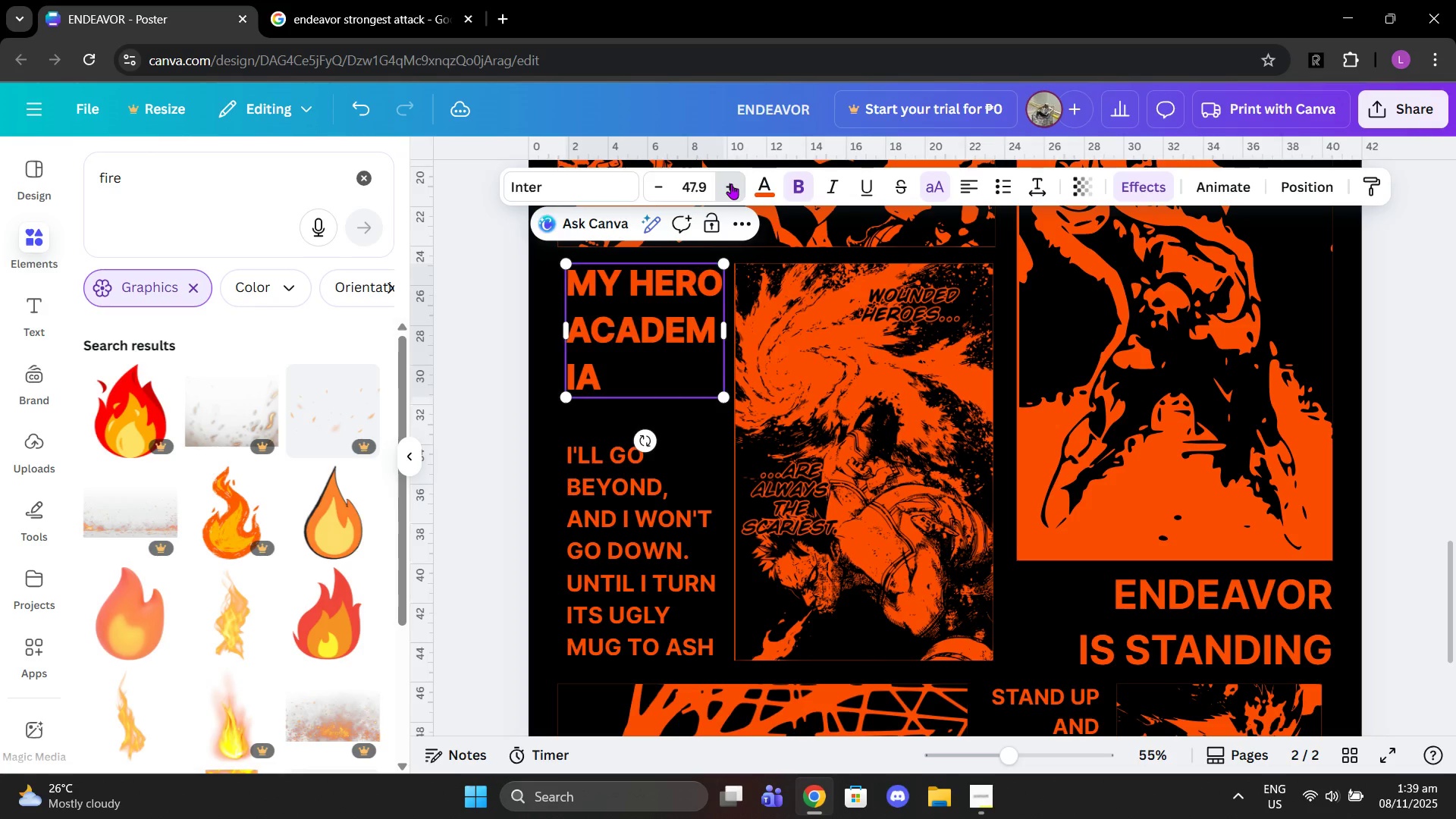 
triple_click([731, 184])
 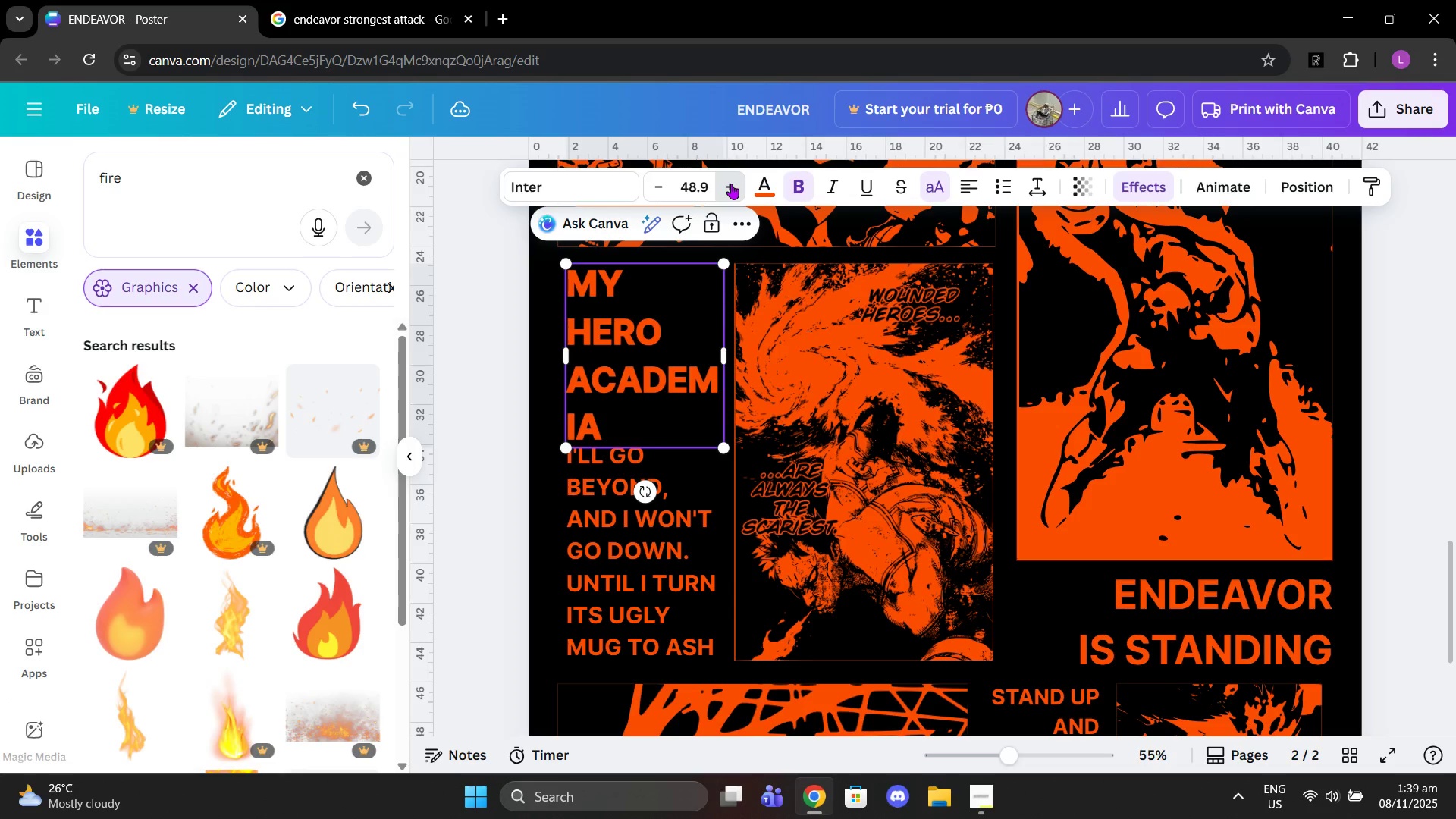 
triple_click([731, 184])
 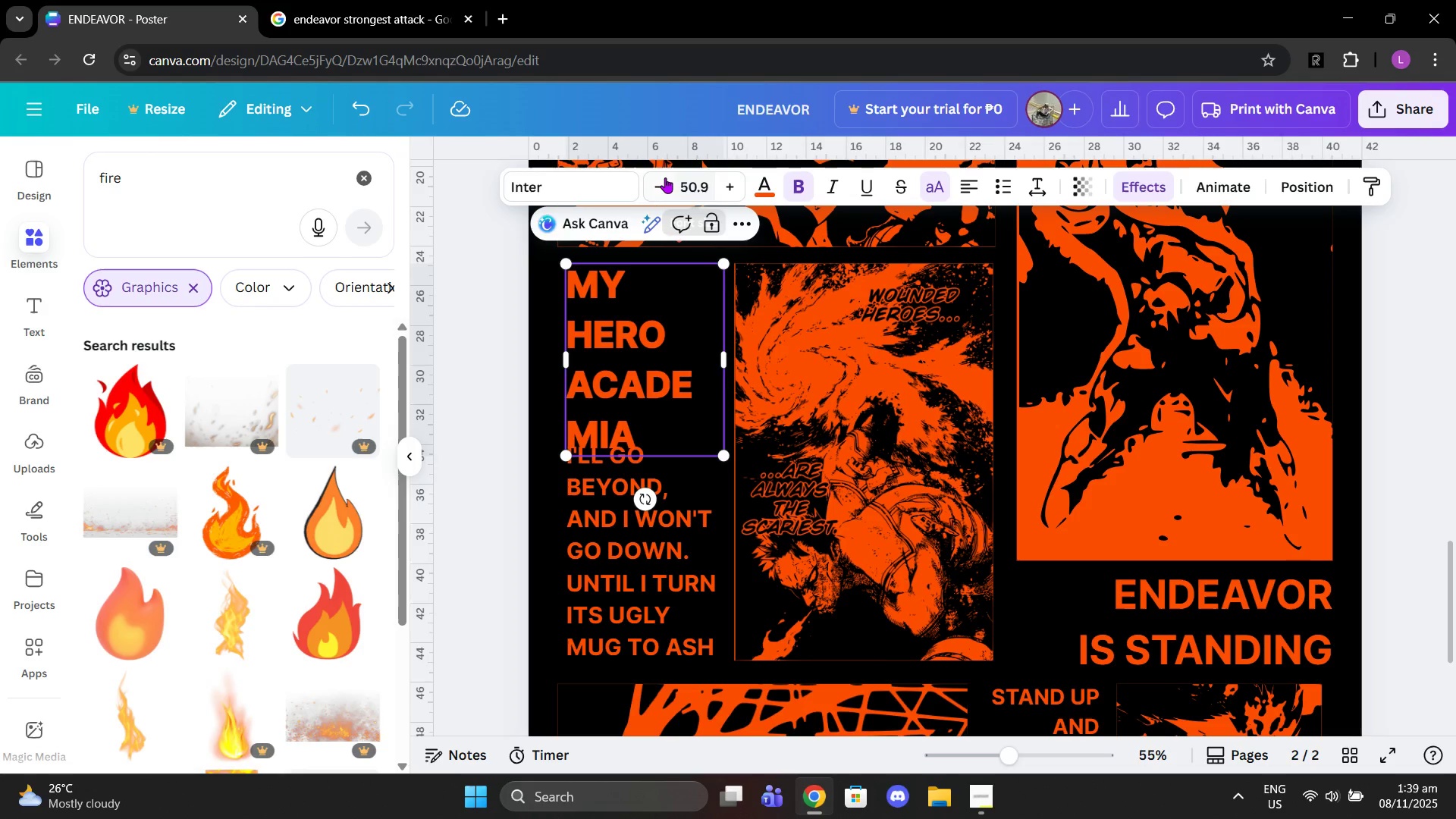 
left_click([665, 180])
 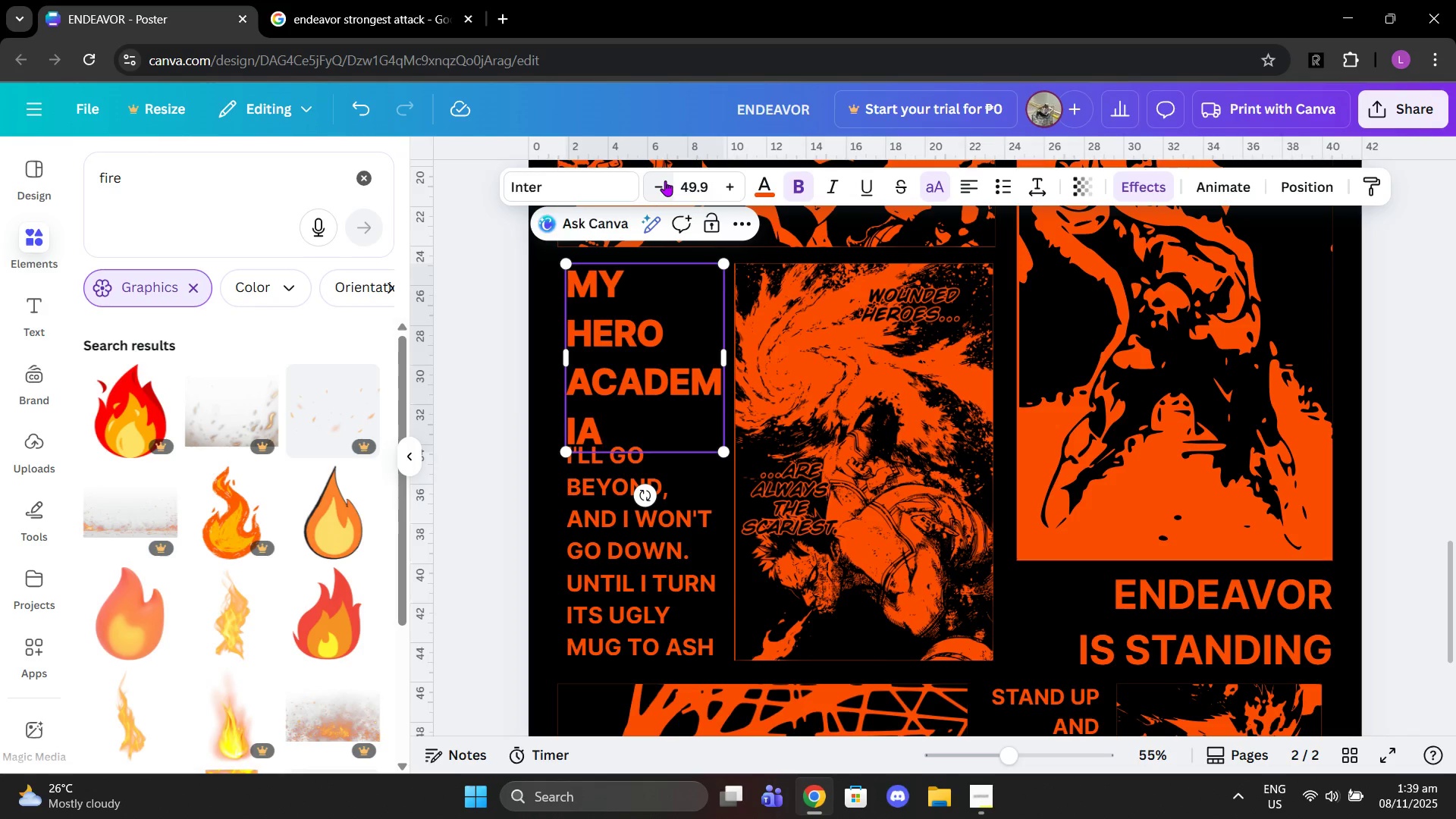 
double_click([665, 180])
 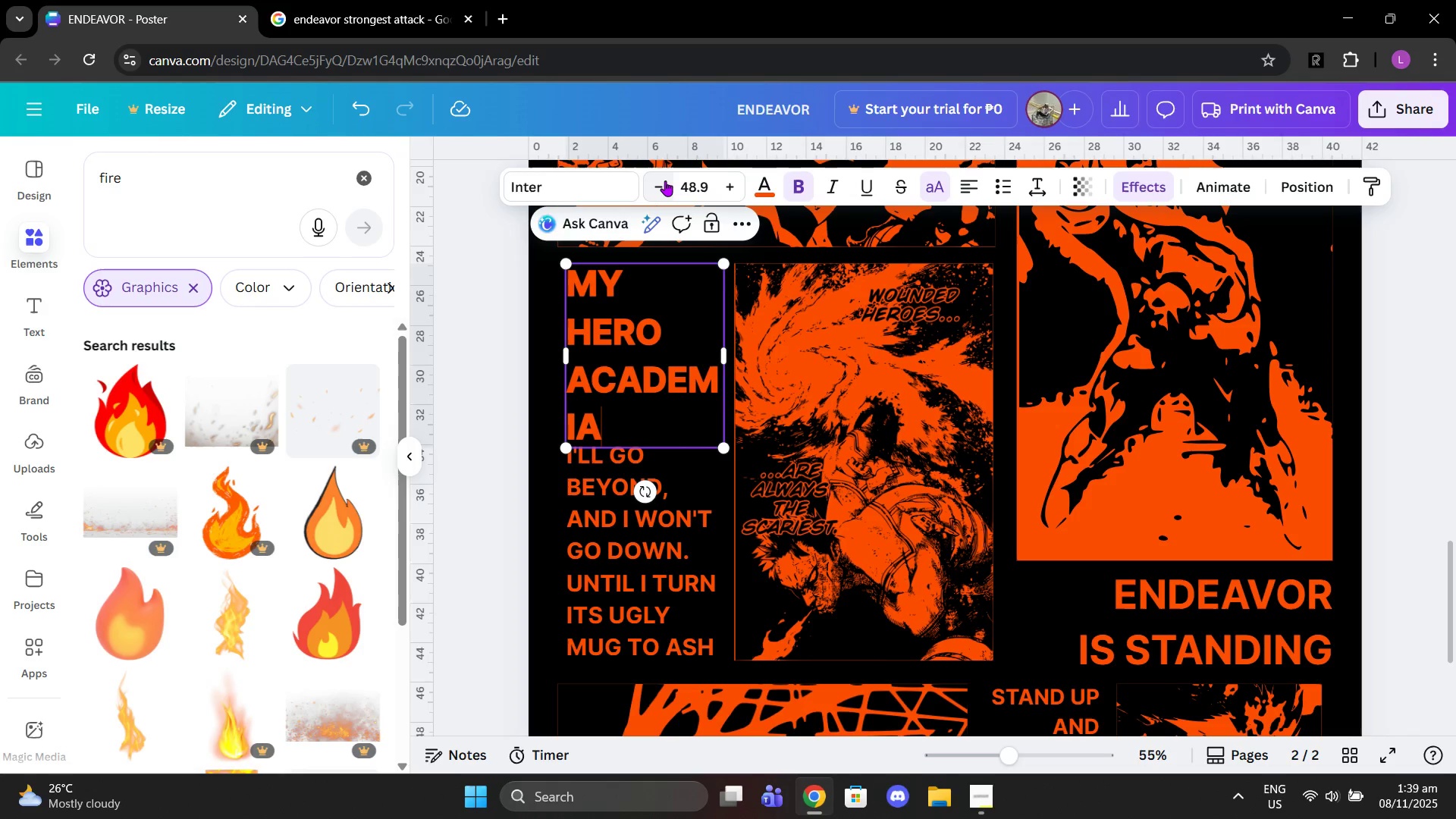 
triple_click([665, 180])
 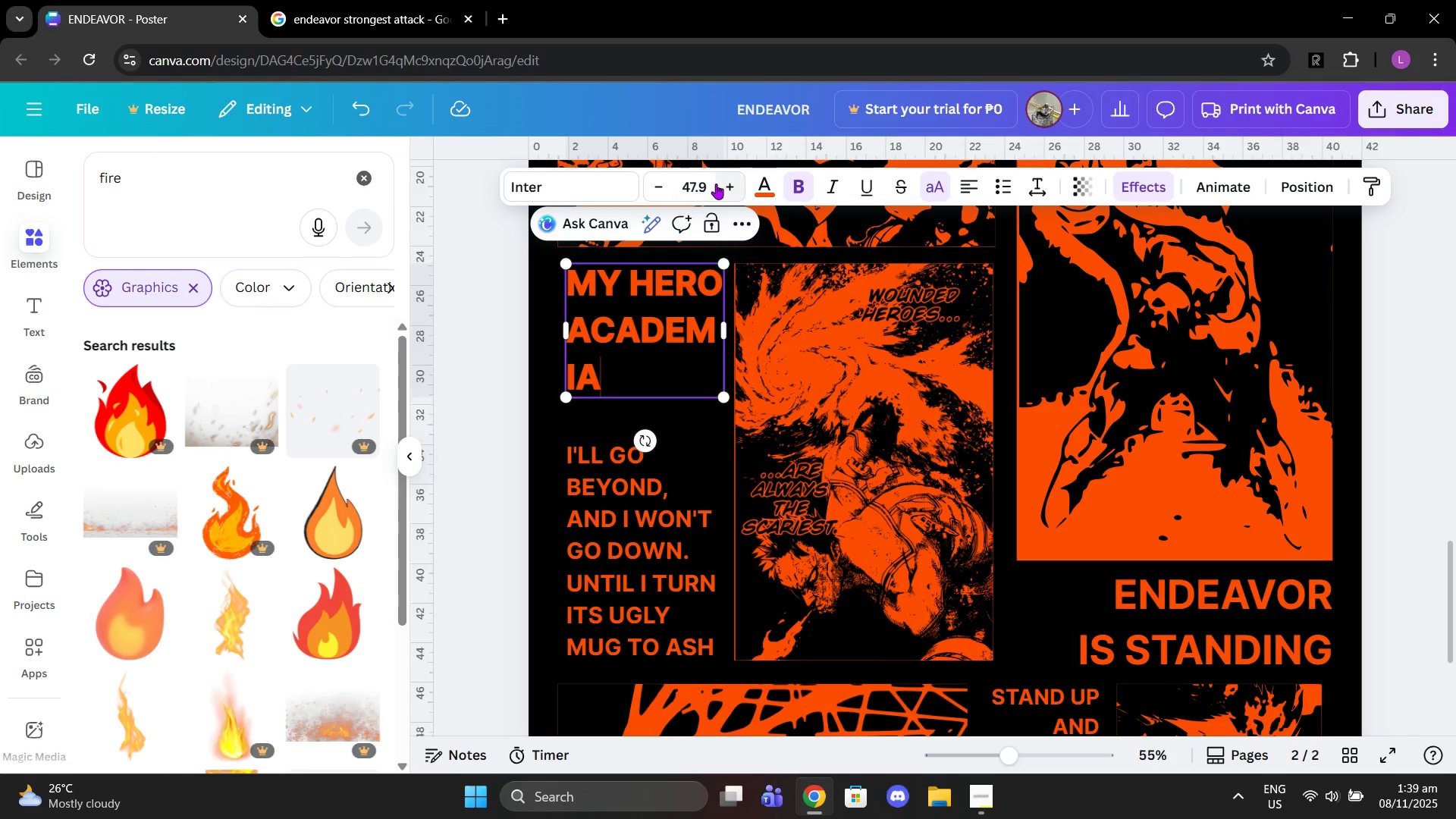 
left_click([720, 184])
 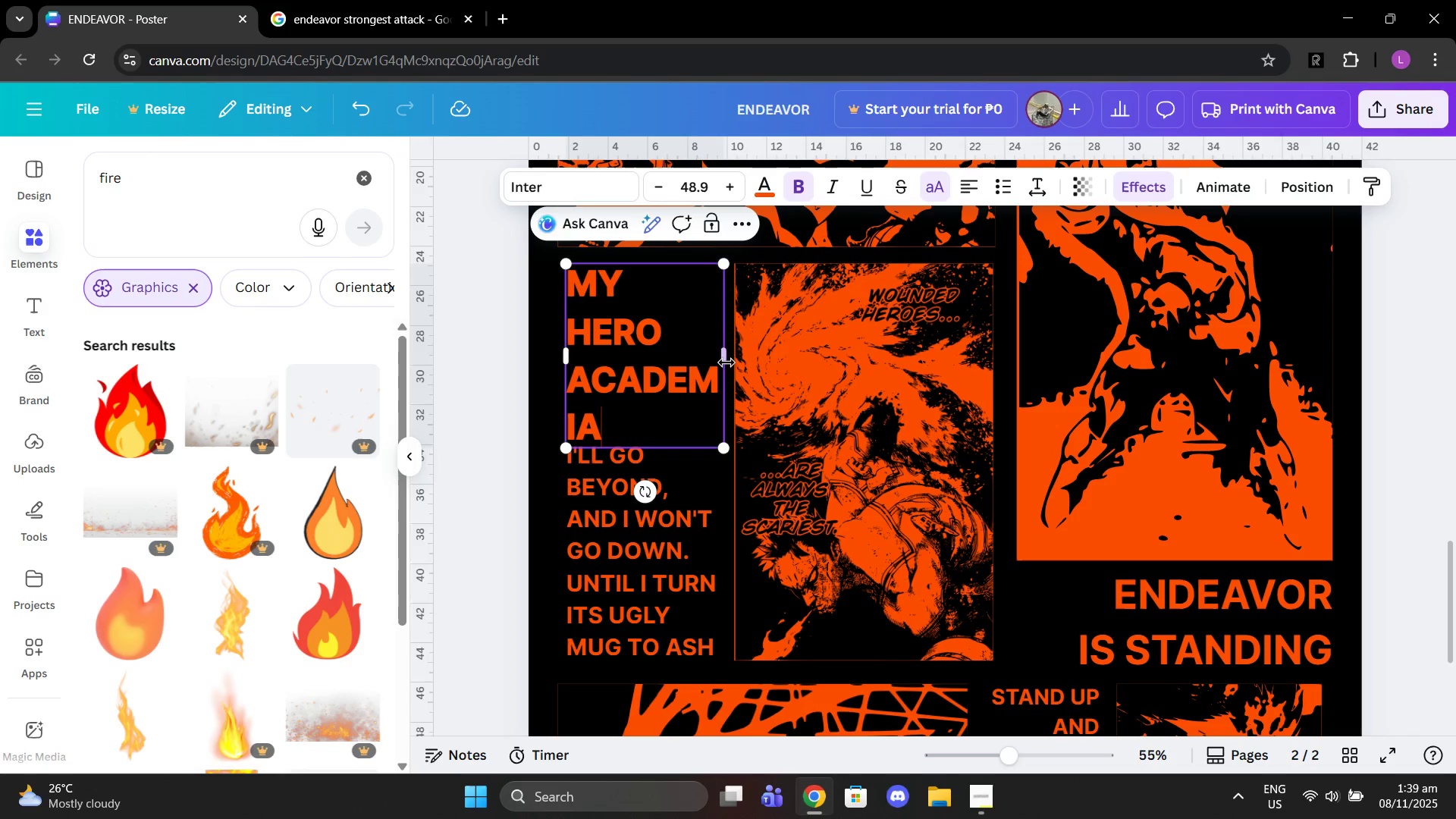 
left_click_drag(start_coordinate=[729, 357], to_coordinate=[709, 343])
 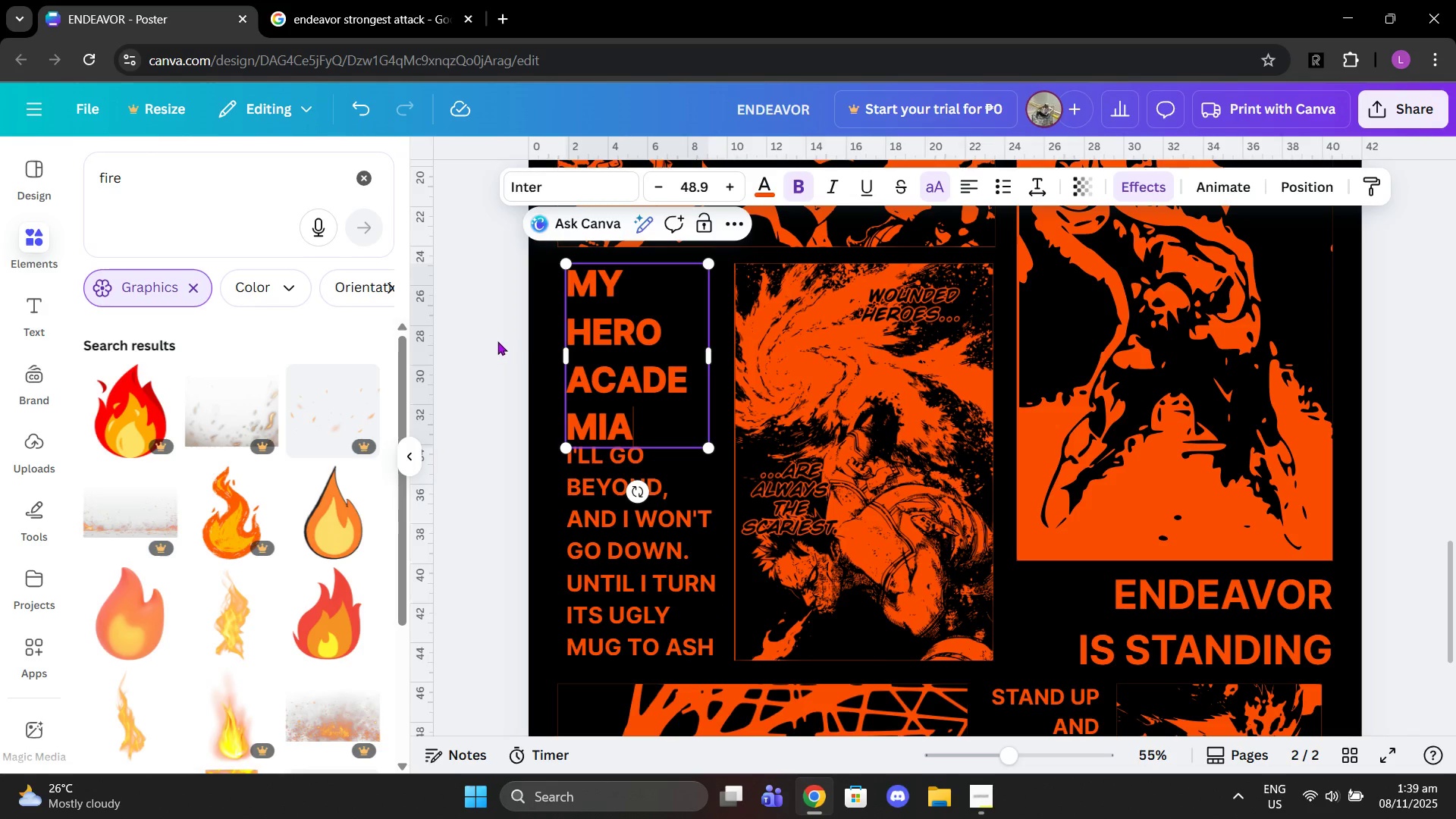 
left_click_drag(start_coordinate=[592, 347], to_coordinate=[585, 347])
 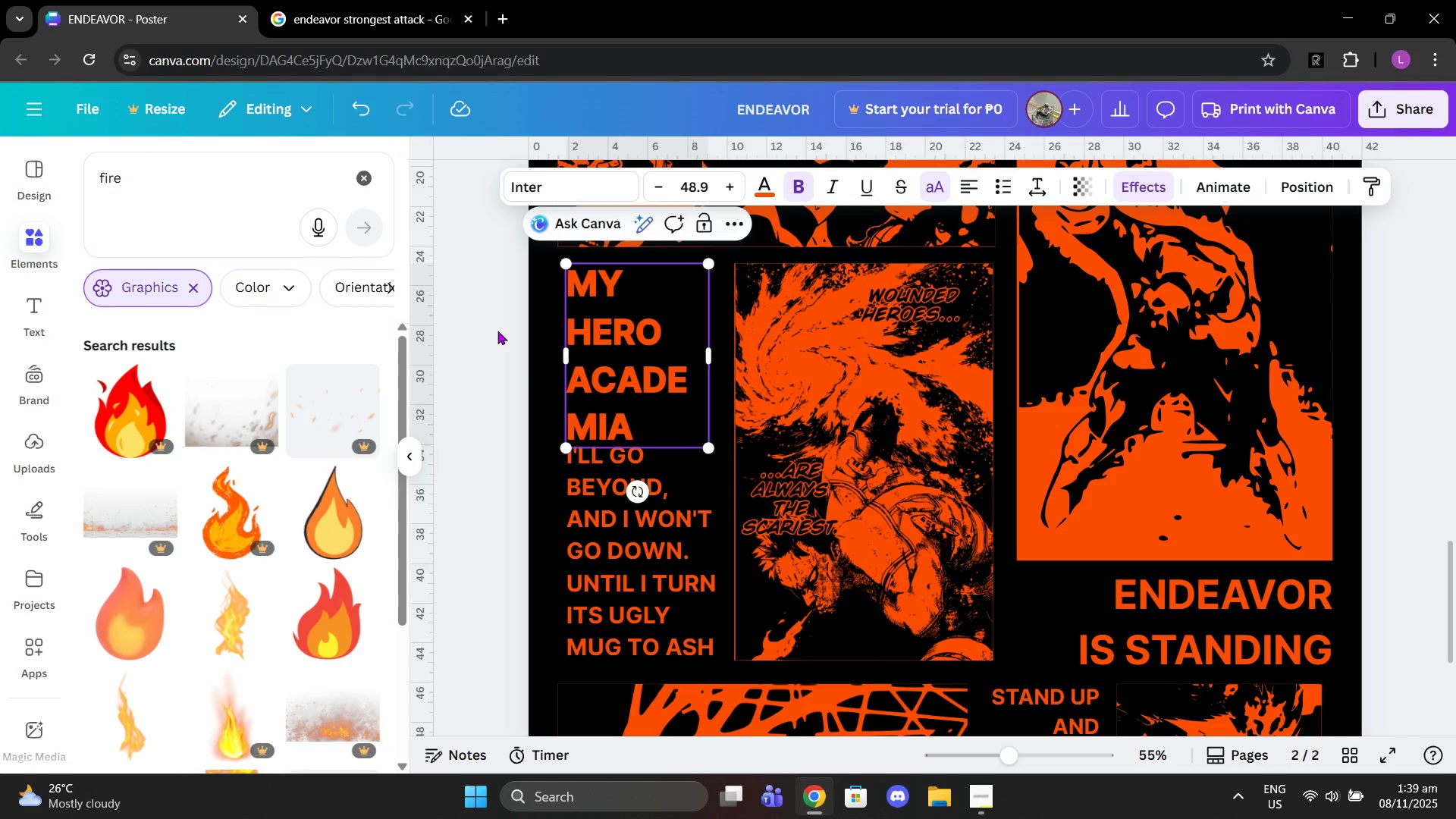 
left_click([497, 331])
 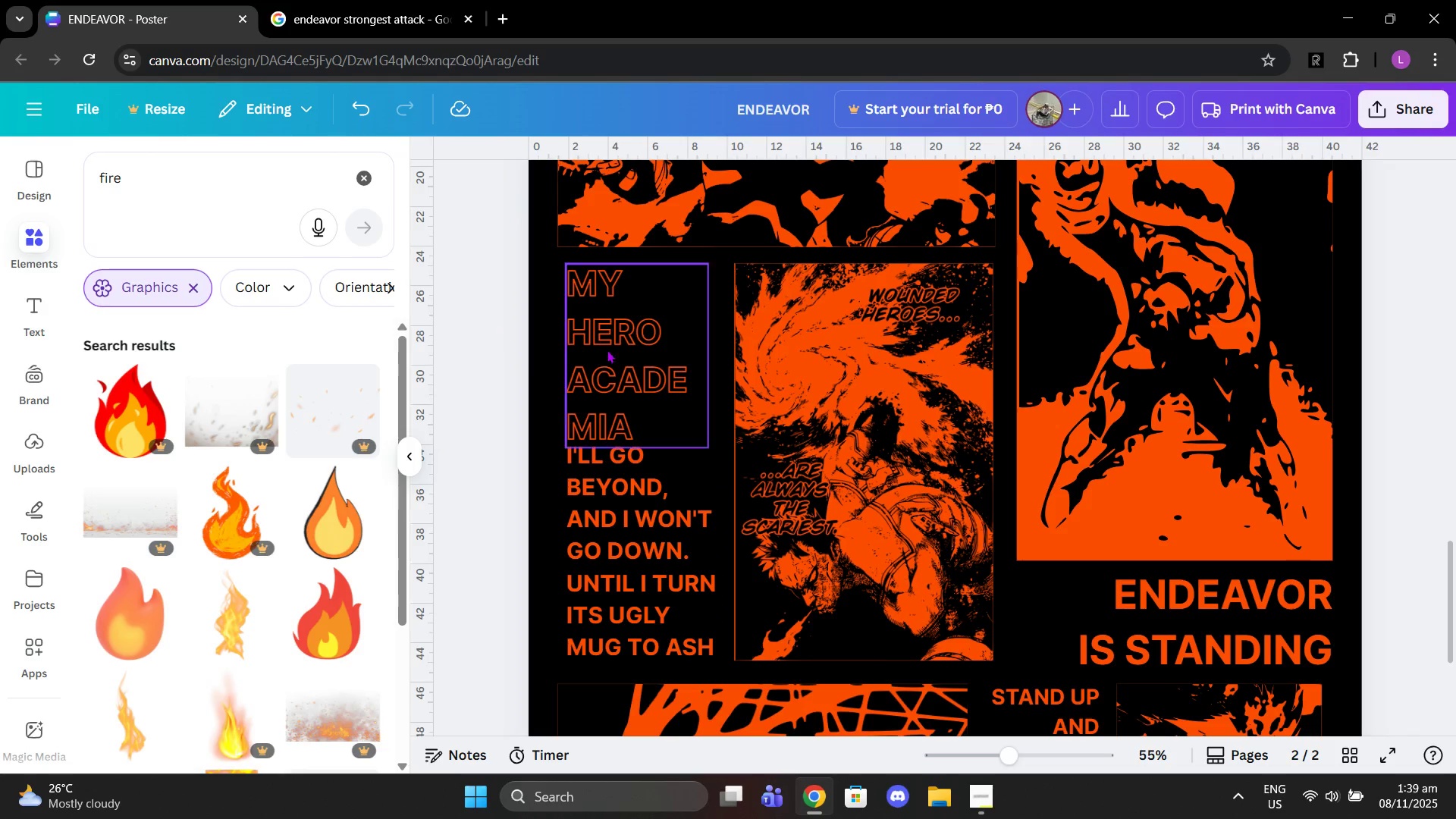 
left_click([607, 350])
 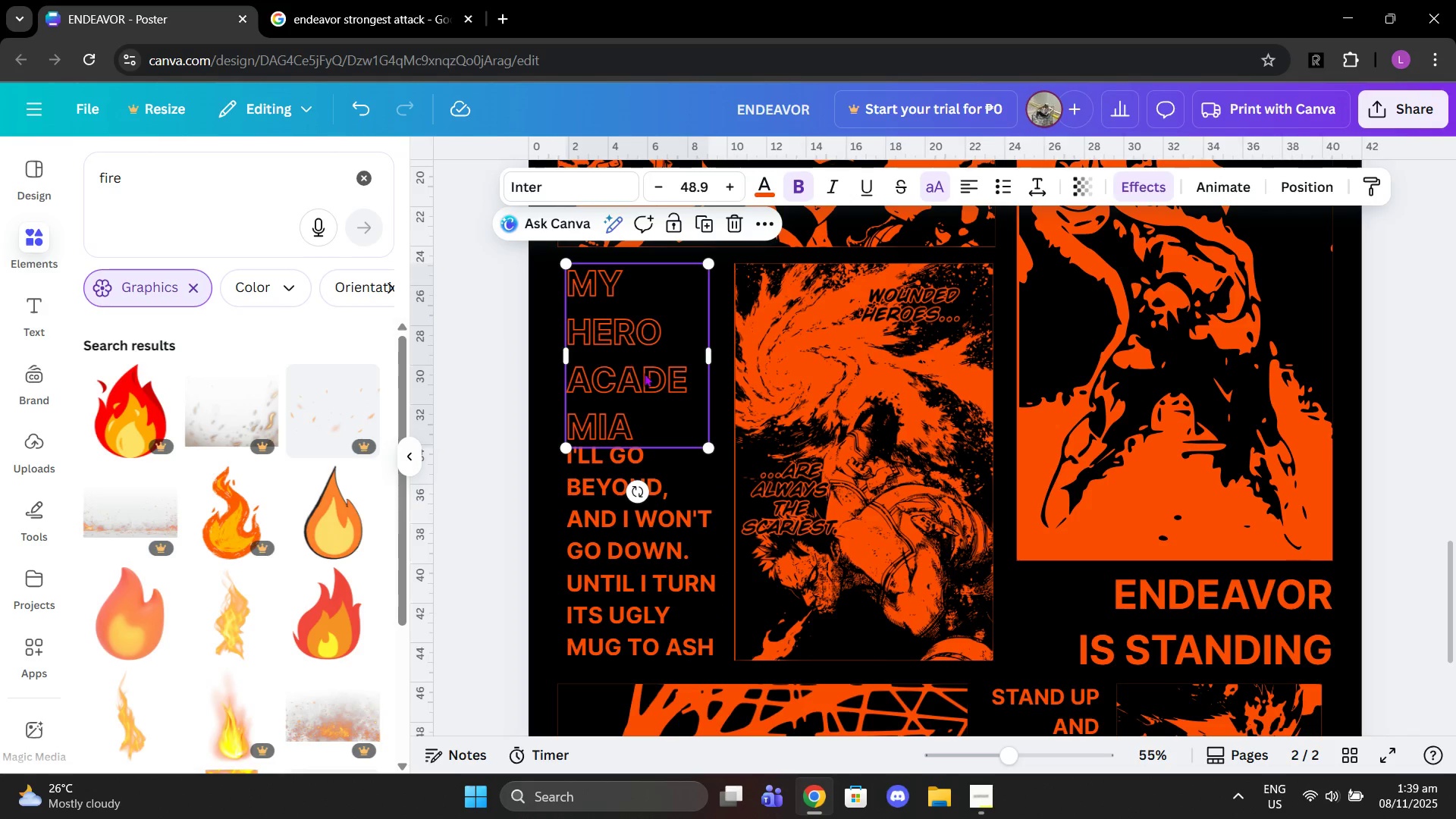 
left_click([644, 374])
 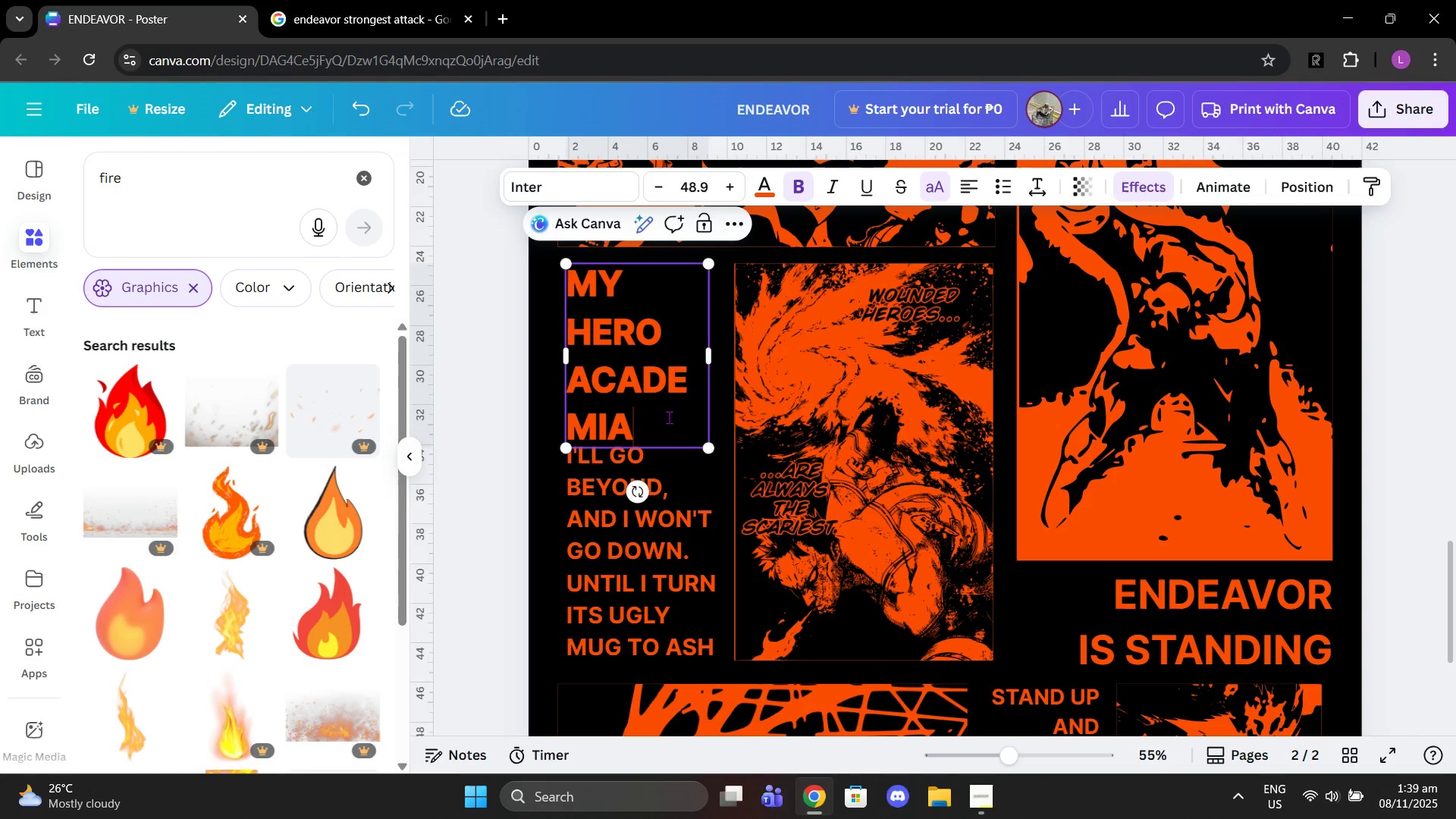 
left_click([669, 417])
 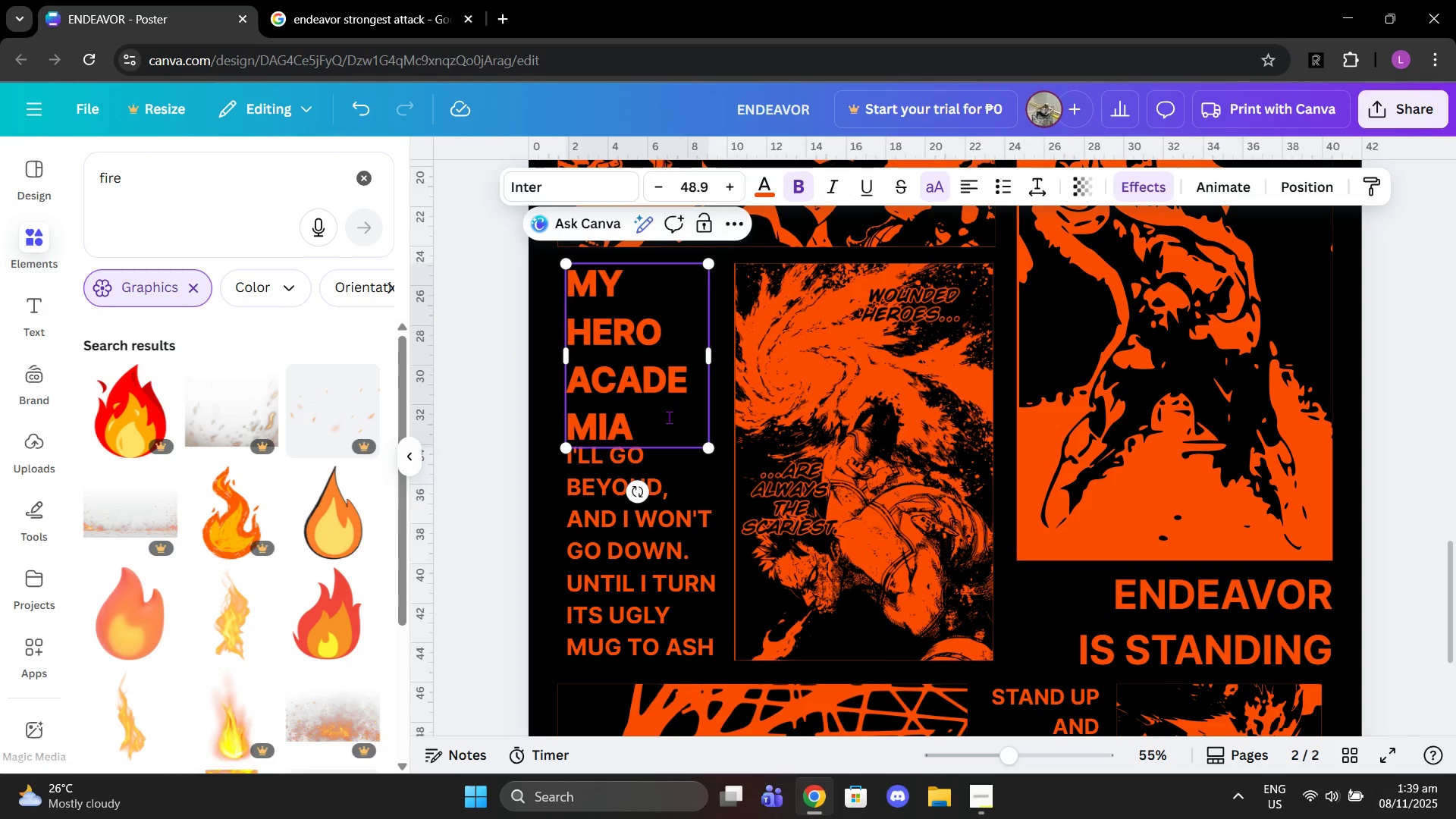 
left_click_drag(start_coordinate=[669, 417], to_coordinate=[578, 367])
 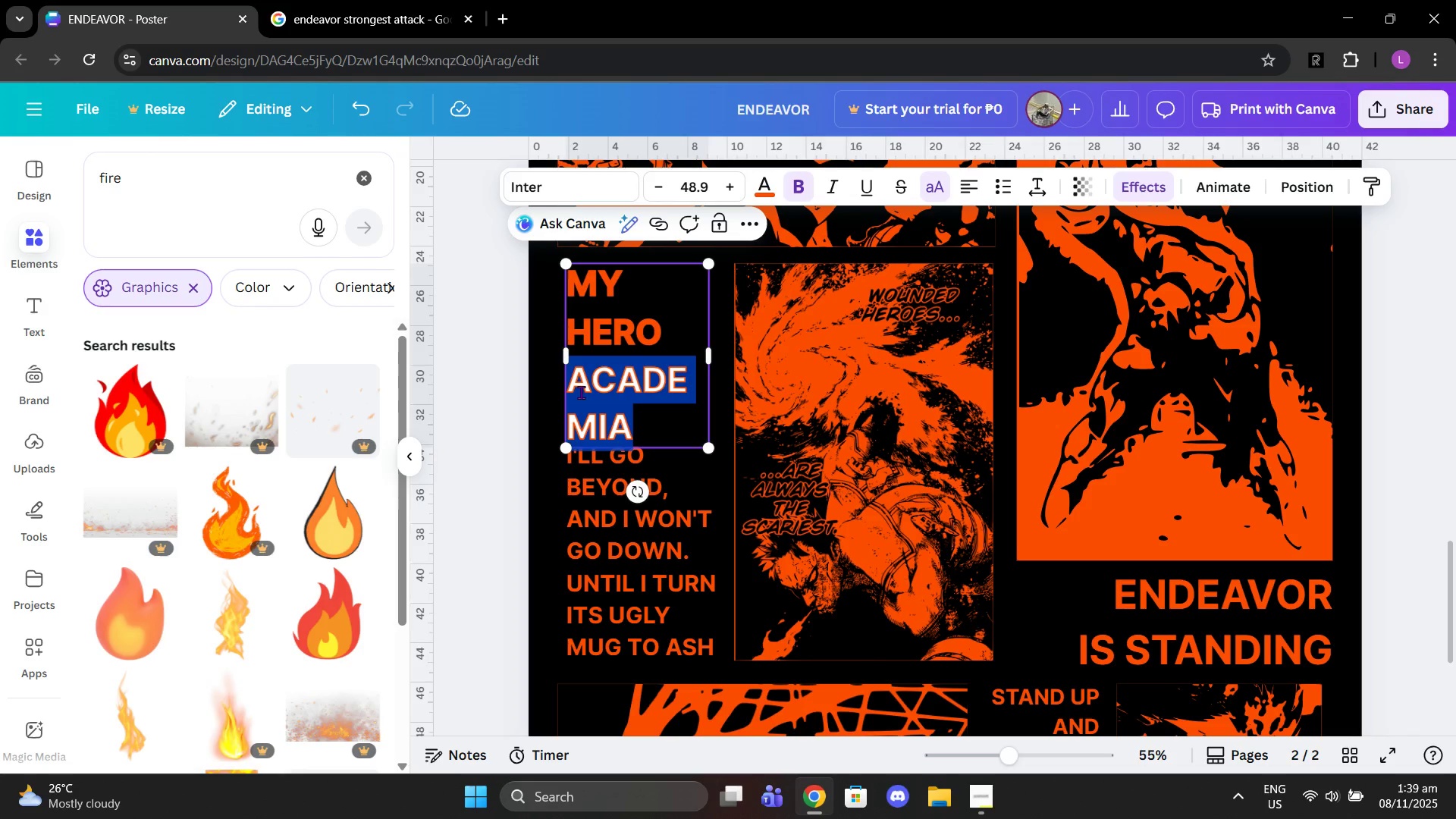 
key(Backspace)
 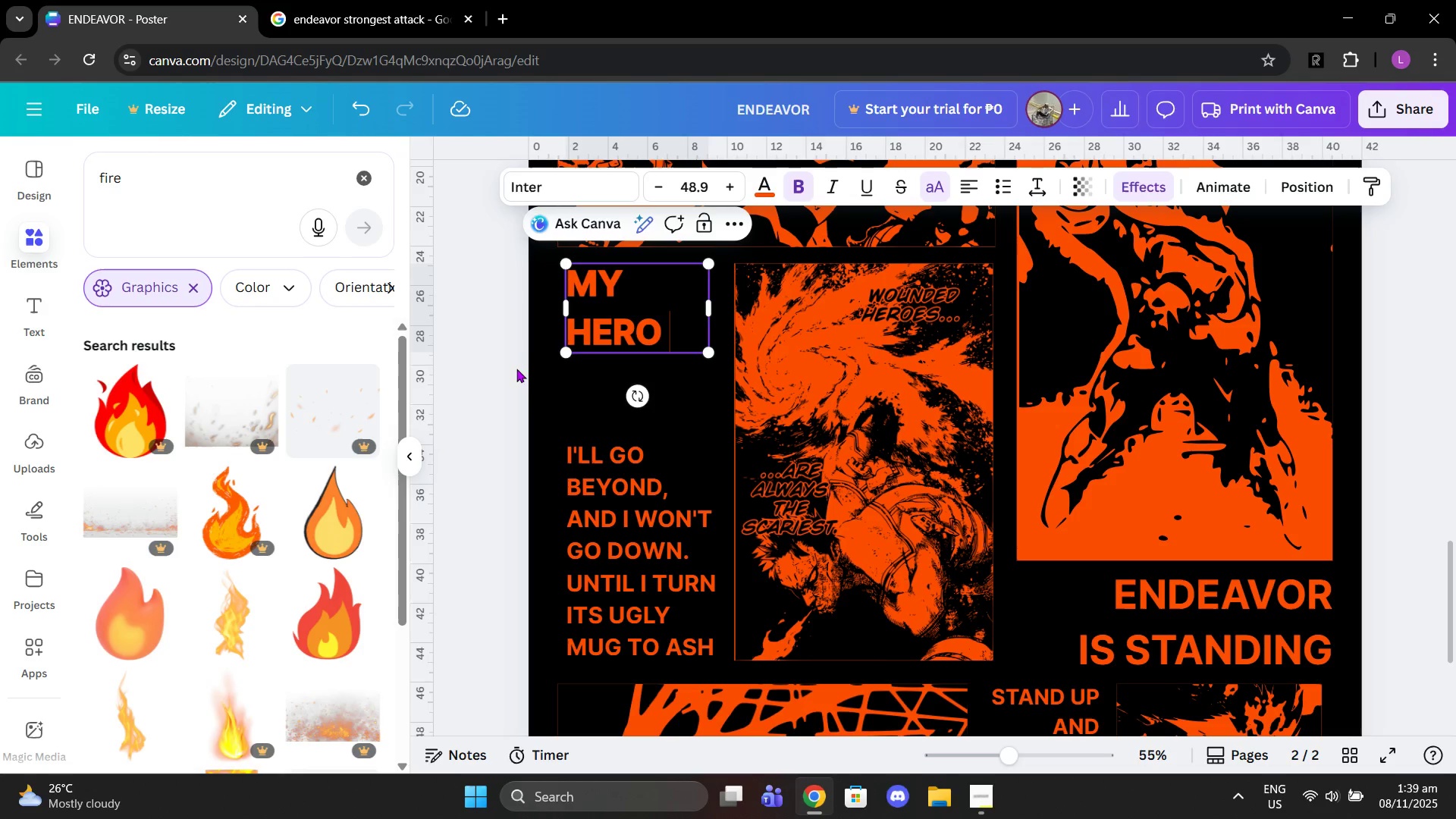 
left_click([507, 359])
 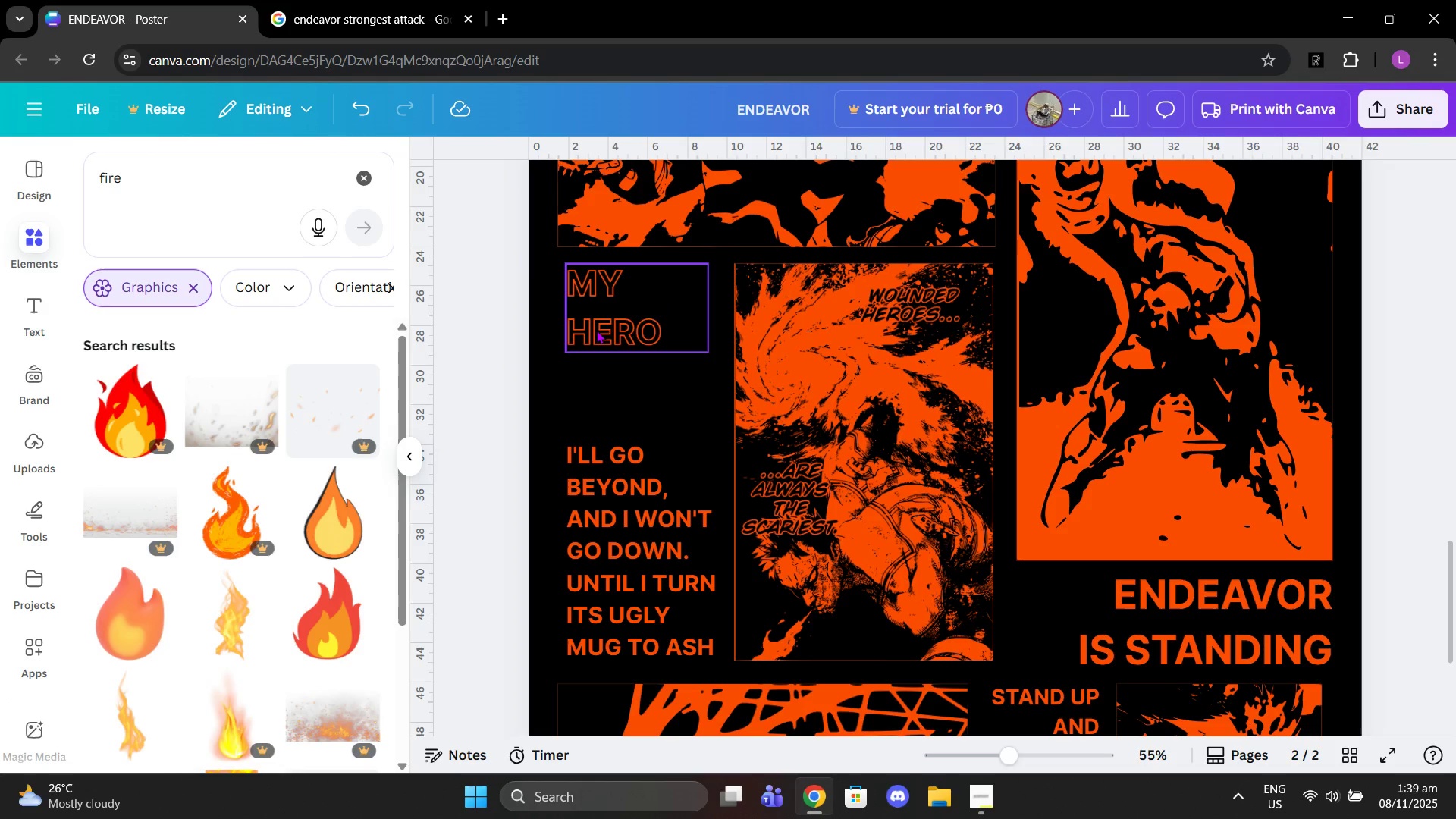 
left_click([596, 330])
 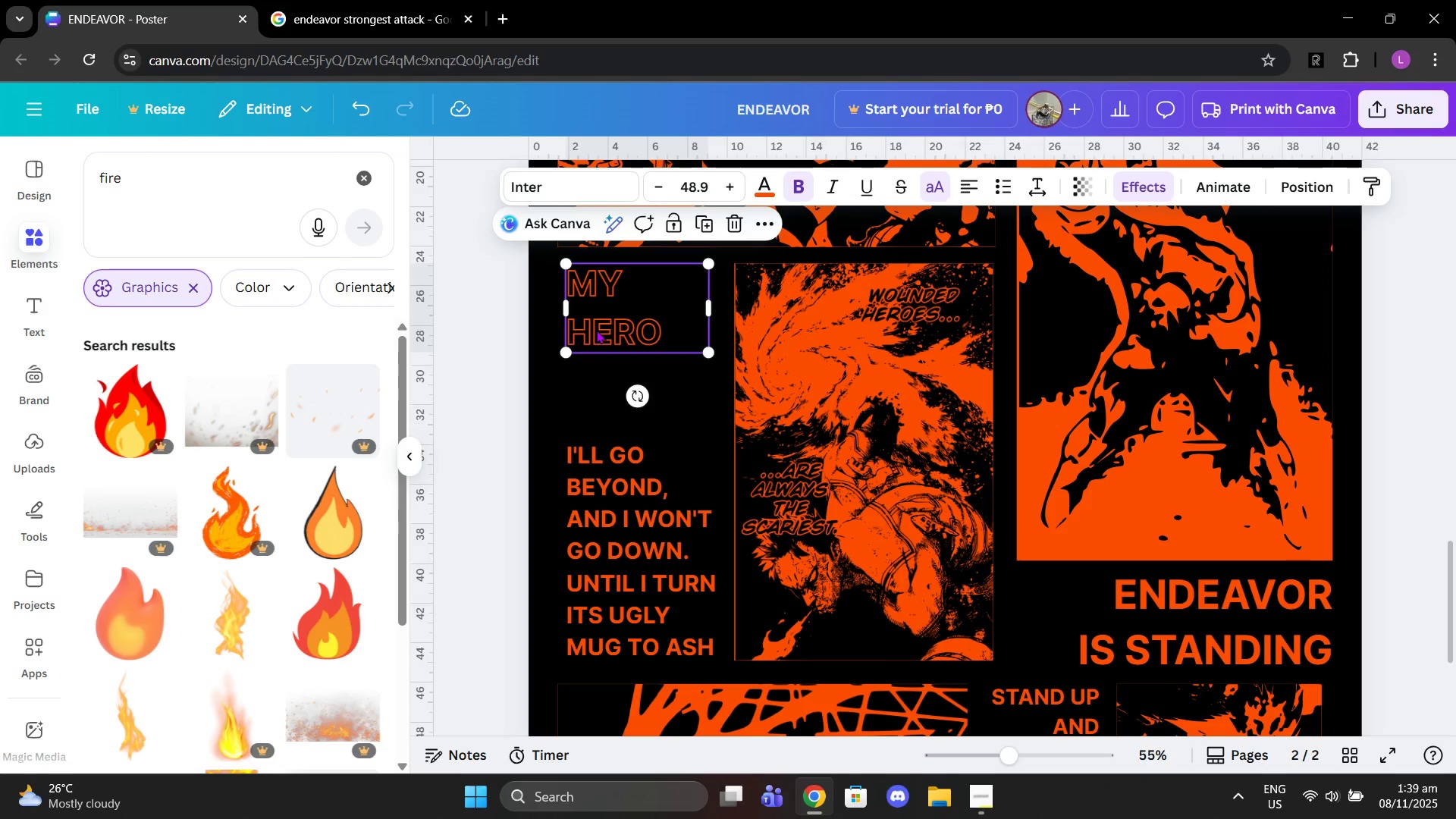 
key(Control+C)
 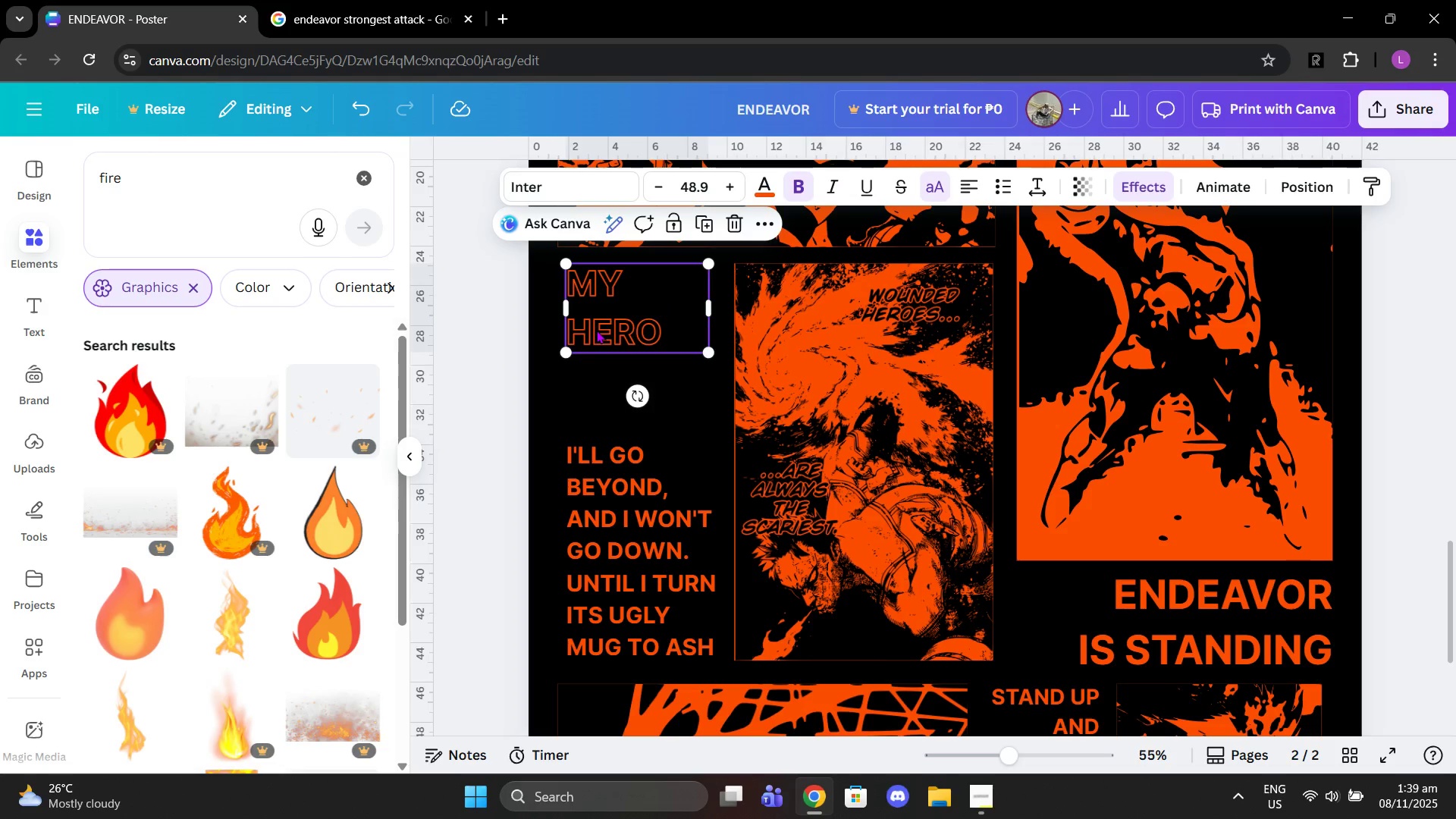 
key(Control+ControlLeft)
 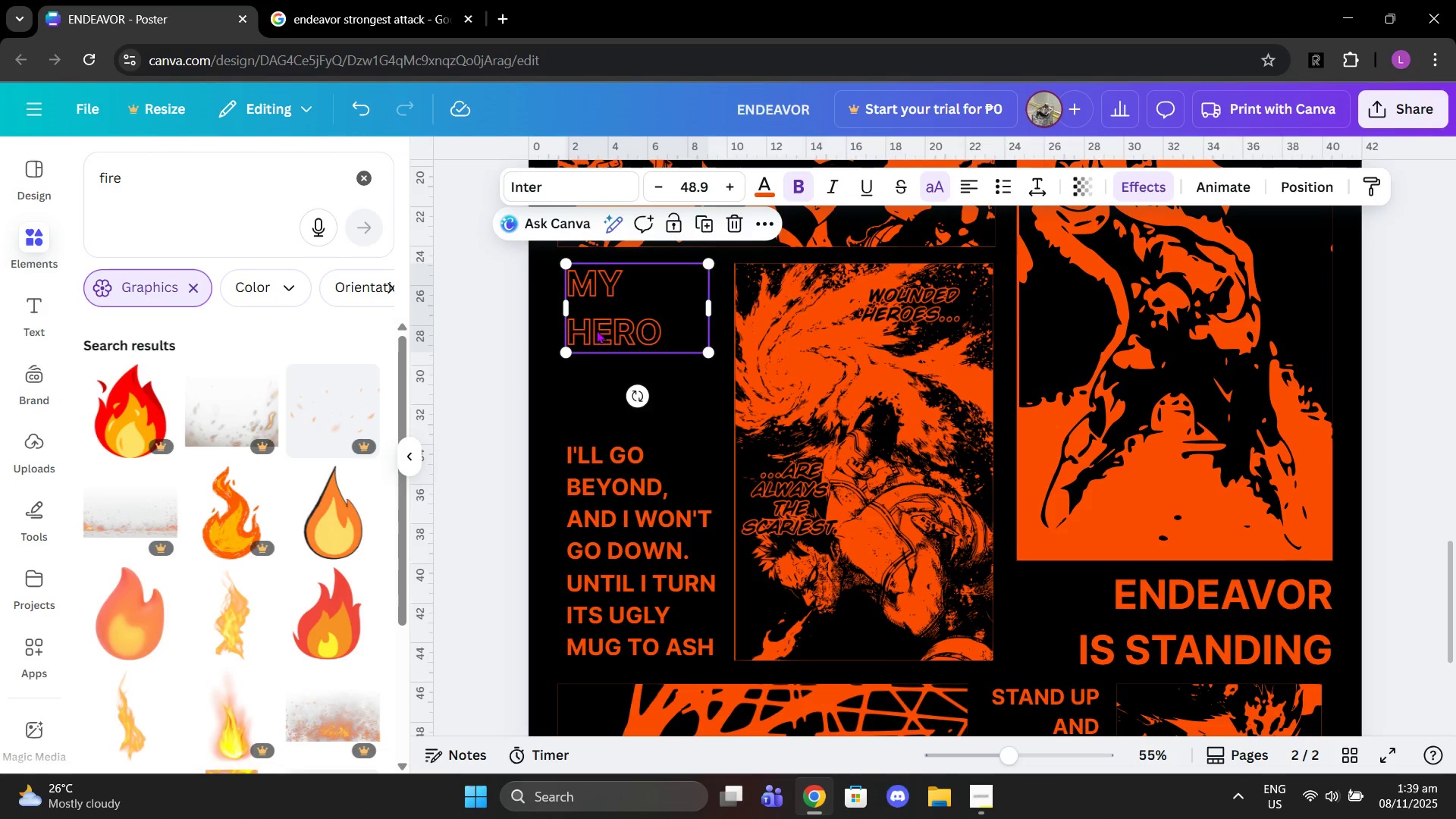 
key(Control+V)
 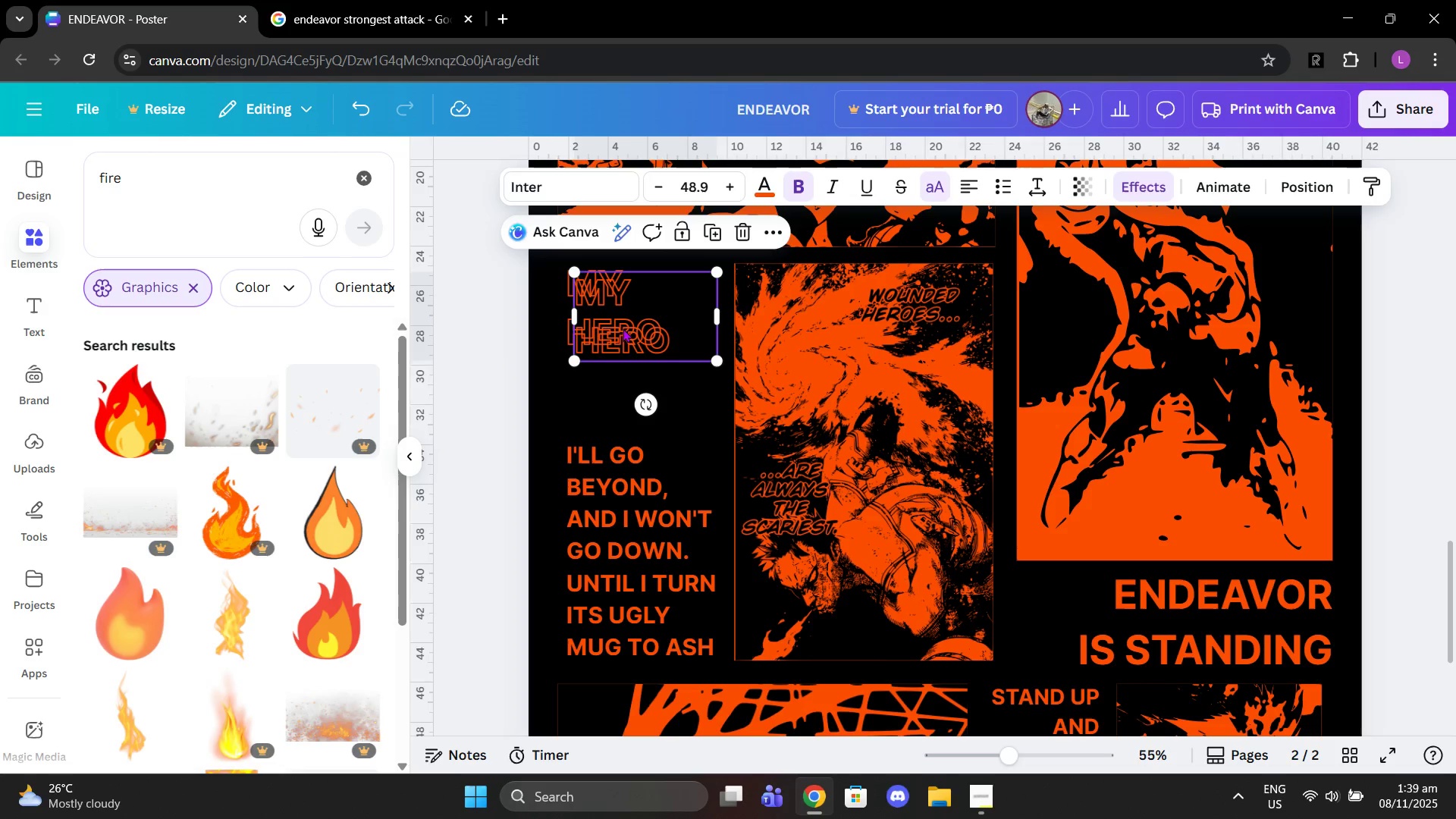 
left_click_drag(start_coordinate=[625, 328], to_coordinate=[613, 402])
 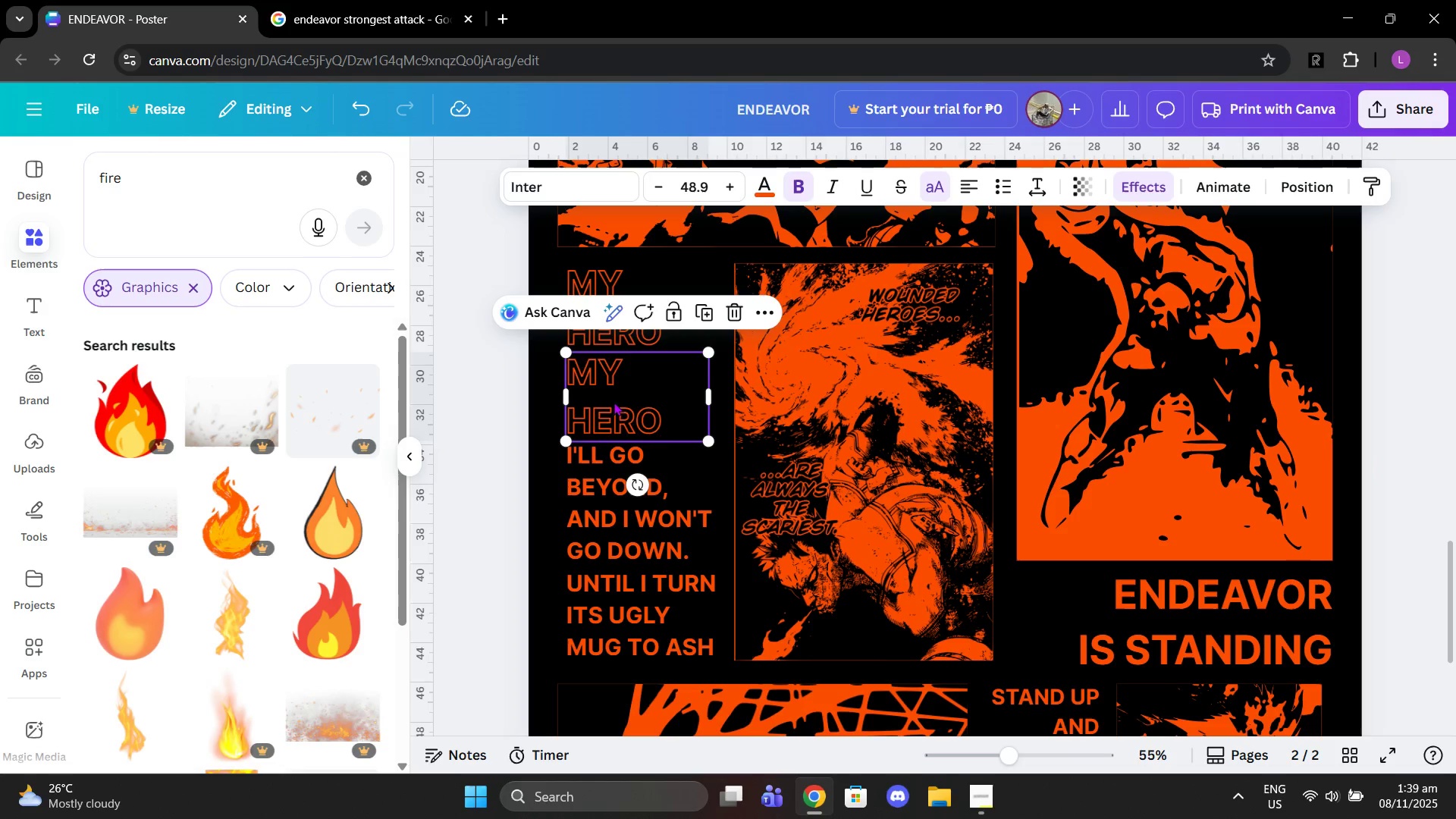 
left_click([613, 402])
 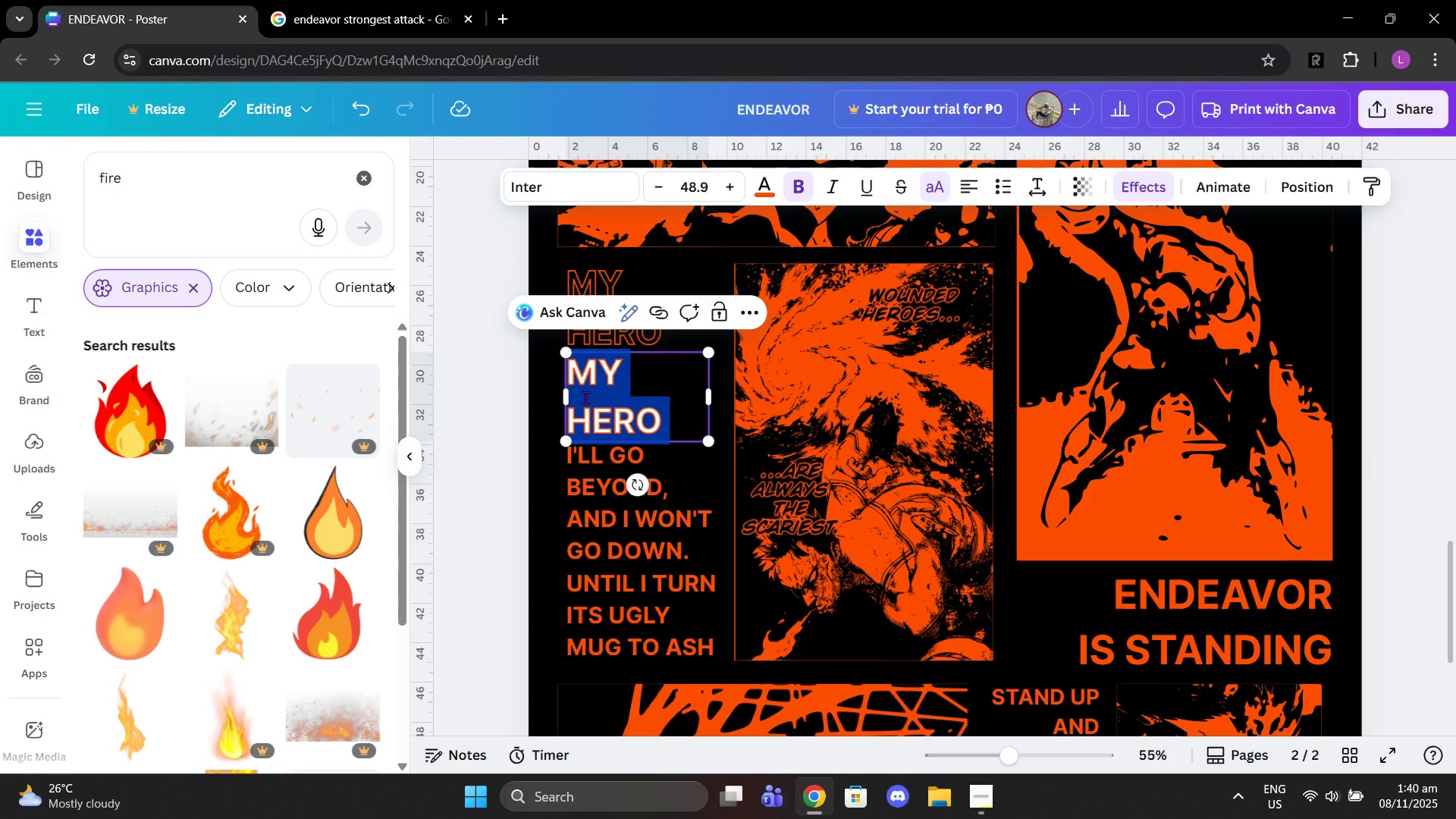 
type(academia)
 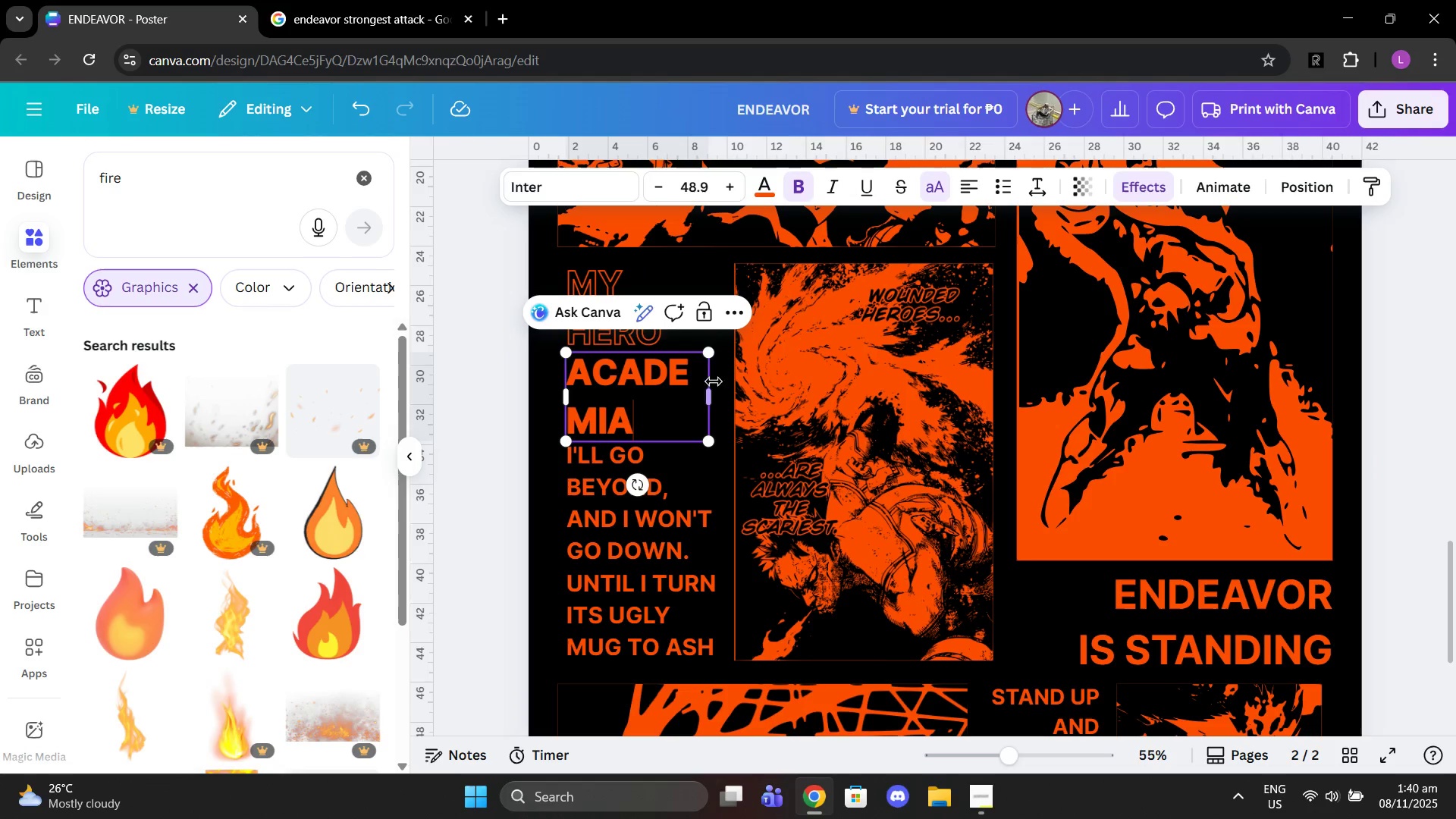 
left_click_drag(start_coordinate=[710, 399], to_coordinate=[769, 402])
 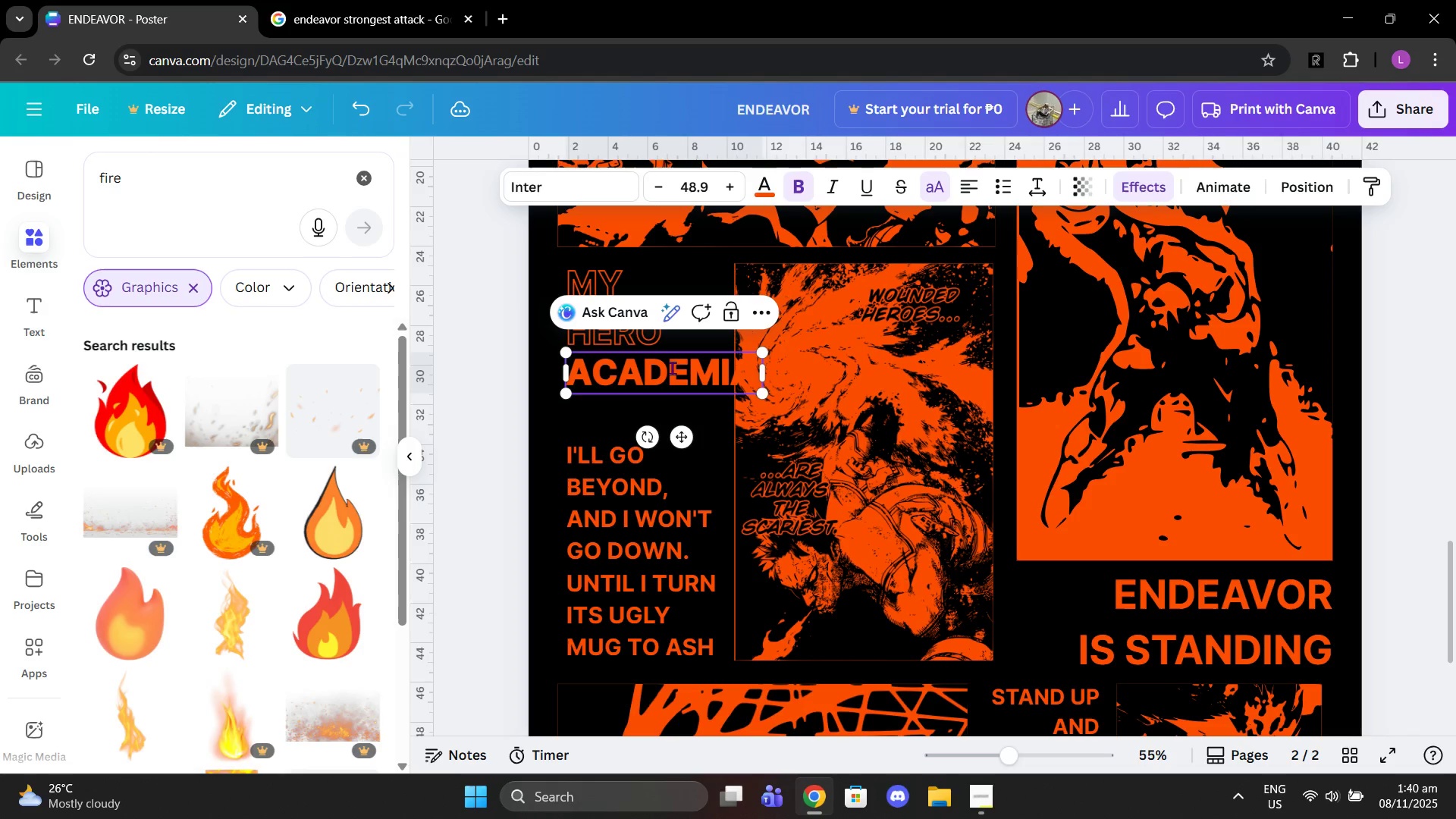 
left_click_drag(start_coordinate=[672, 369], to_coordinate=[670, 381])
 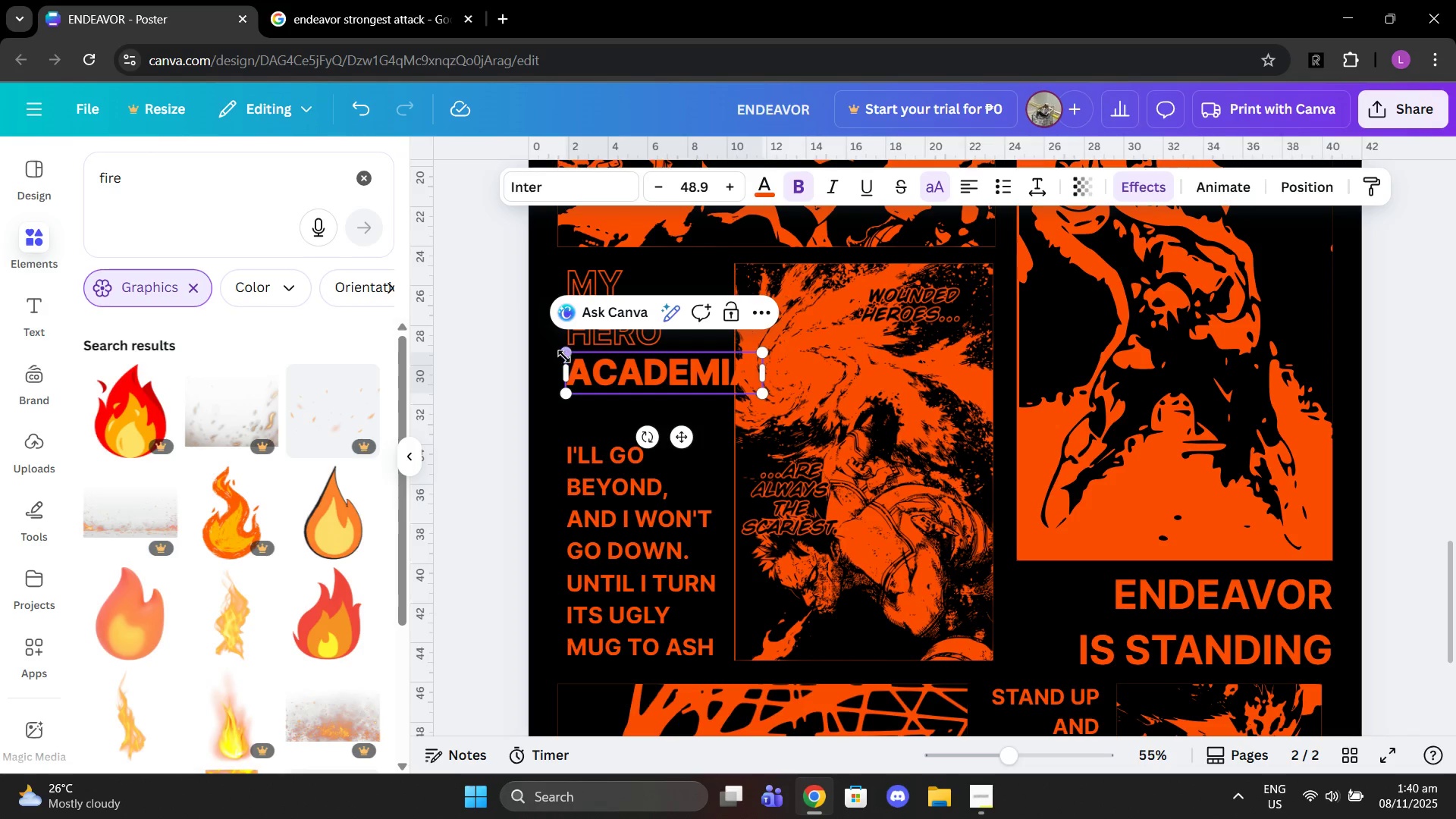 
left_click_drag(start_coordinate=[561, 355], to_coordinate=[600, 379])
 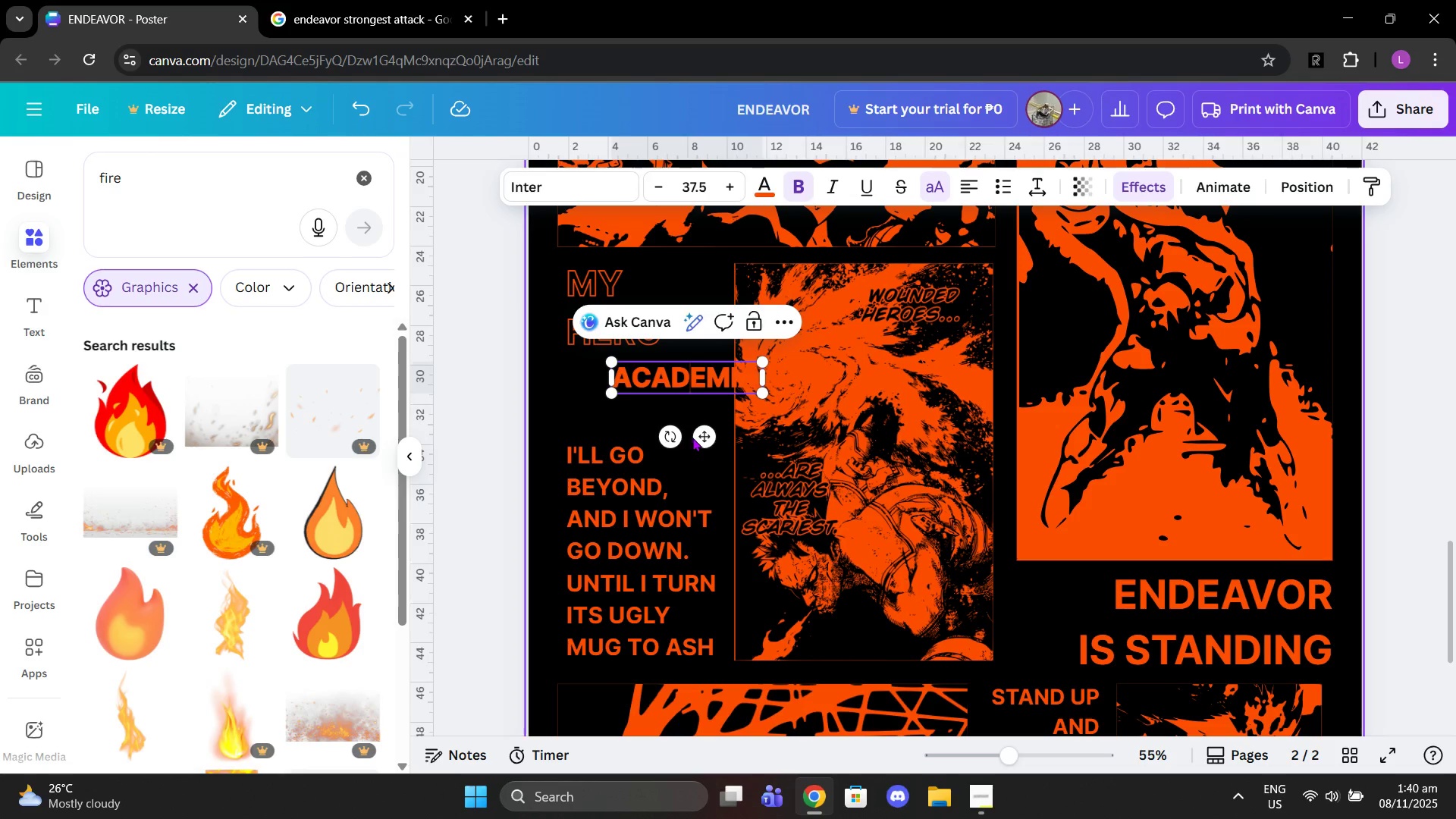 
left_click_drag(start_coordinate=[702, 438], to_coordinate=[657, 431])
 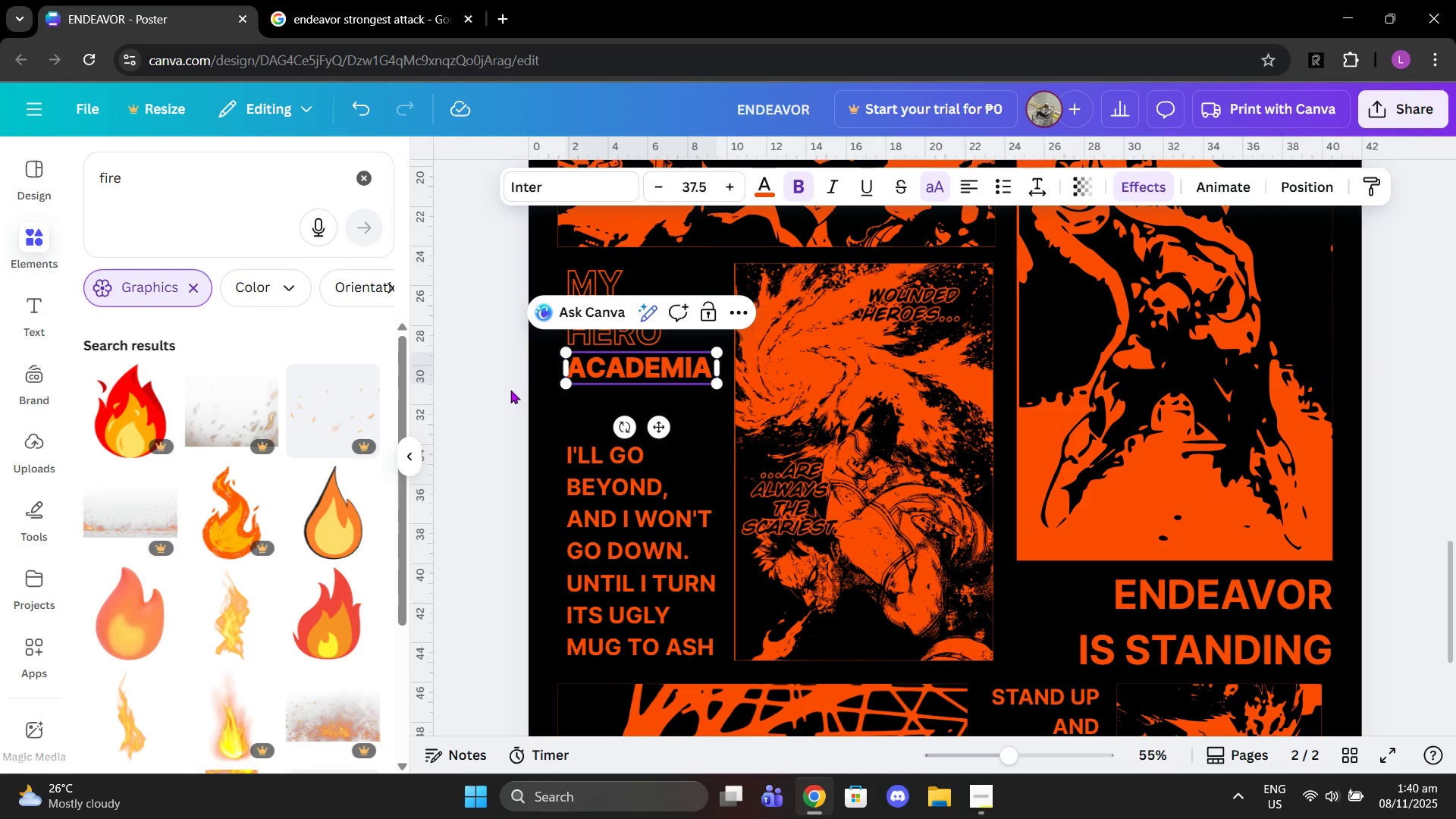 
left_click([510, 390])
 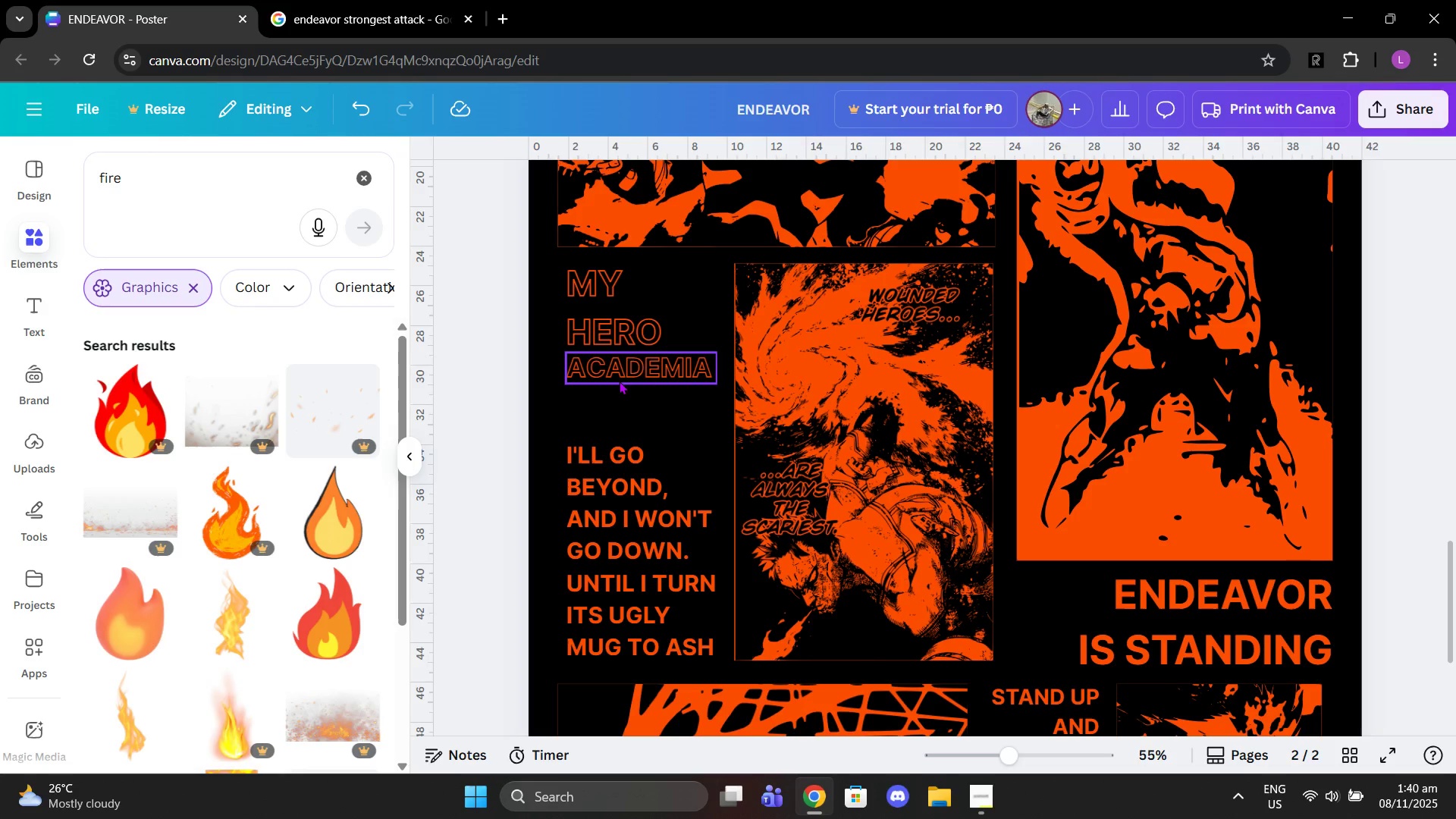 
left_click([622, 378])
 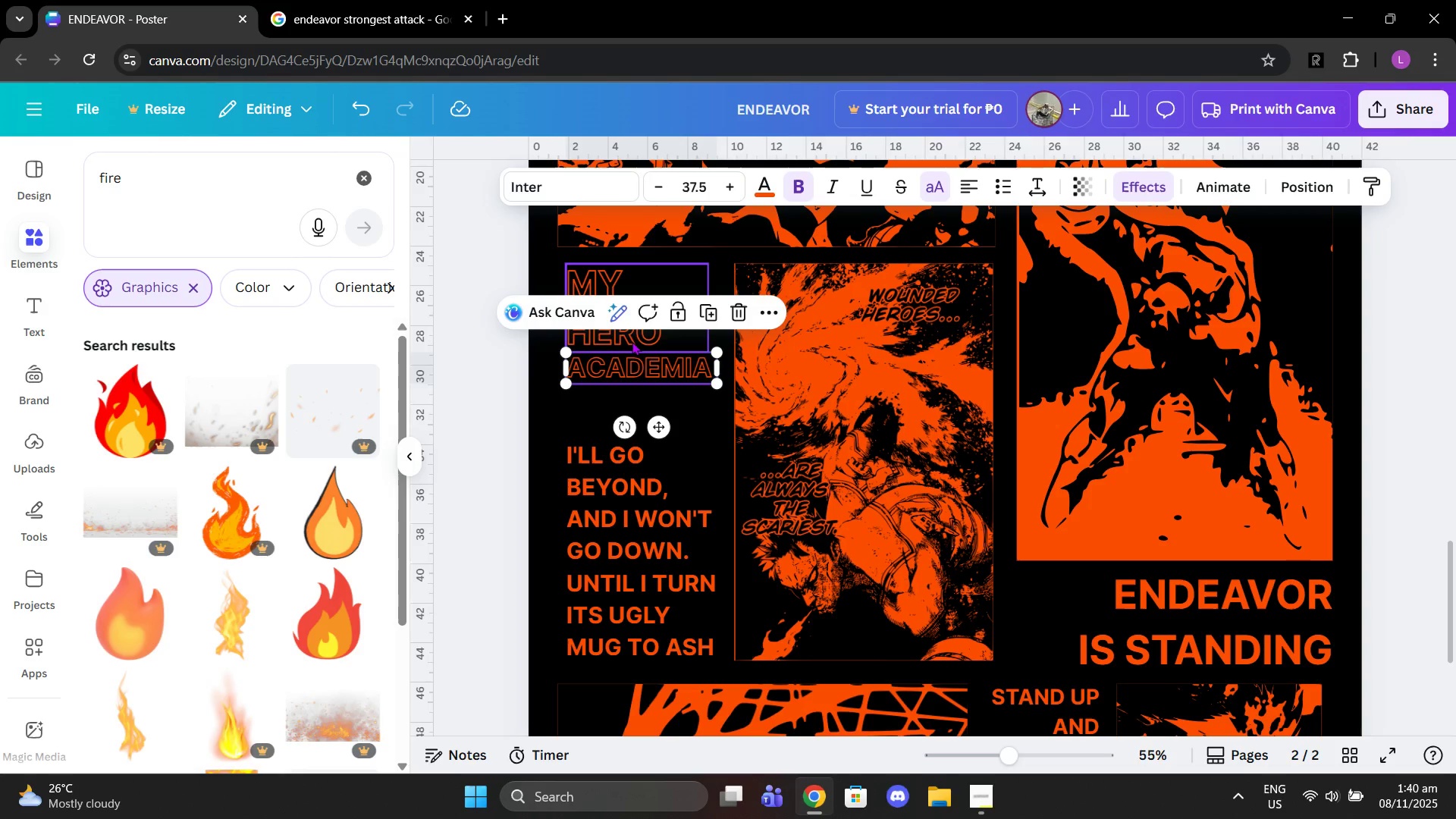 
left_click([632, 341])
 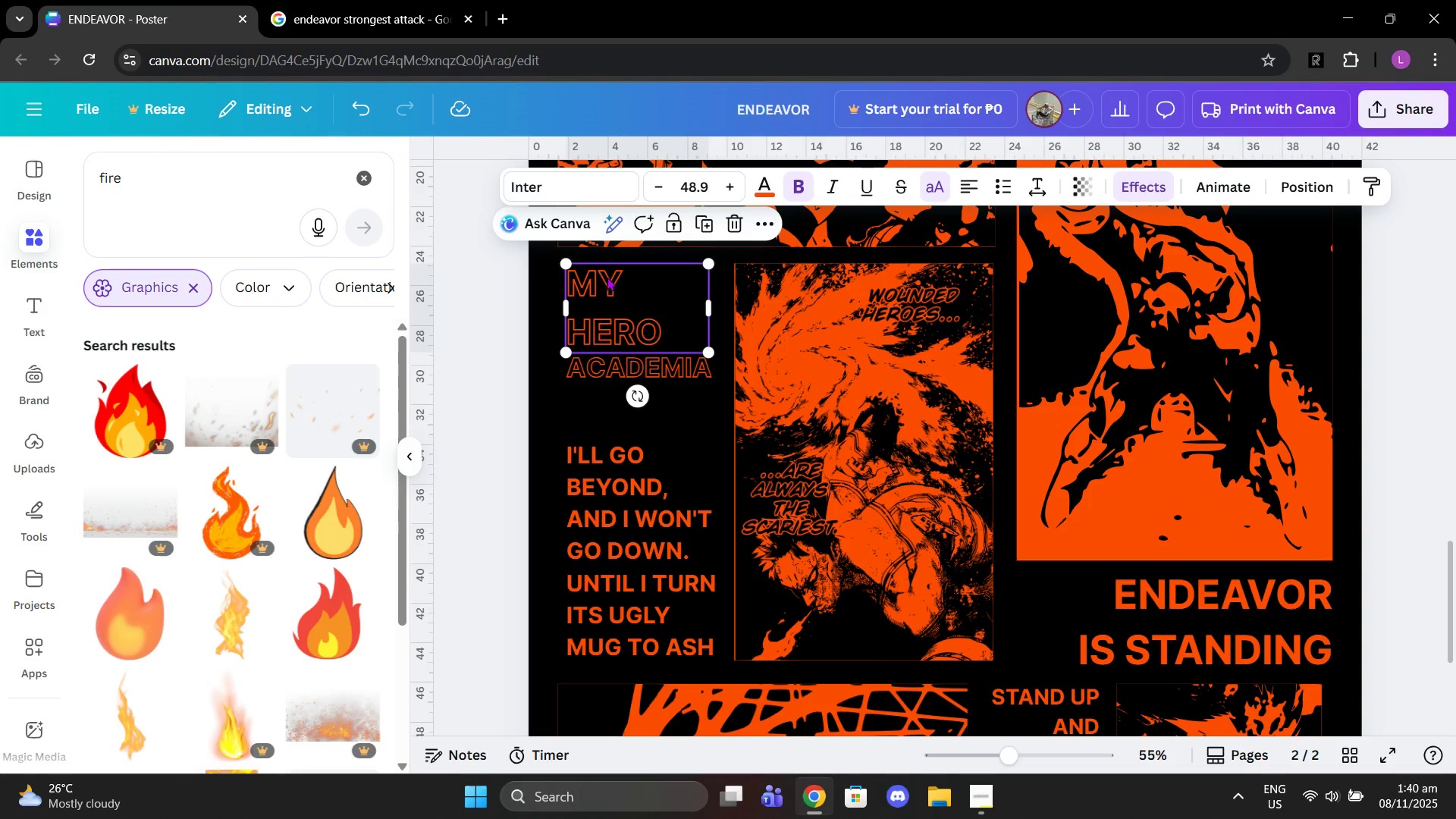 
left_click([607, 277])
 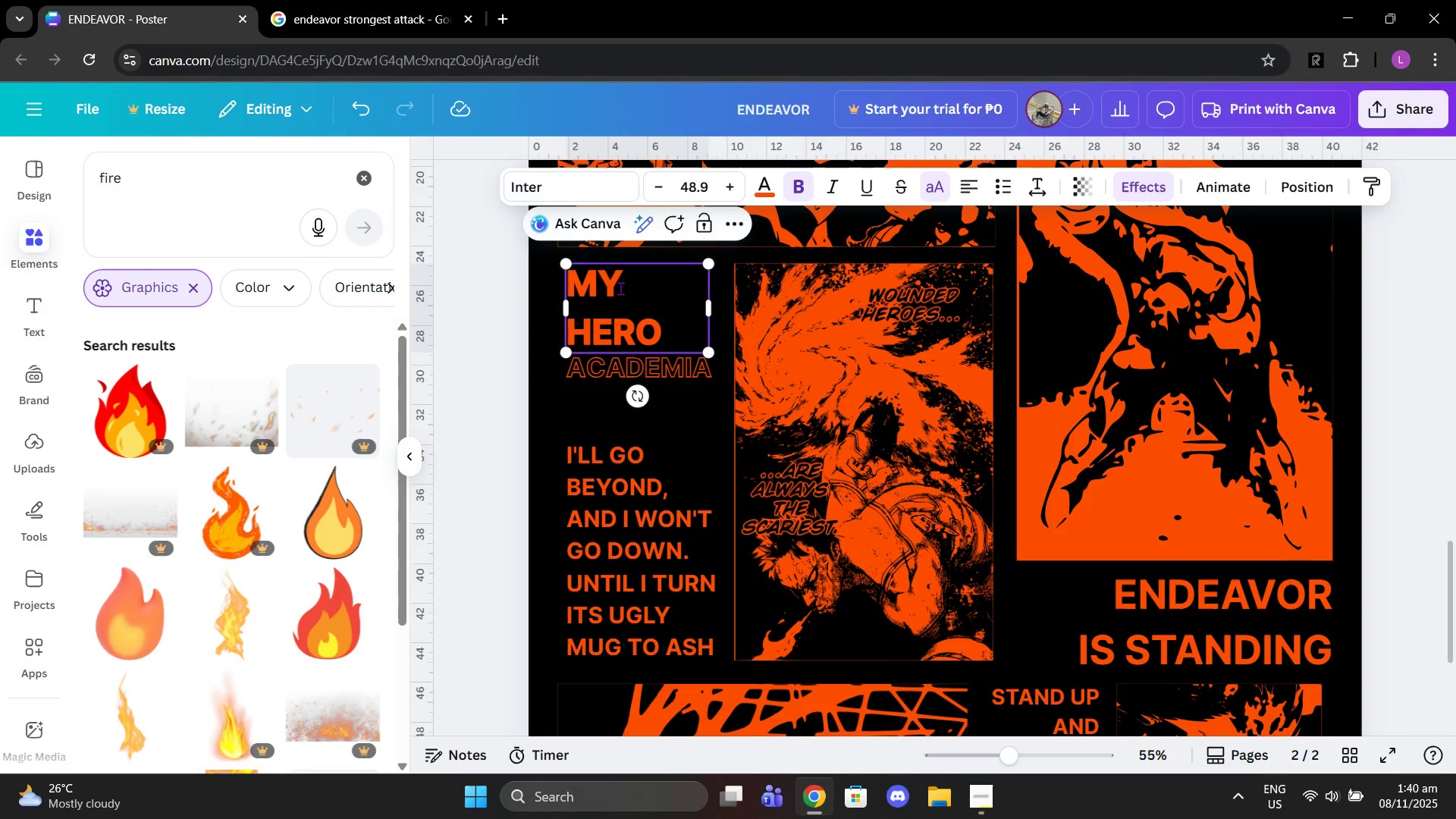 
left_click([620, 288])
 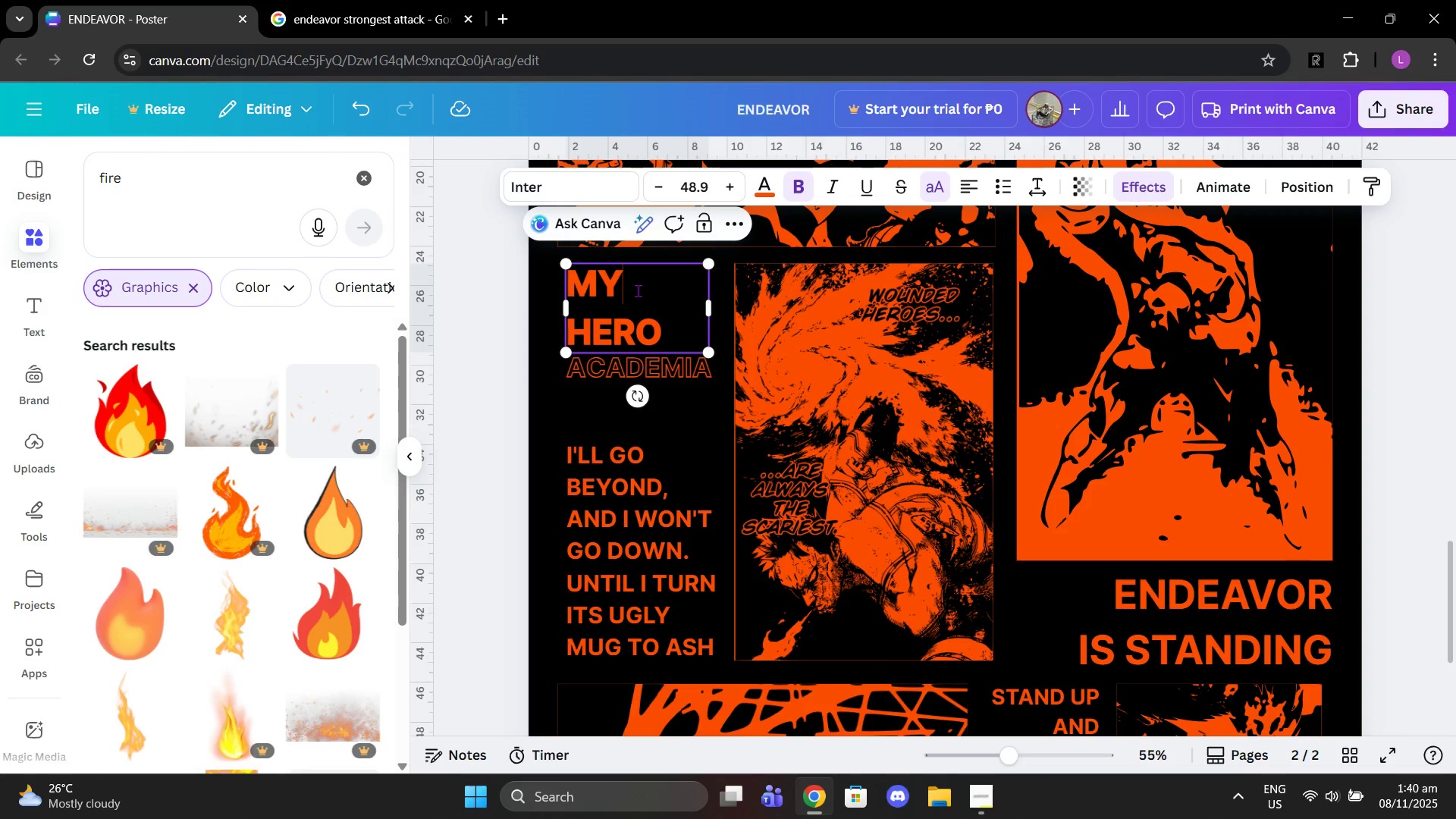 
left_click_drag(start_coordinate=[638, 290], to_coordinate=[579, 283])
 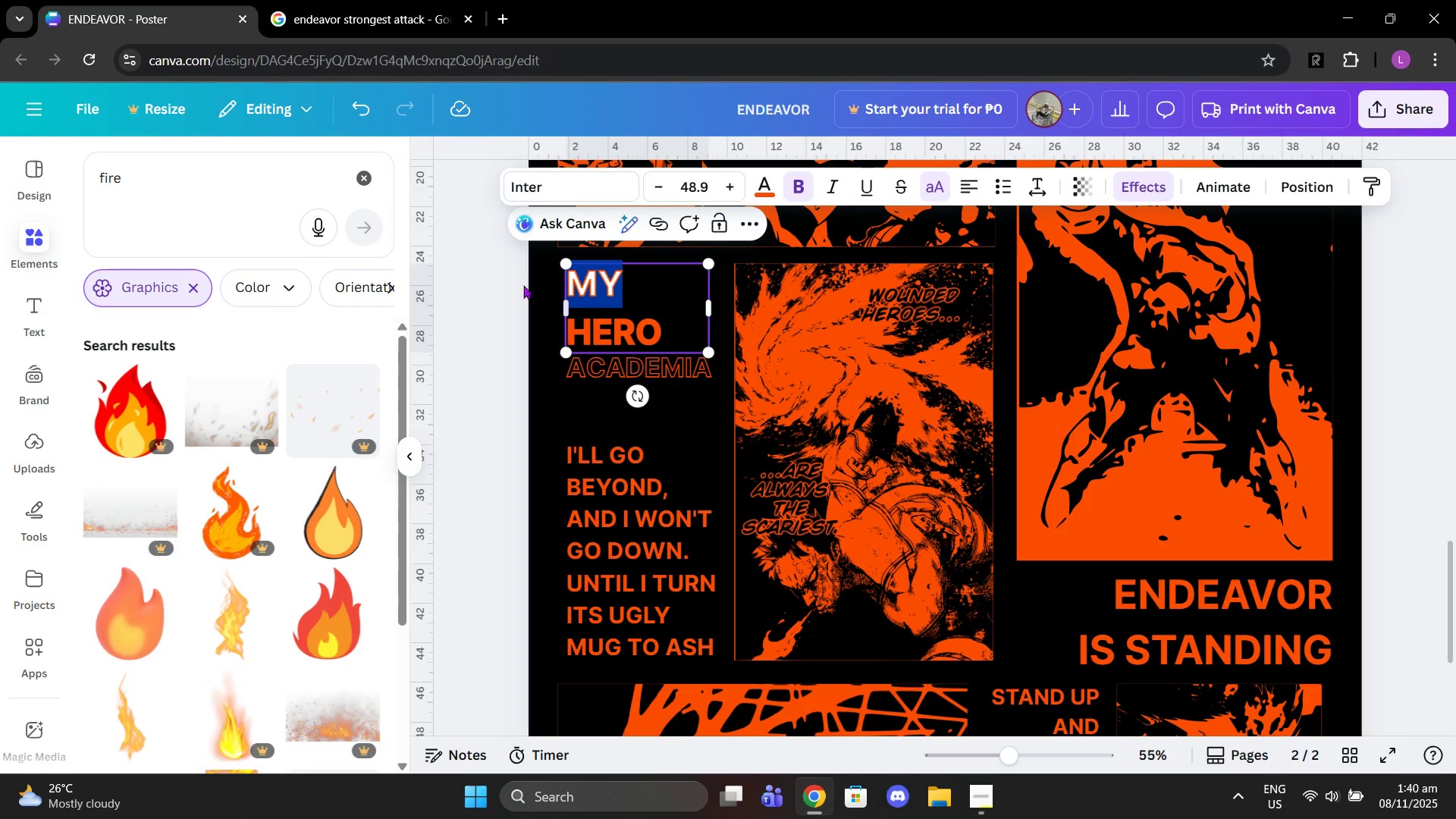 
left_click([509, 286])
 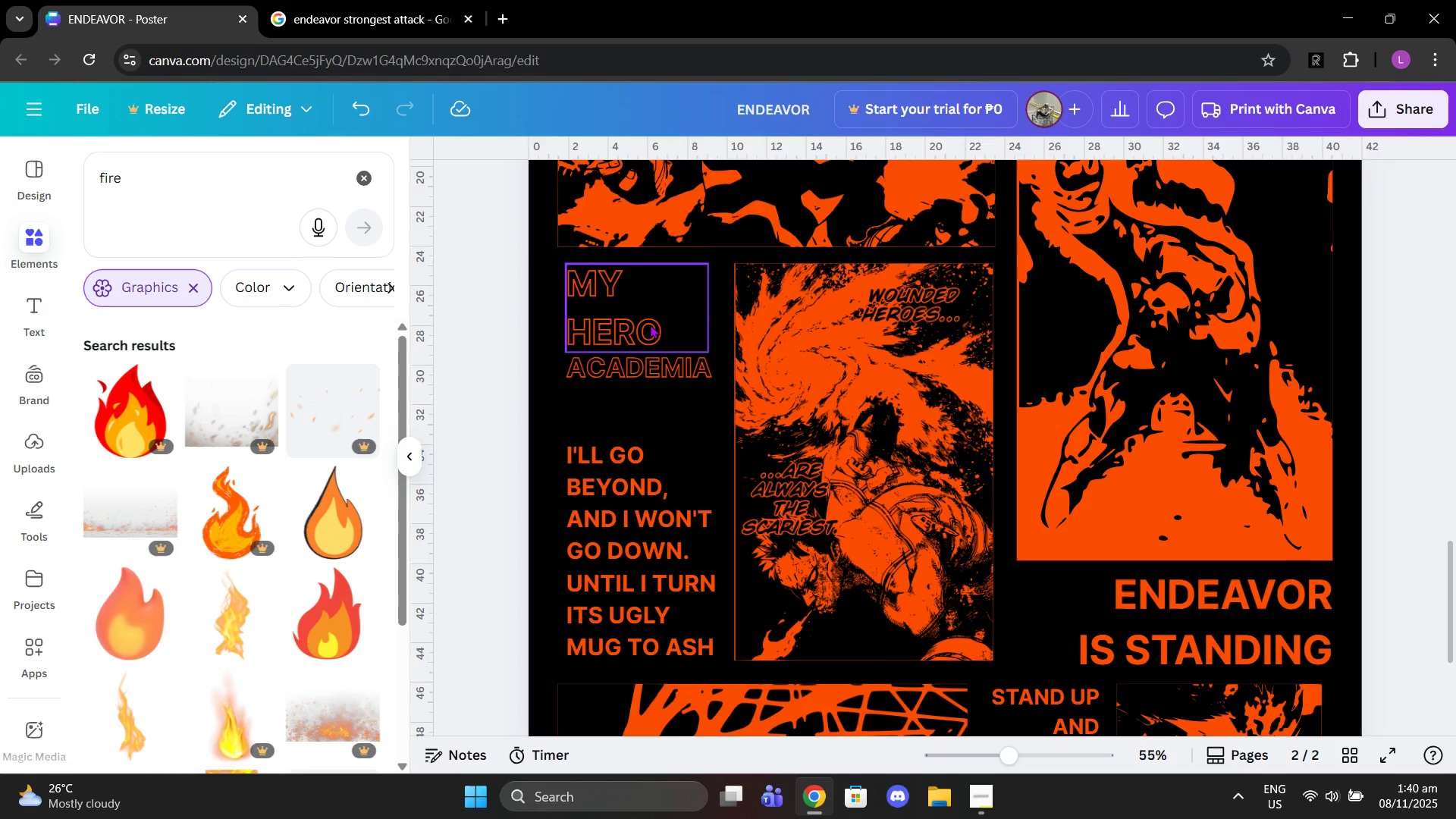 
left_click([650, 325])
 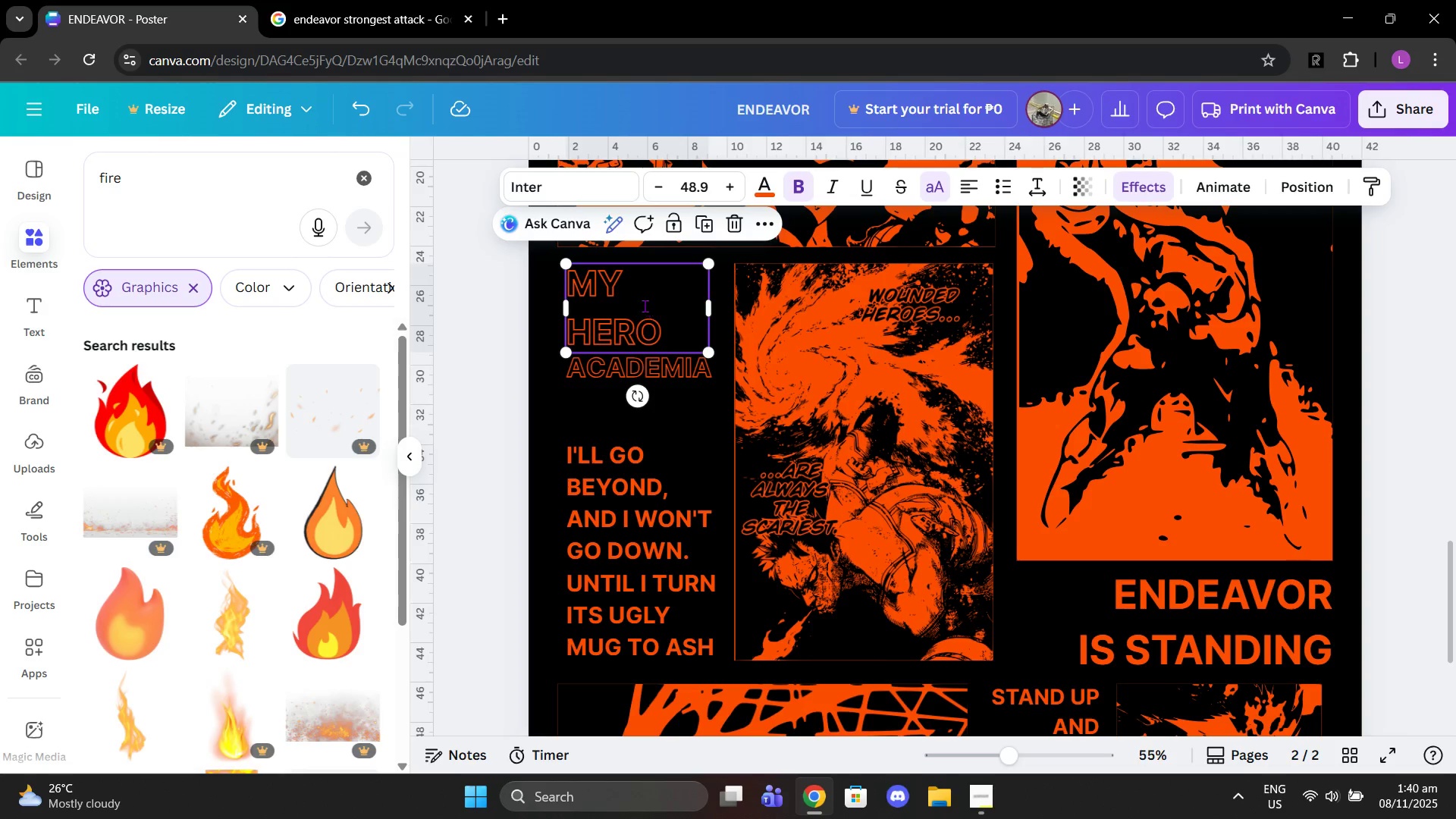 
left_click([645, 306])
 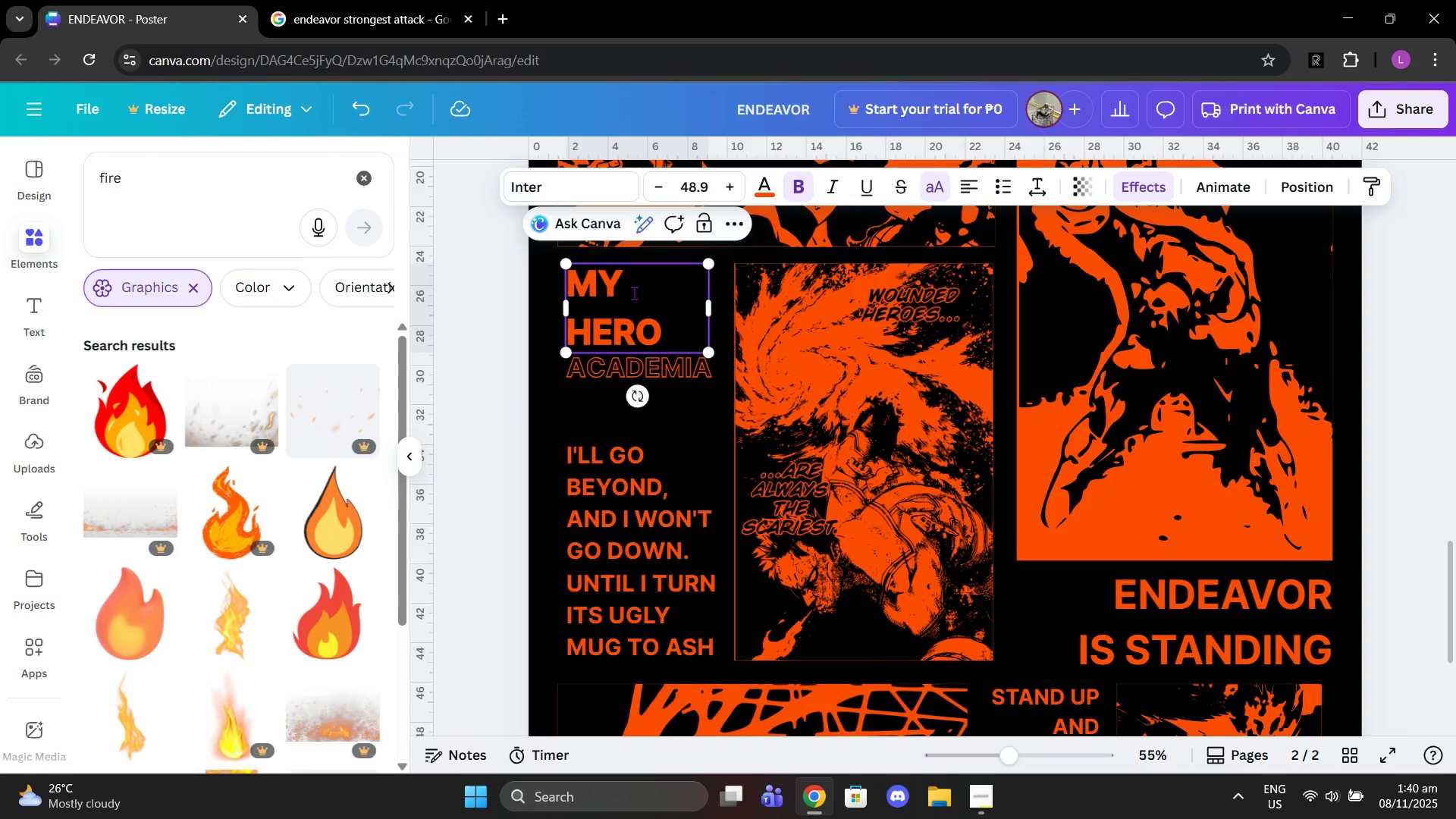 
left_click_drag(start_coordinate=[634, 293], to_coordinate=[560, 288])
 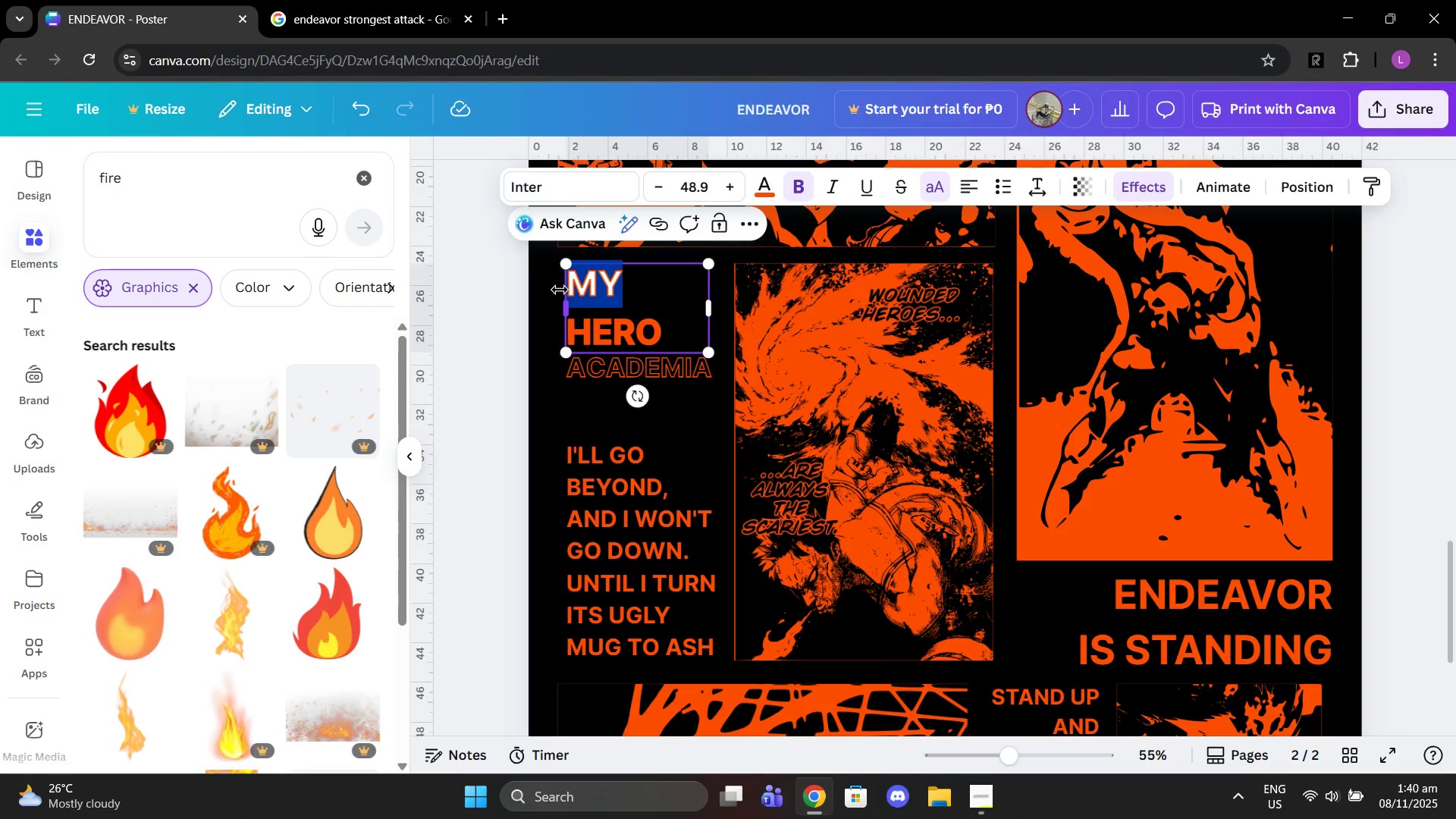 
key(Backspace)
 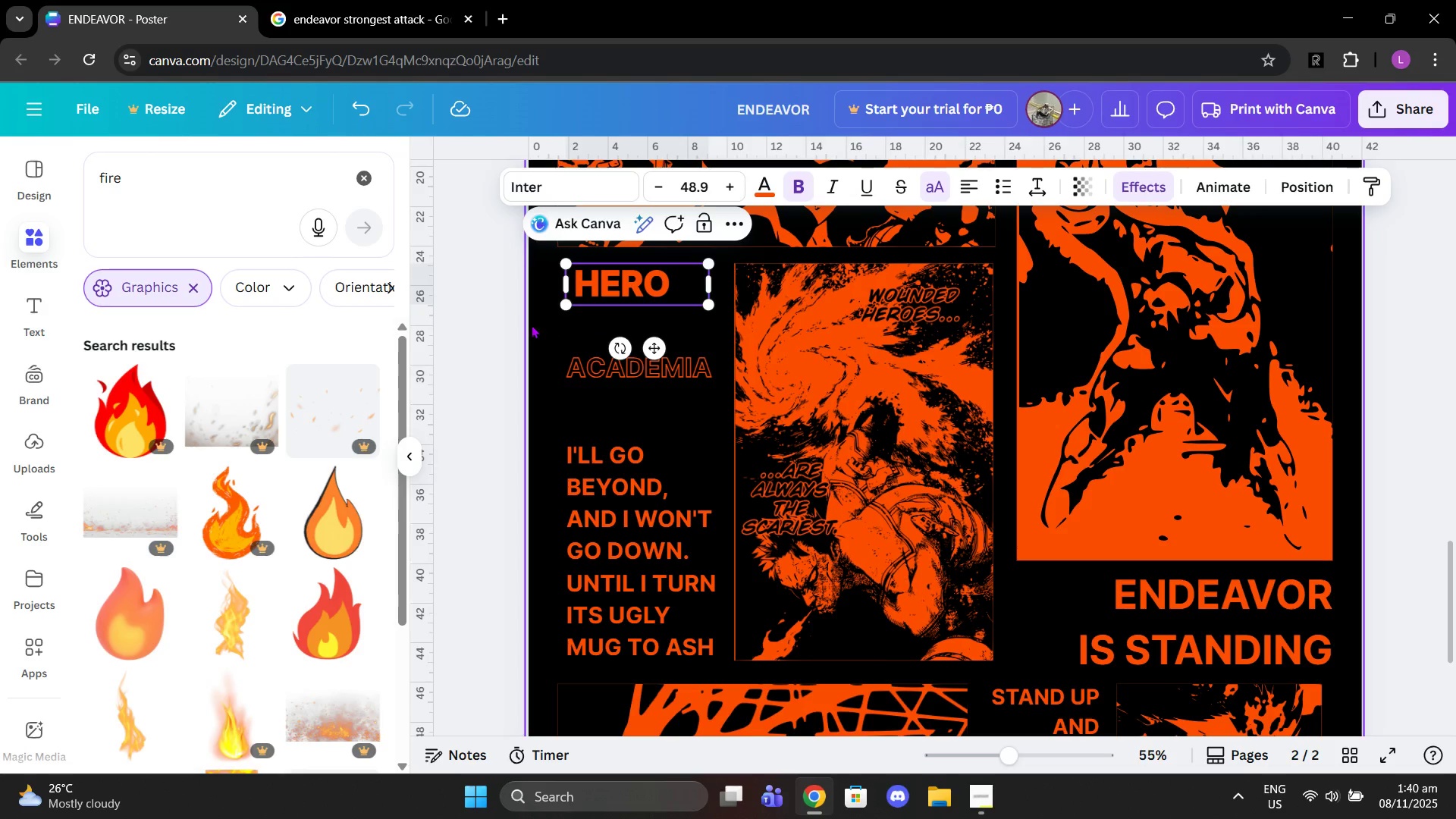 
left_click([479, 324])
 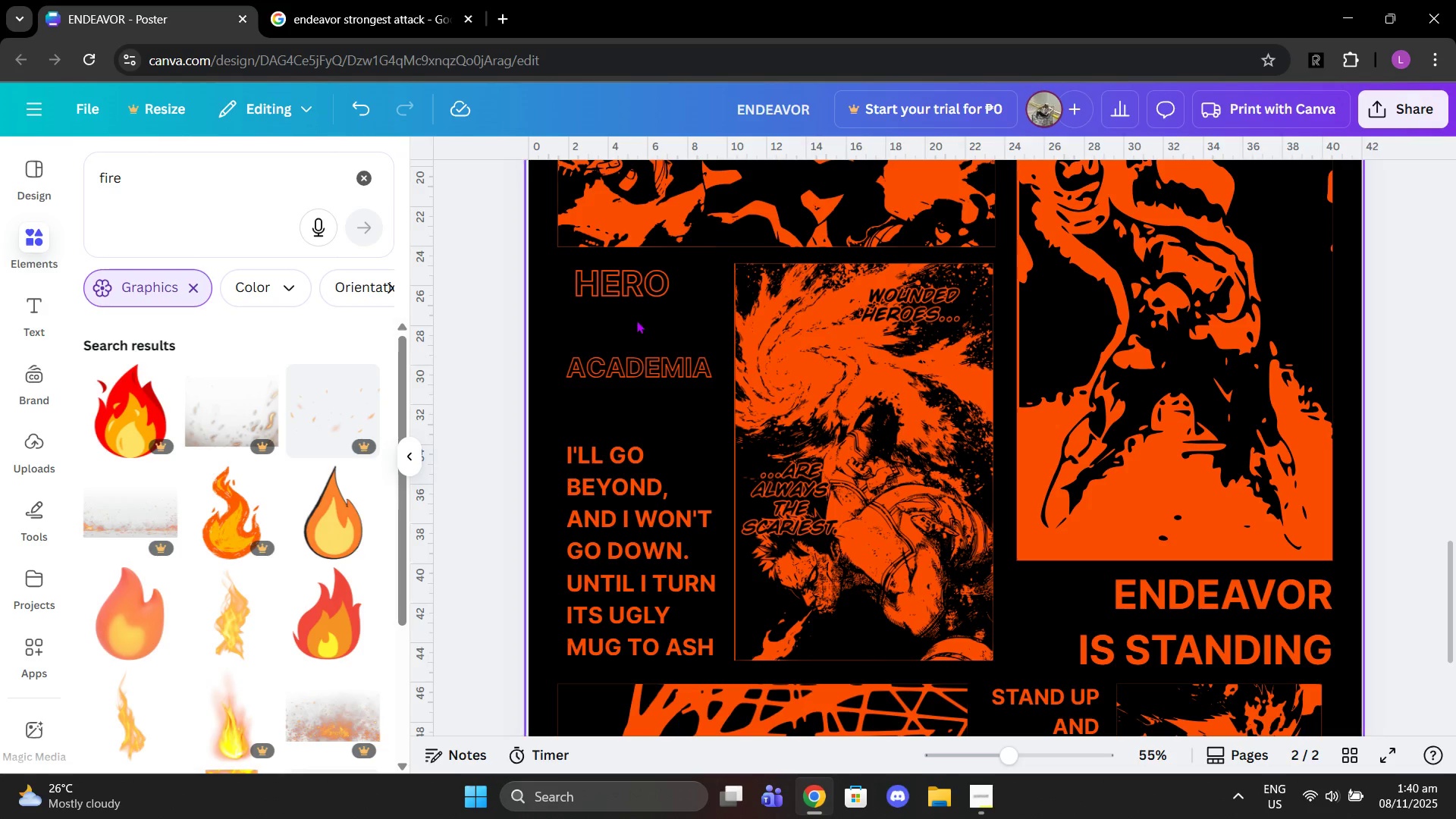 
left_click_drag(start_coordinate=[630, 296], to_coordinate=[629, 344])
 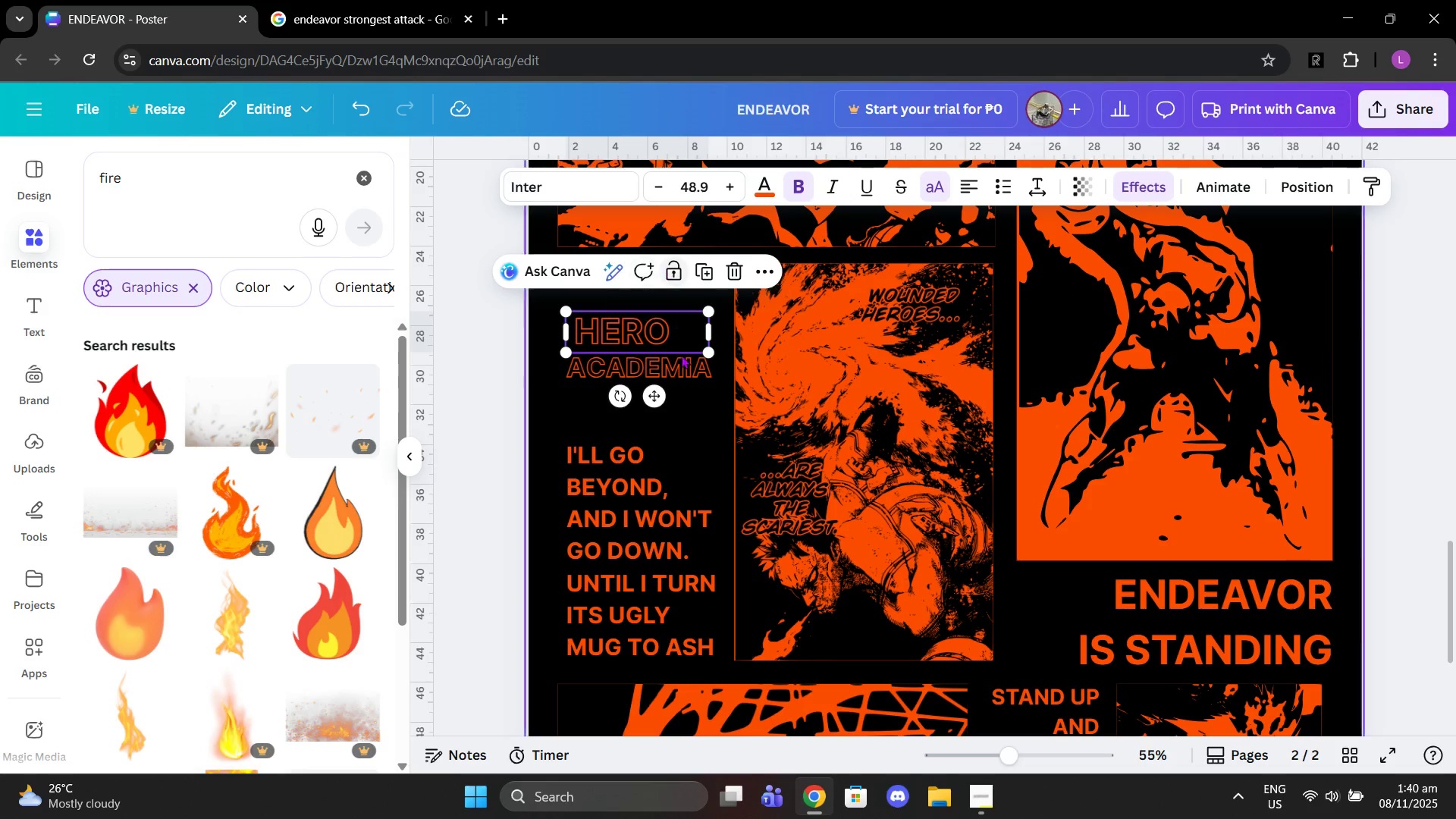 
left_click([705, 268])
 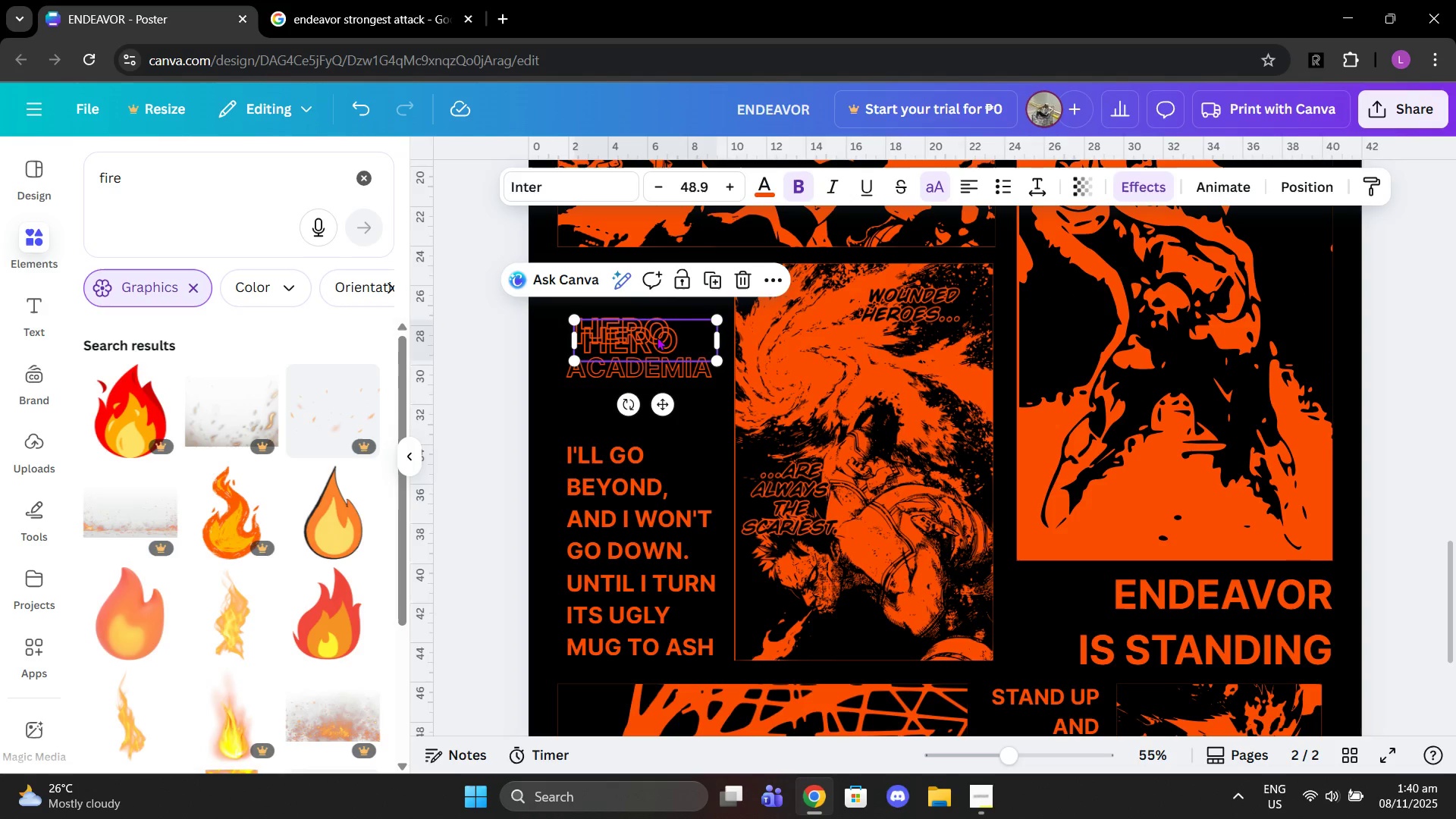 
left_click([656, 337])
 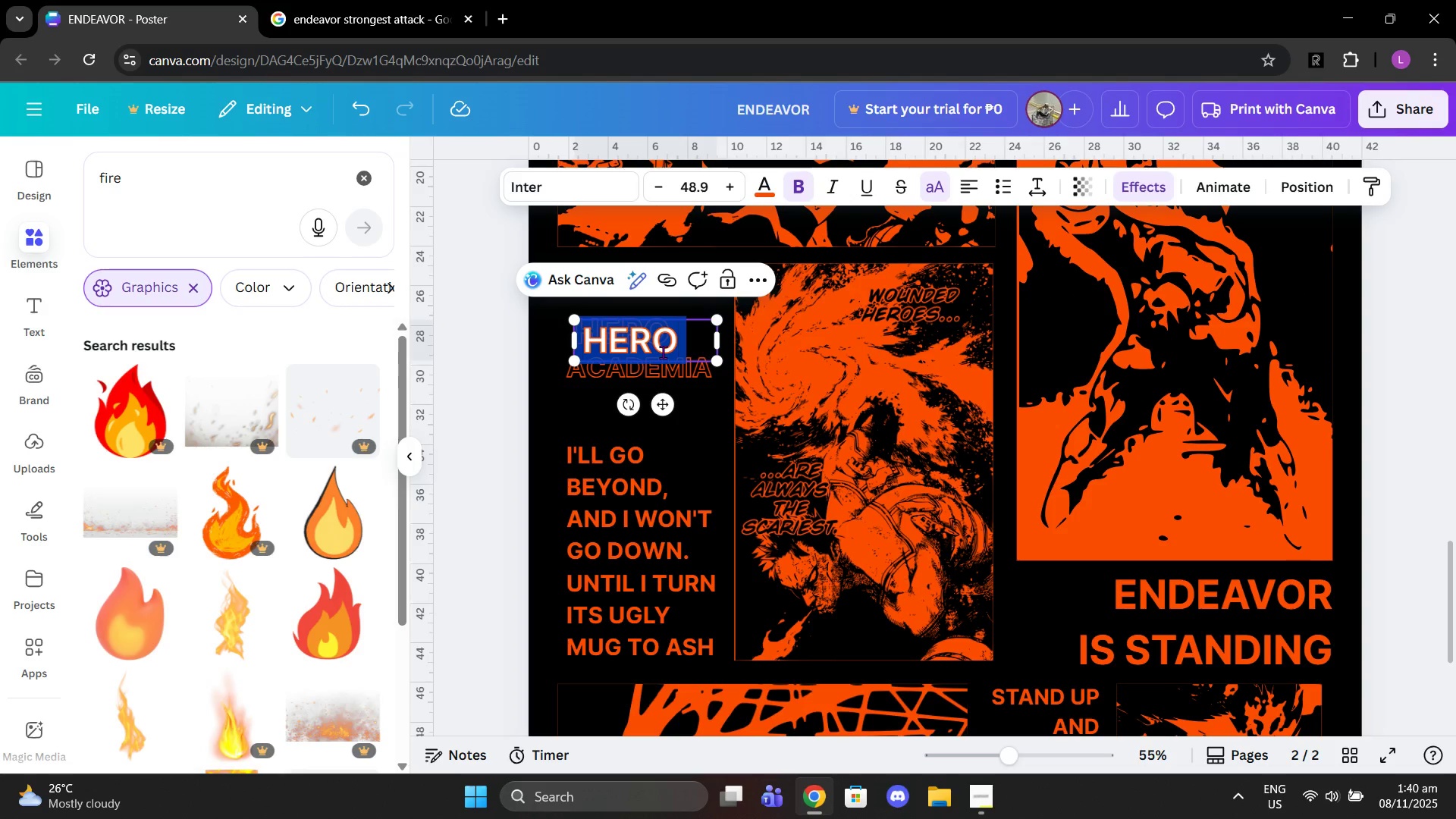 
type(my)
 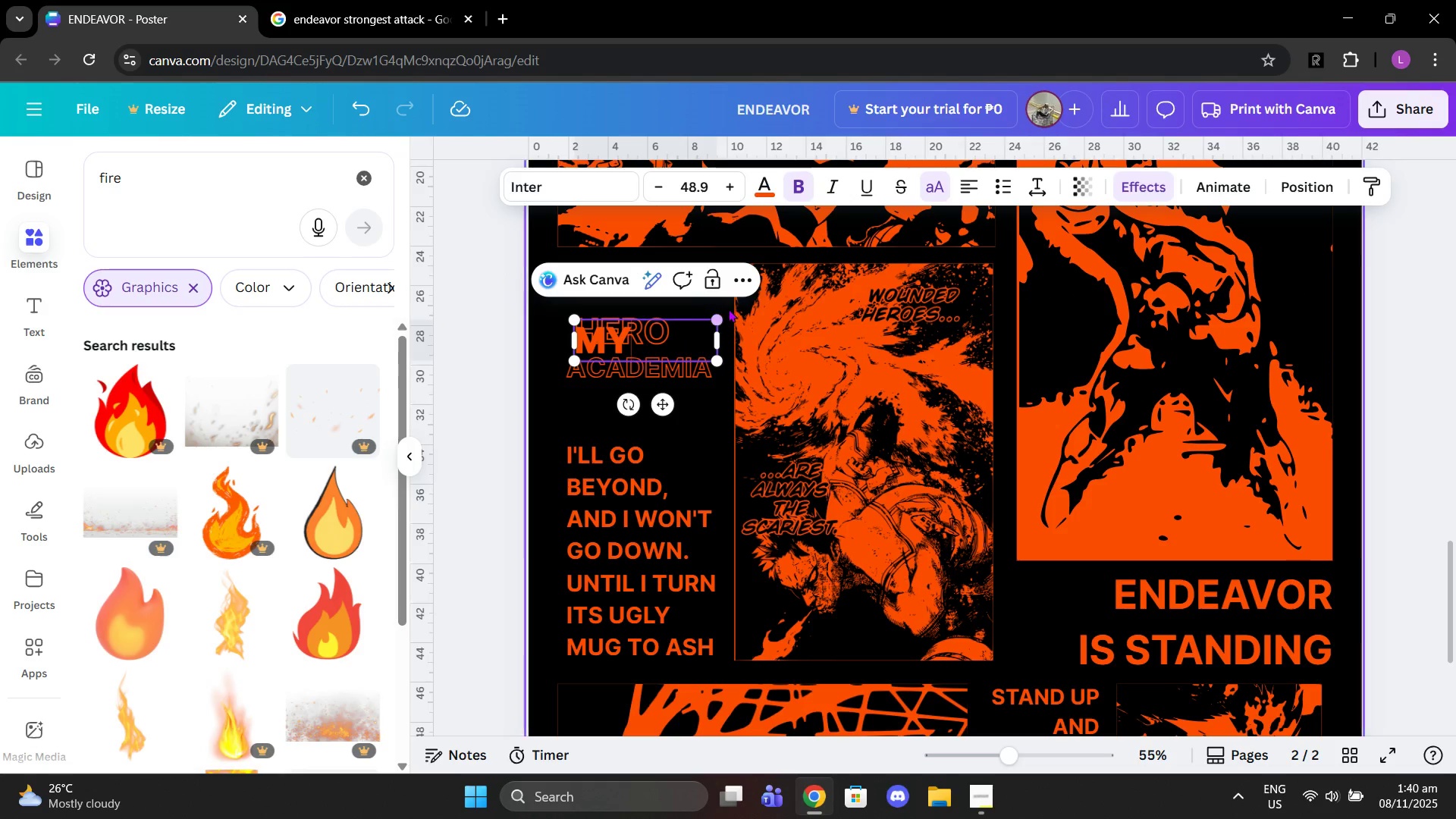 
left_click_drag(start_coordinate=[719, 318], to_coordinate=[788, 272])
 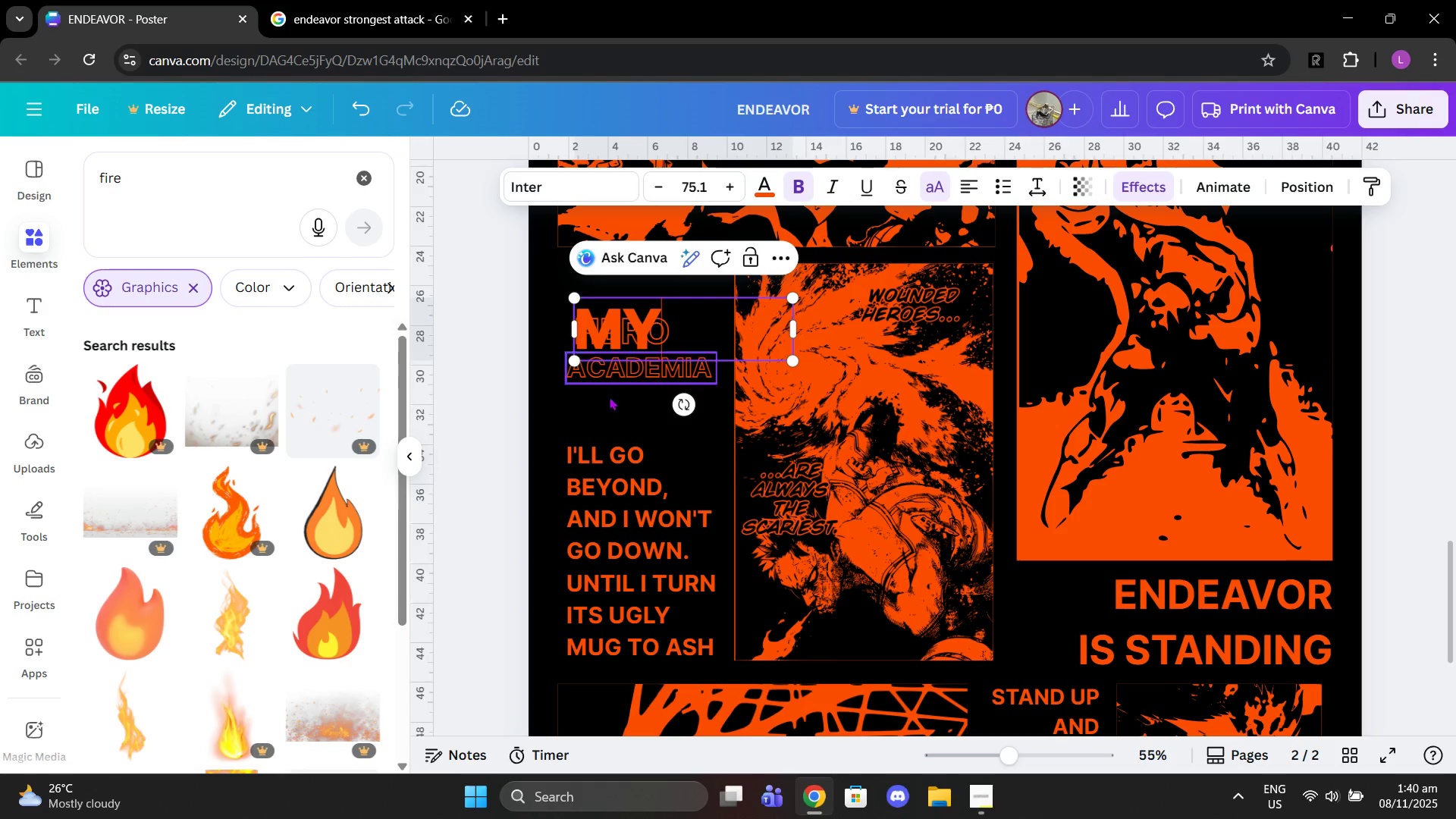 
left_click([604, 418])
 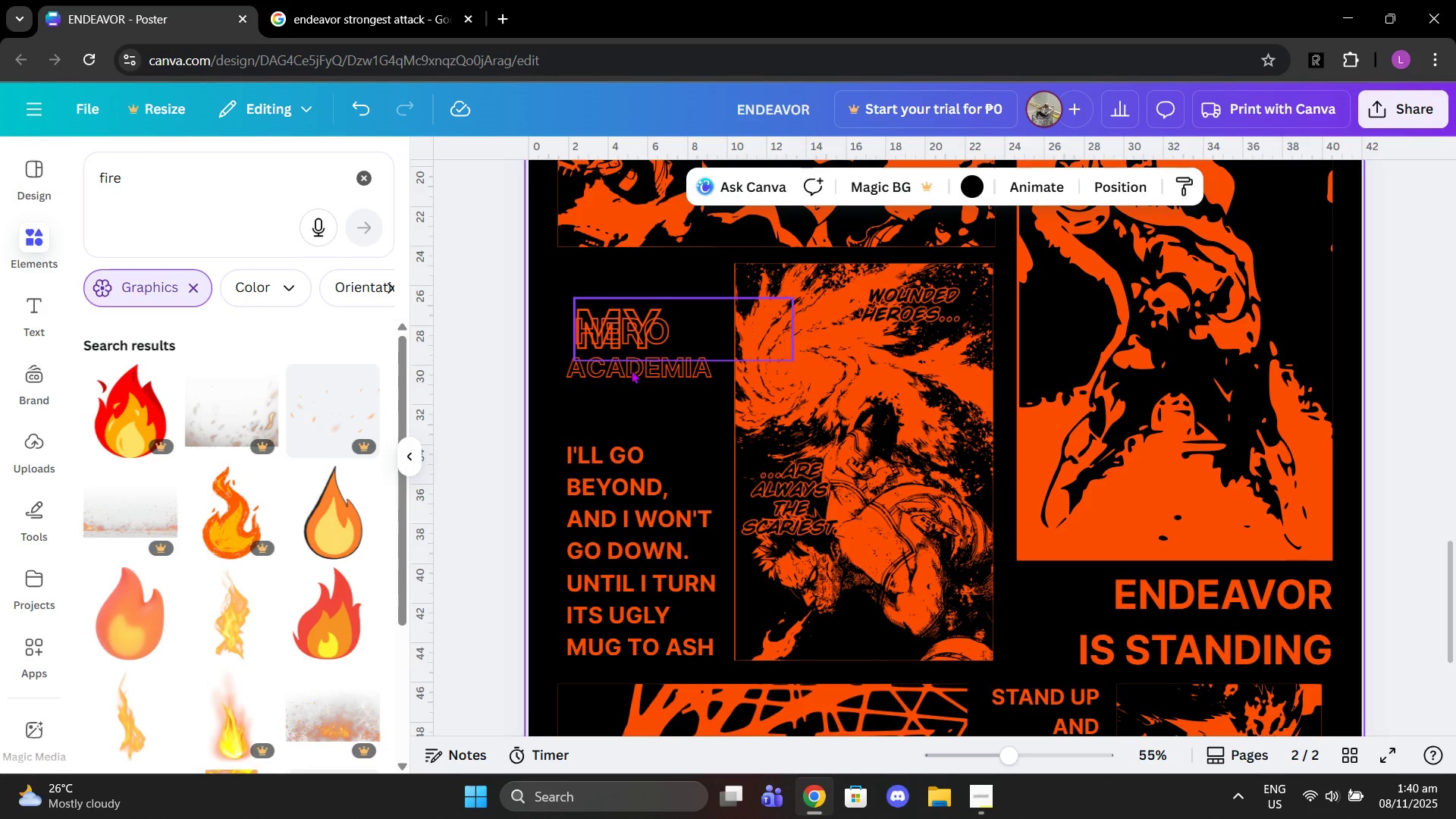 
left_click_drag(start_coordinate=[626, 375], to_coordinate=[630, 409])
 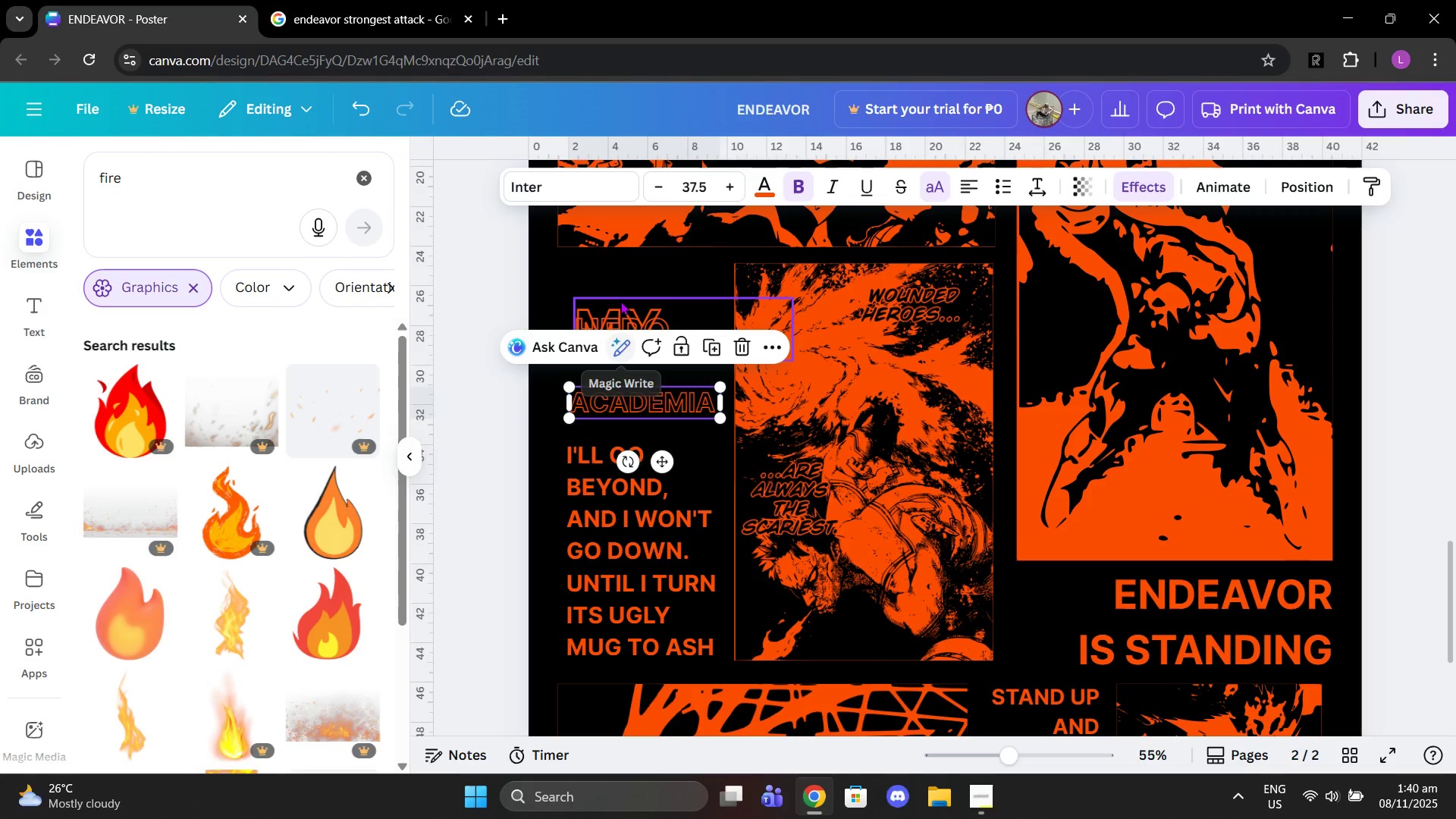 
left_click([620, 294])
 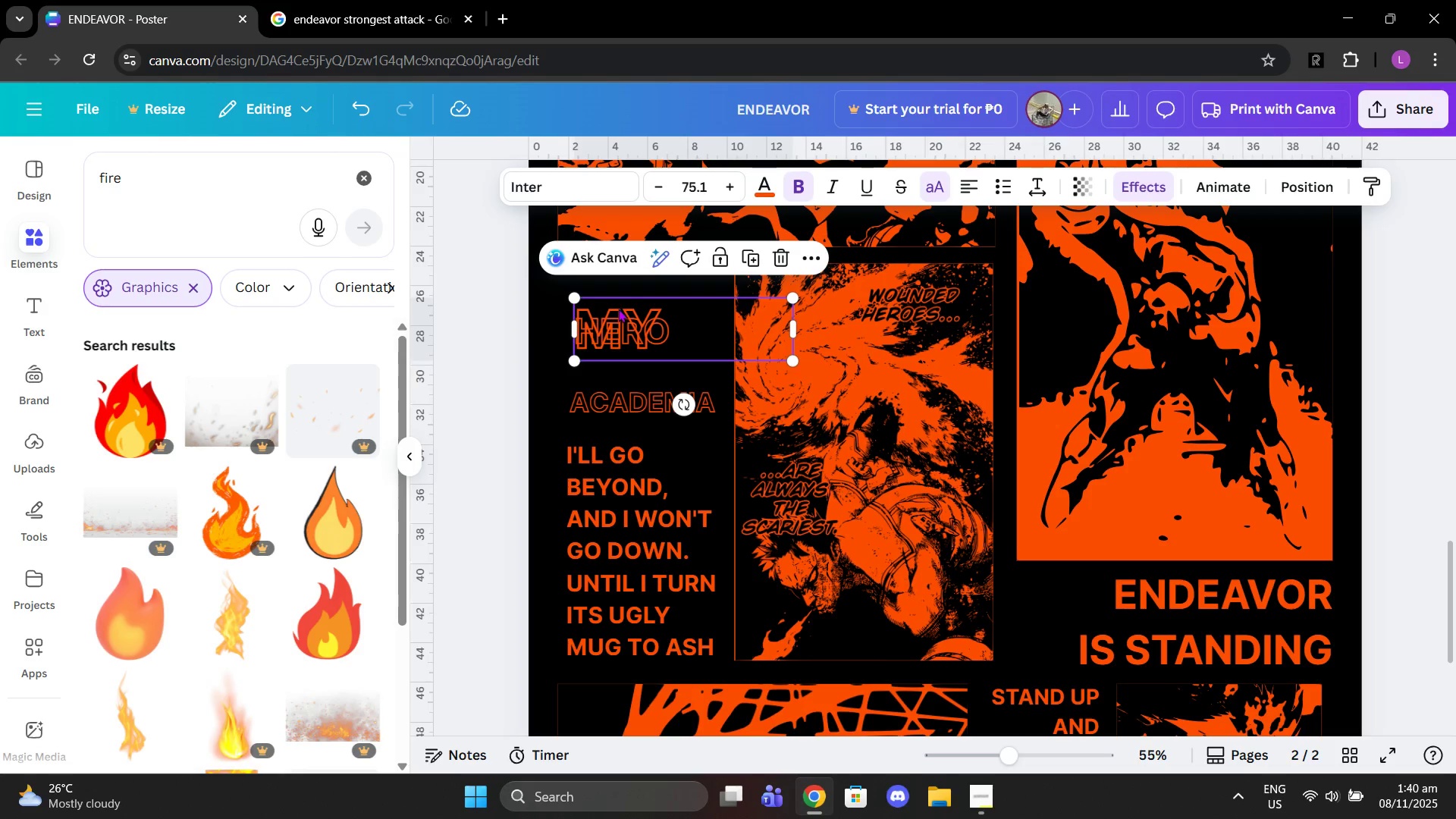 
left_click_drag(start_coordinate=[618, 309], to_coordinate=[616, 262])
 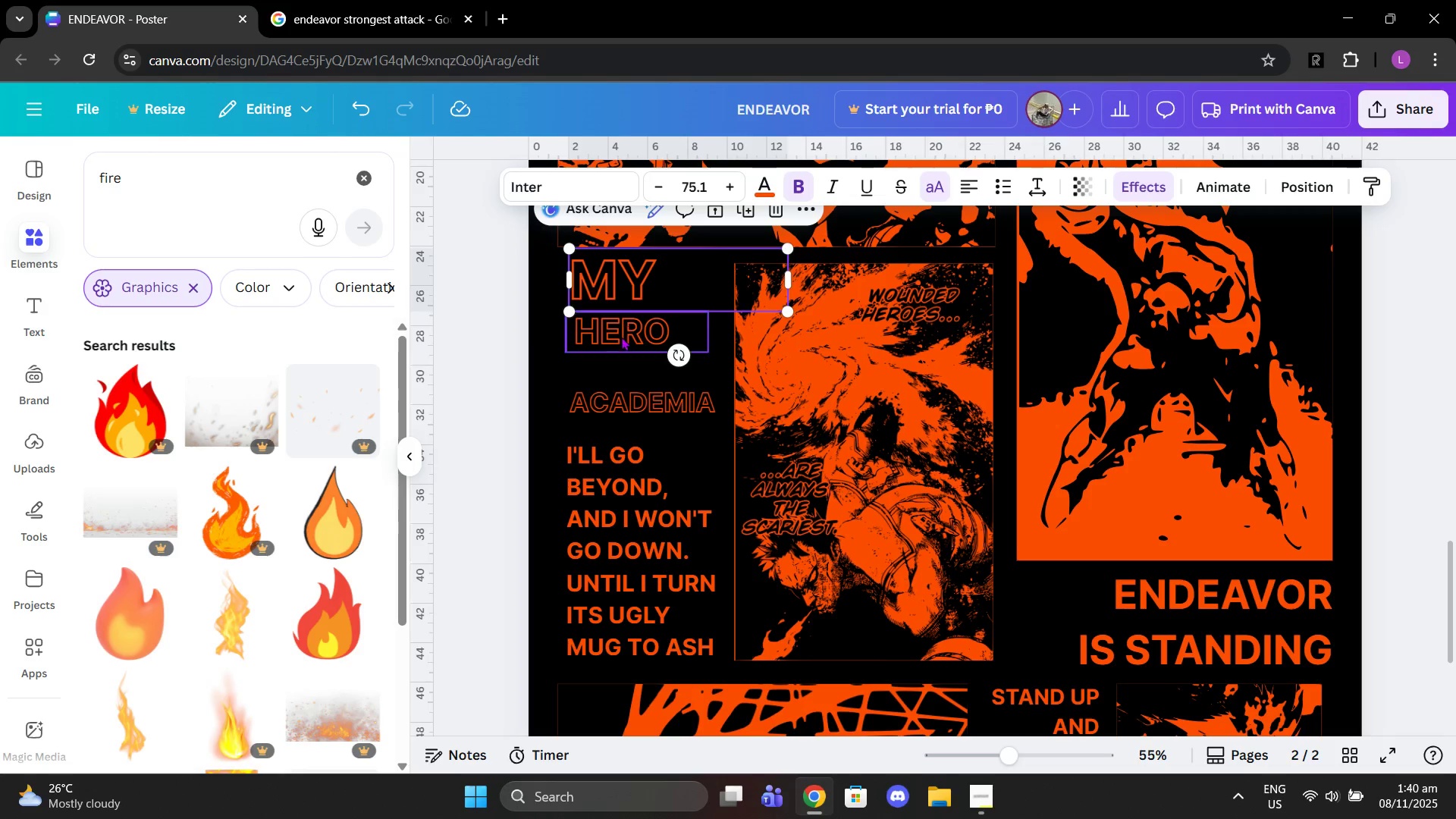 
left_click_drag(start_coordinate=[621, 337], to_coordinate=[618, 363])
 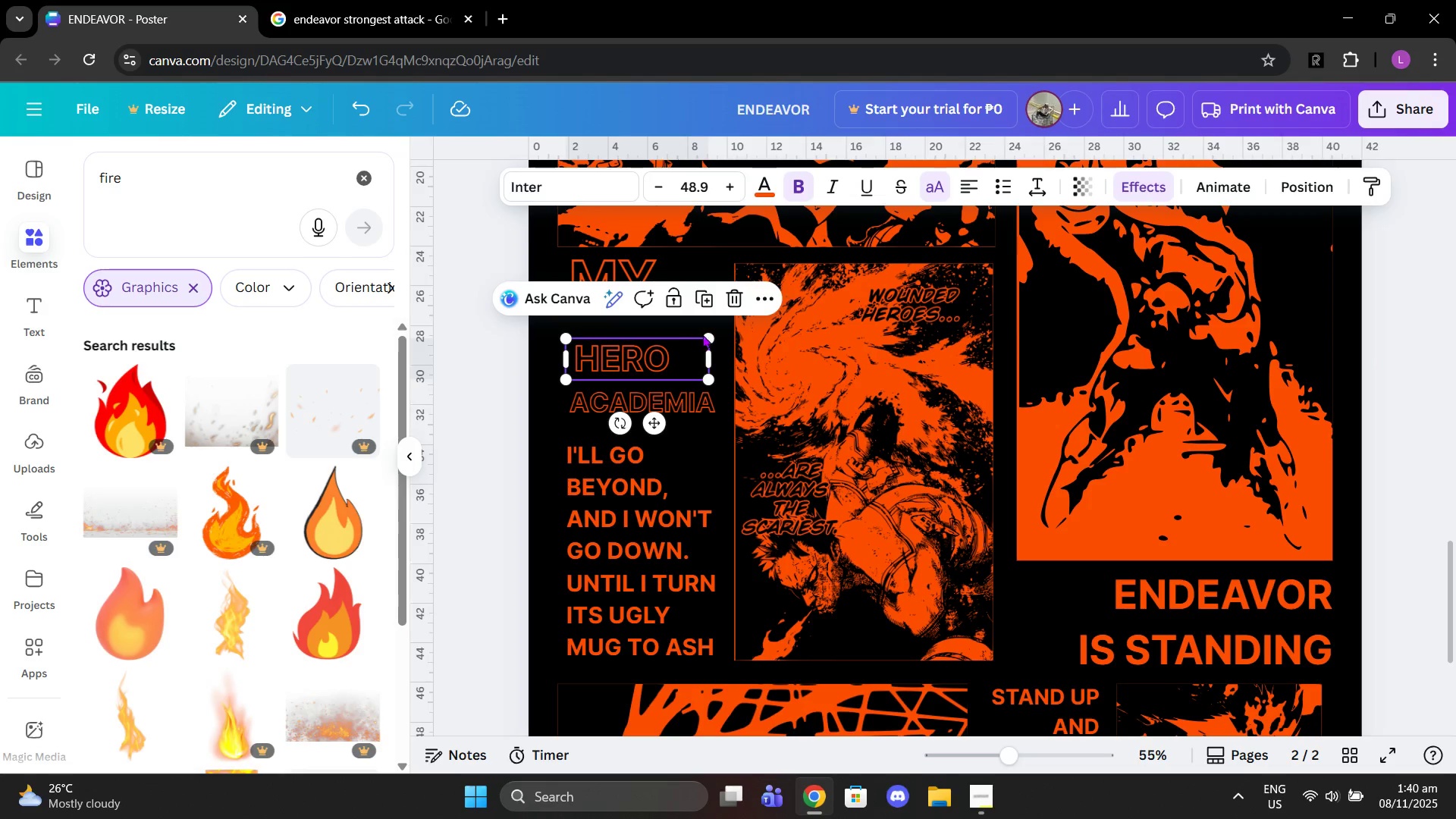 
left_click_drag(start_coordinate=[705, 334], to_coordinate=[767, 308])
 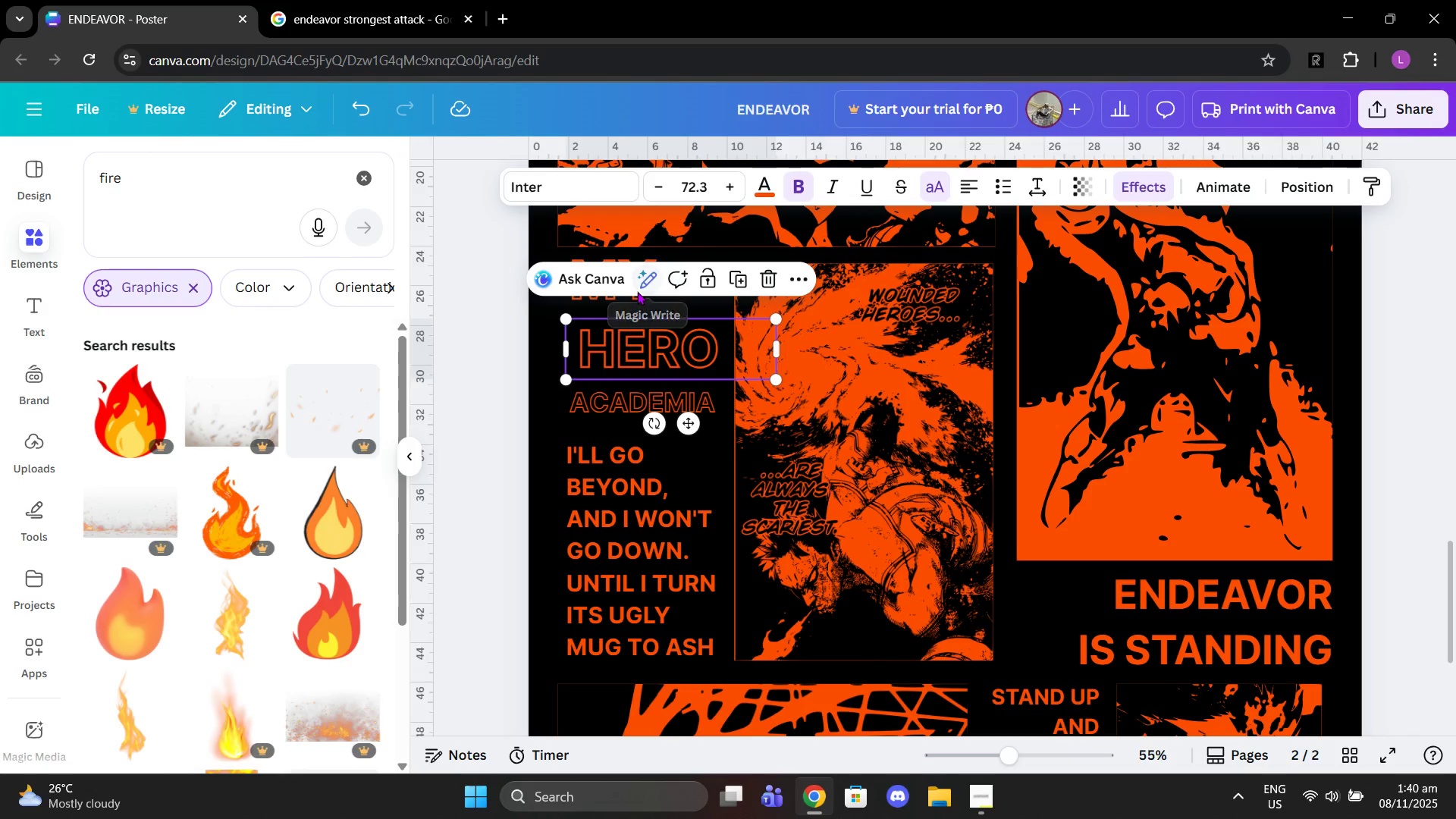 
left_click([637, 291])
 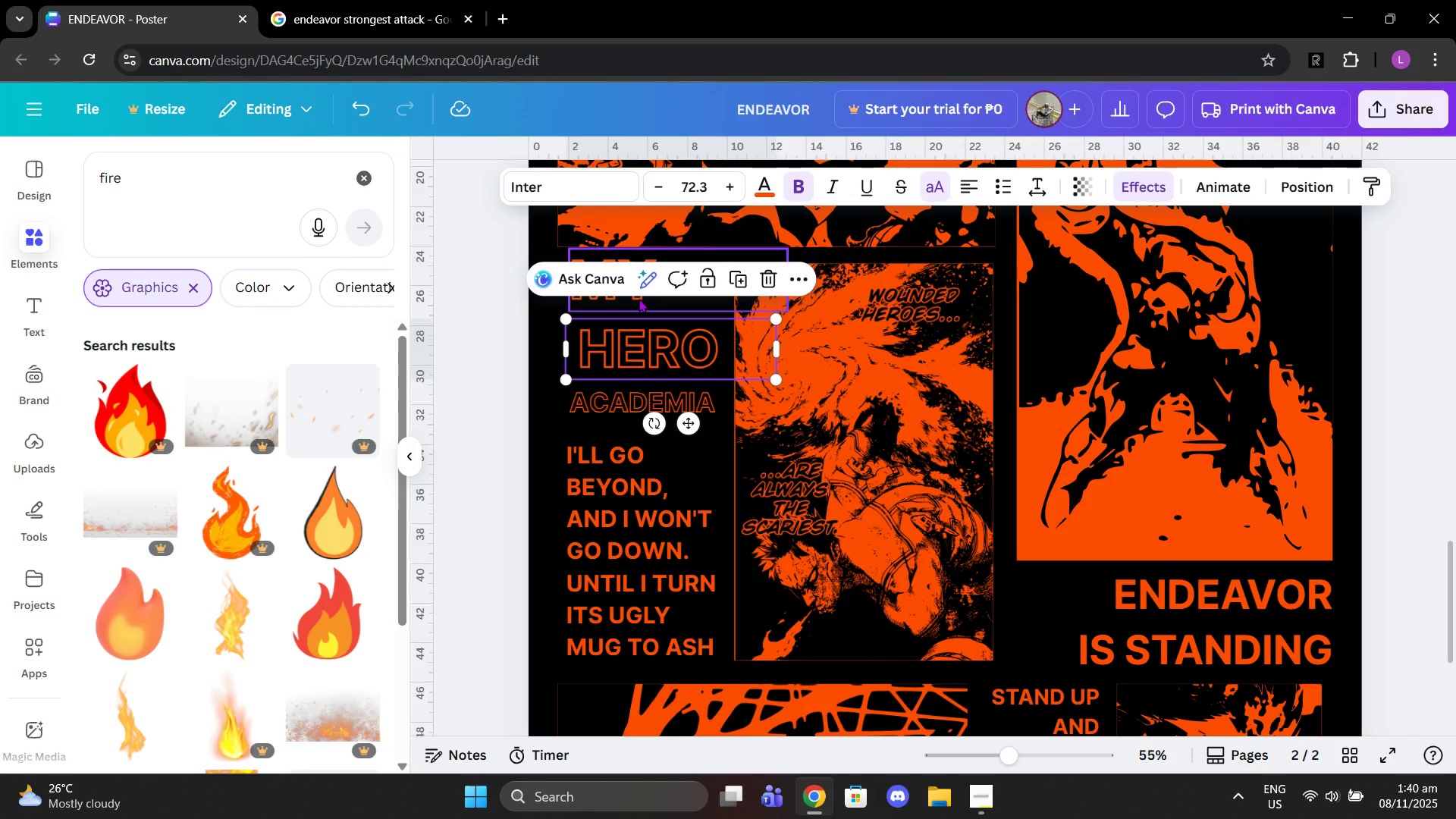 
left_click([639, 299])
 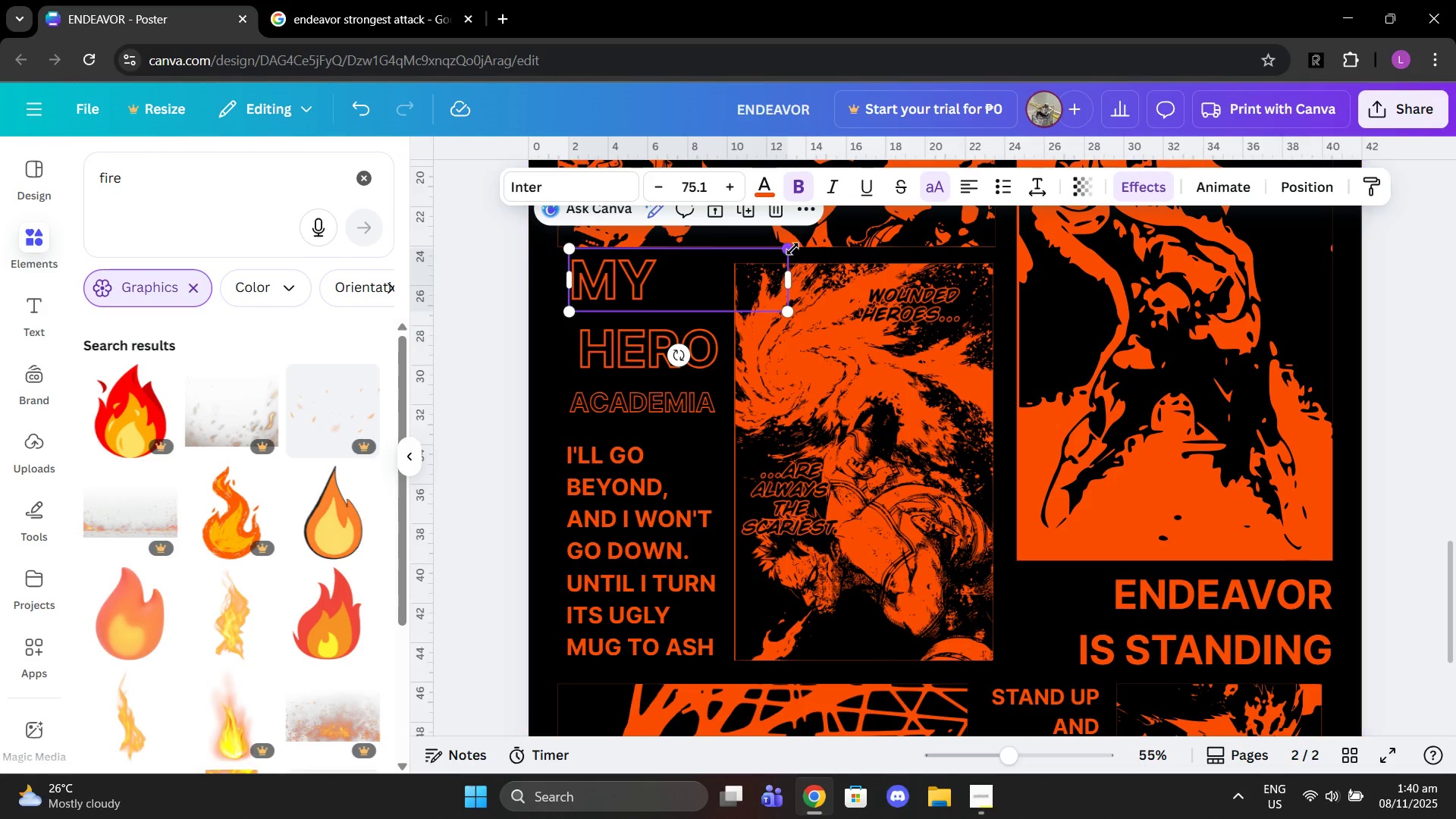 
left_click_drag(start_coordinate=[792, 249], to_coordinate=[880, 236])
 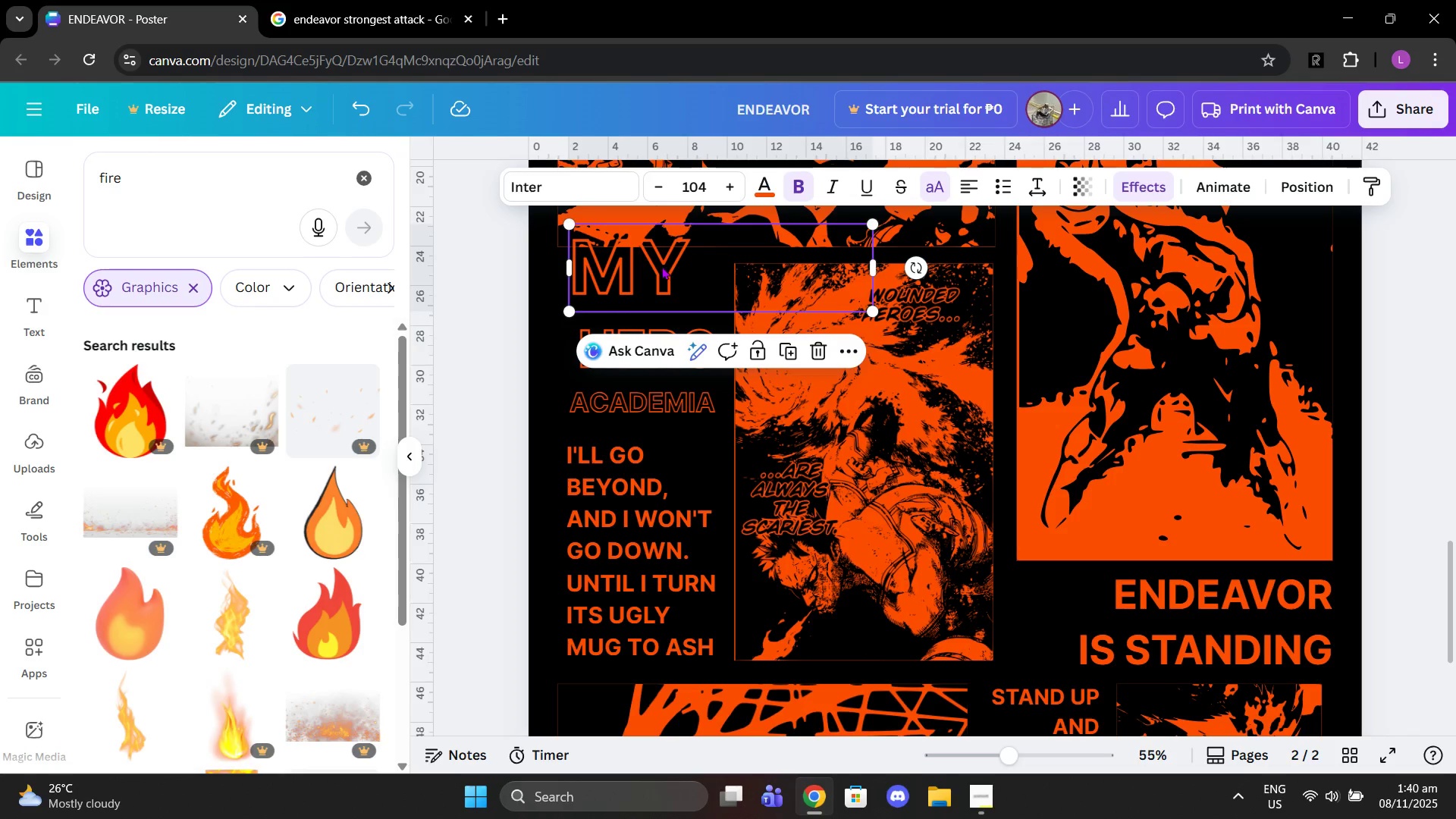 
left_click_drag(start_coordinate=[653, 266], to_coordinate=[641, 286])
 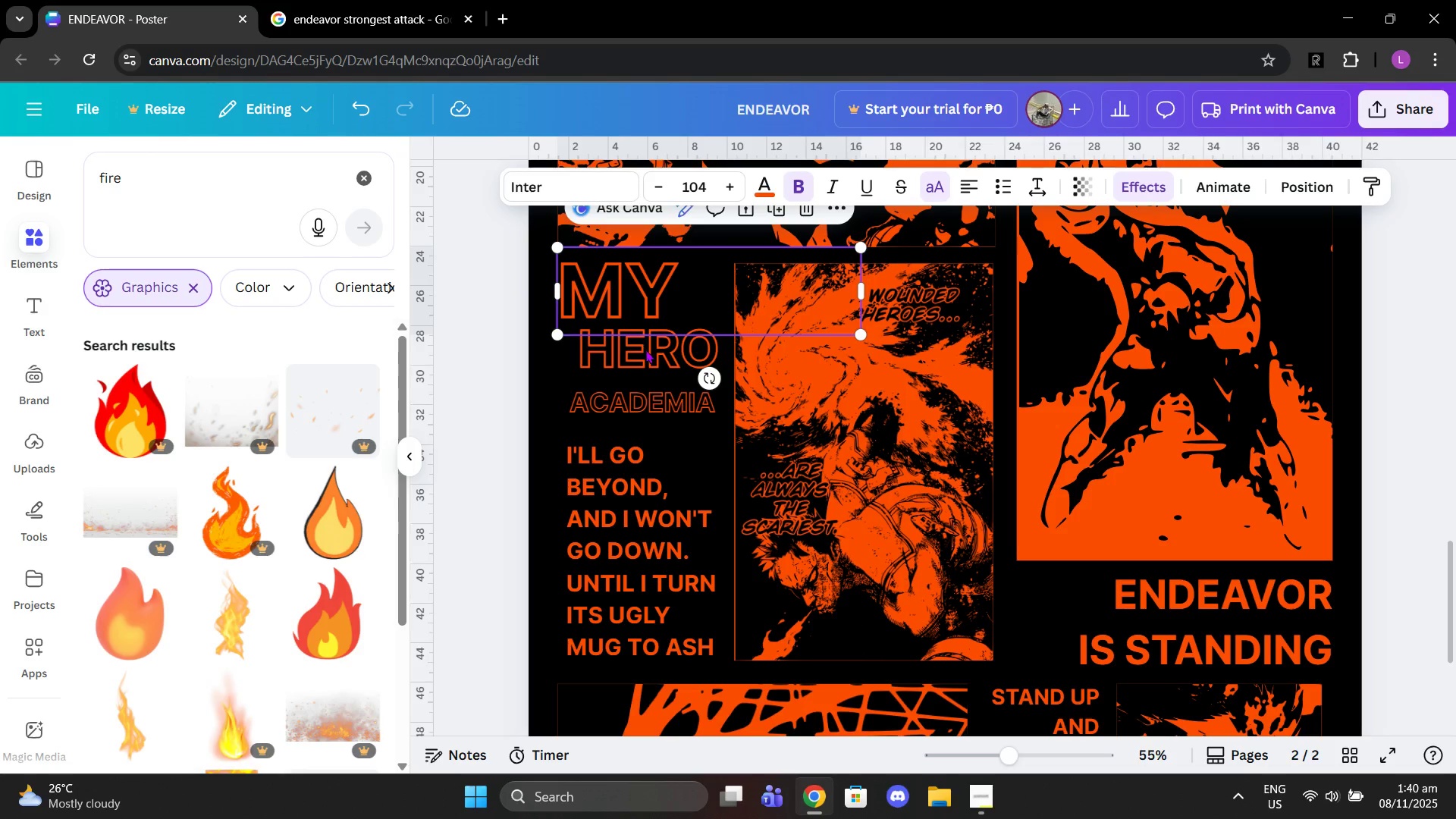 
left_click_drag(start_coordinate=[645, 352], to_coordinate=[639, 356])
 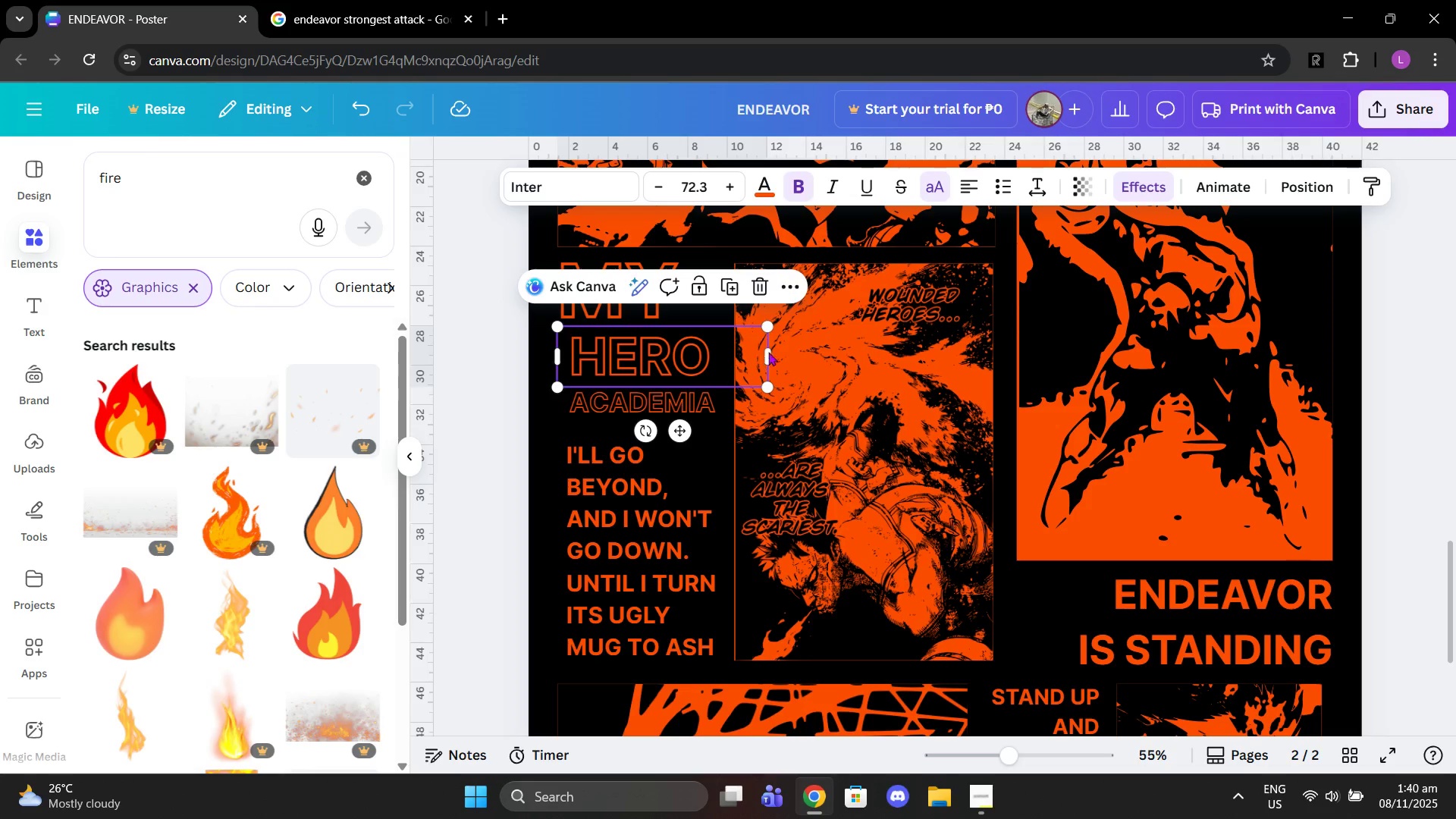 
left_click_drag(start_coordinate=[771, 352], to_coordinate=[716, 352])
 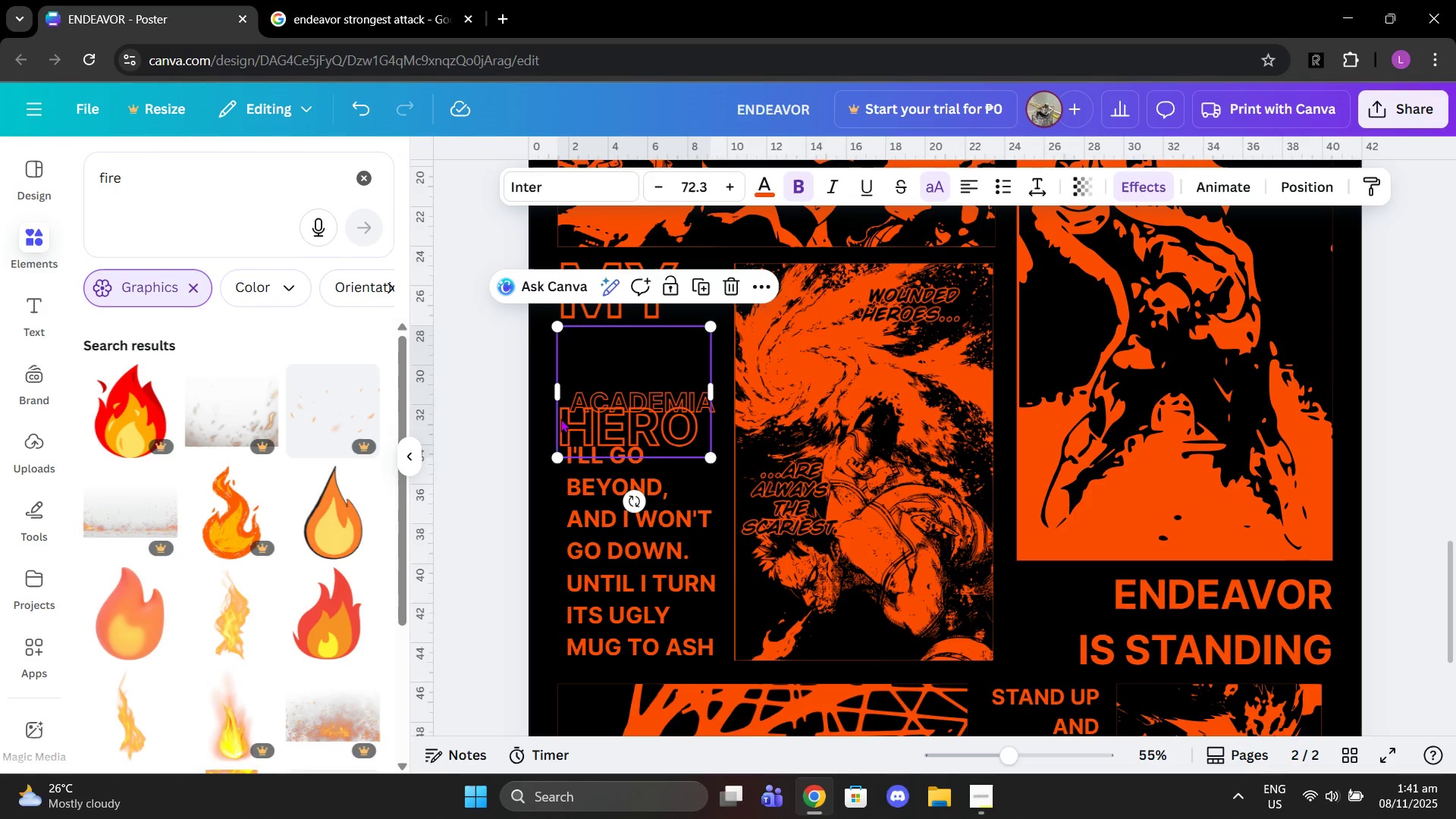 
left_click([558, 419])
 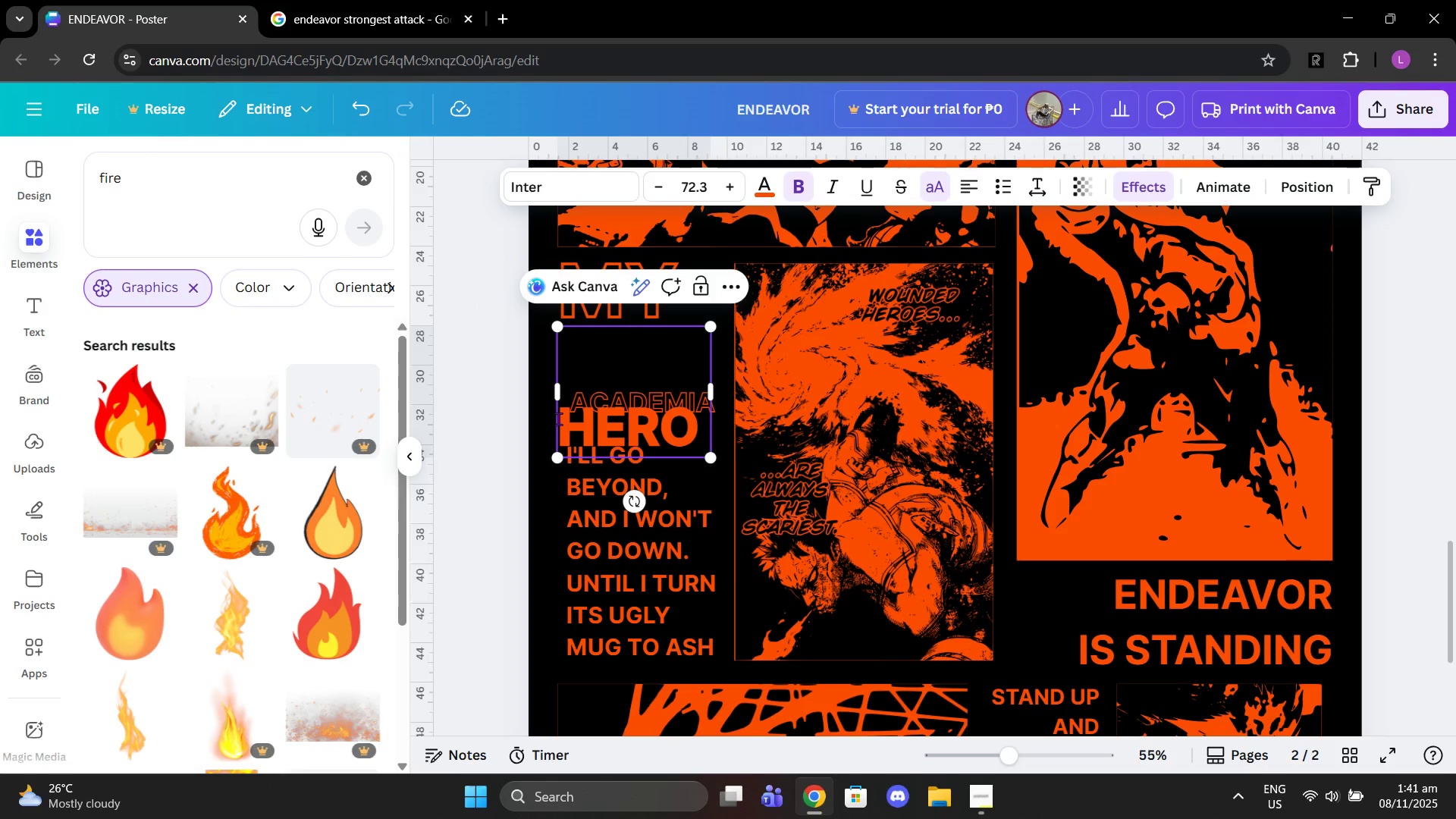 
left_click([558, 419])
 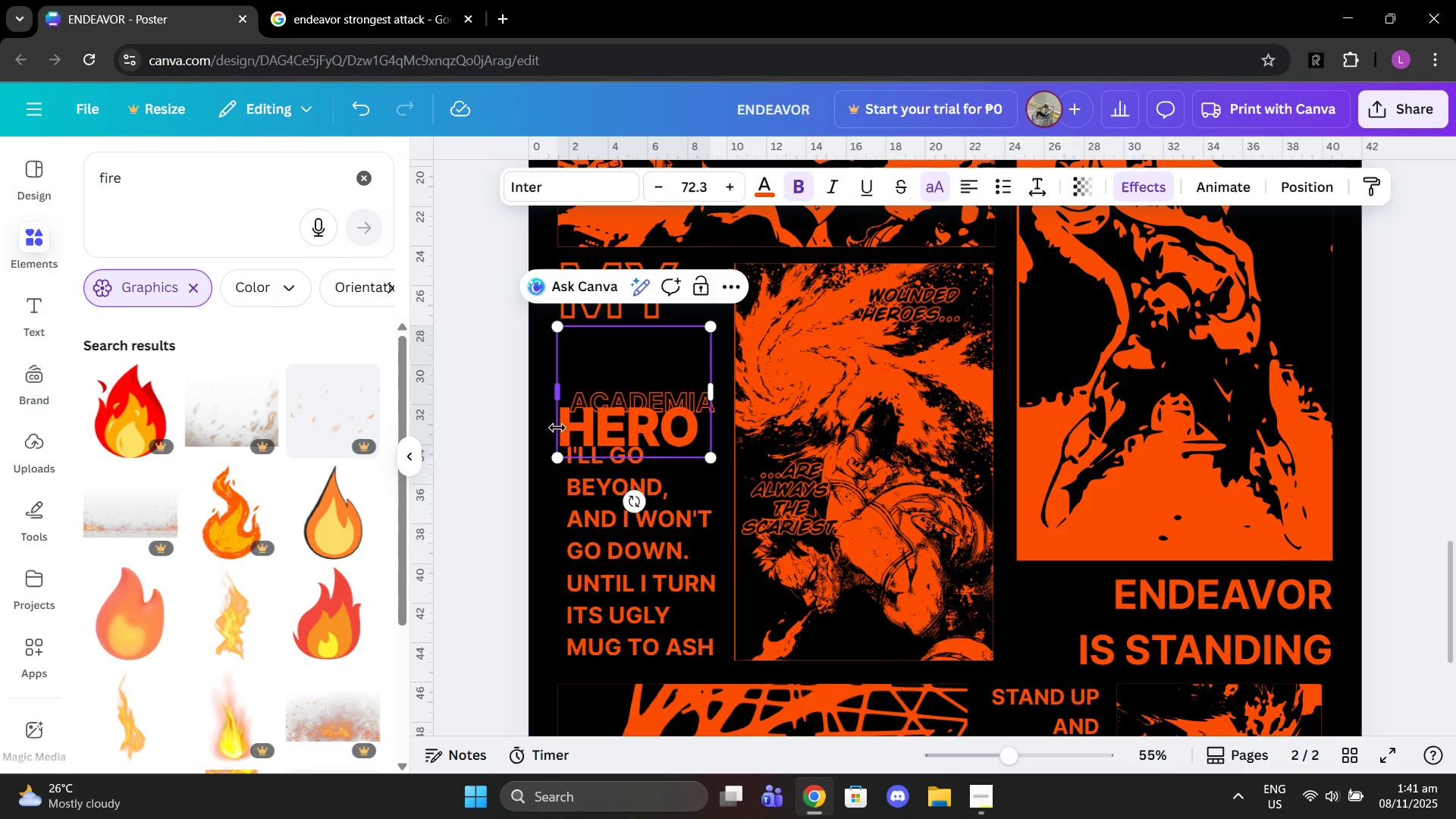 
key(Backspace)
 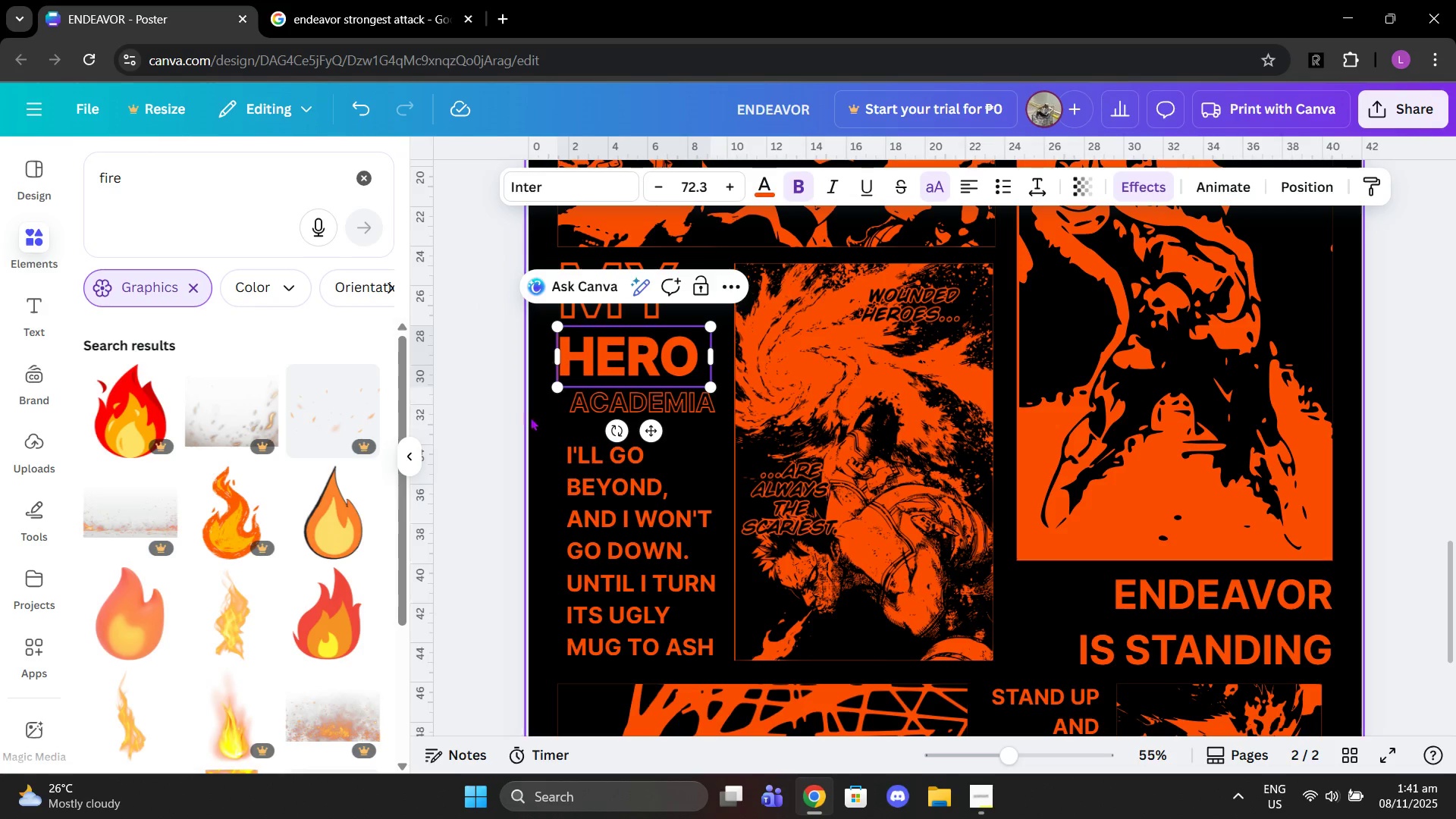 
left_click([494, 402])
 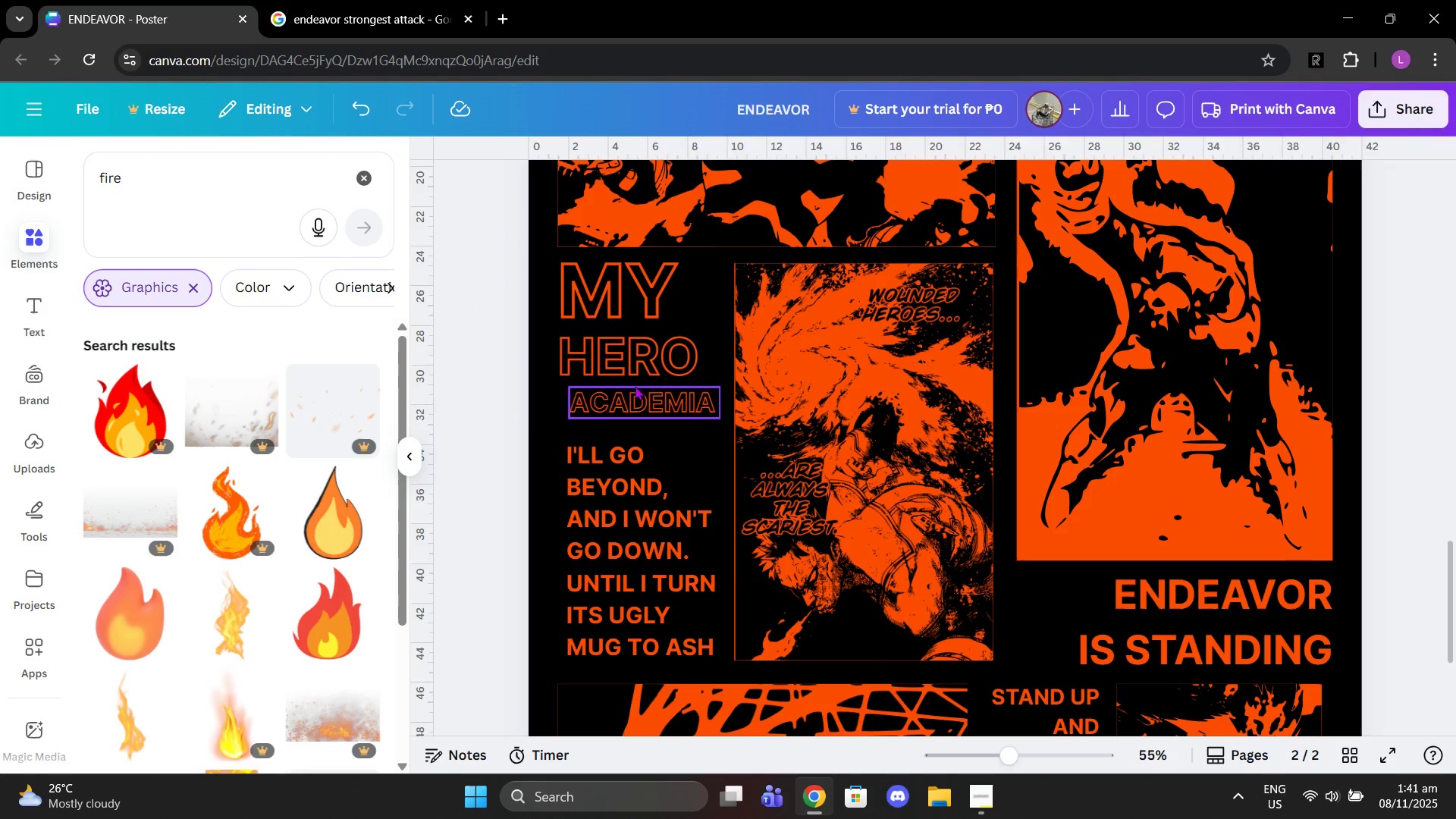 
left_click([629, 409])
 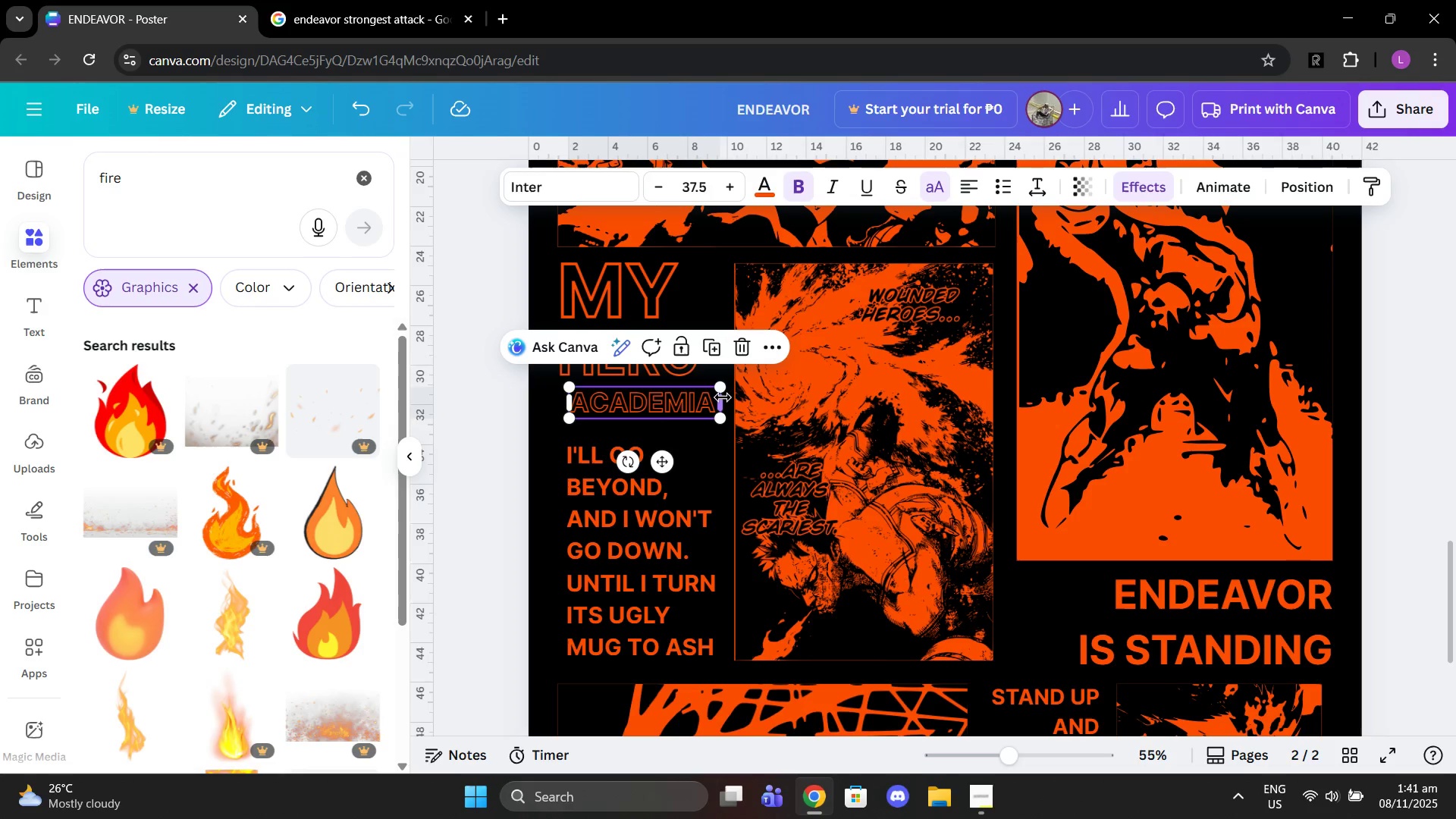 
left_click_drag(start_coordinate=[661, 410], to_coordinate=[648, 411])
 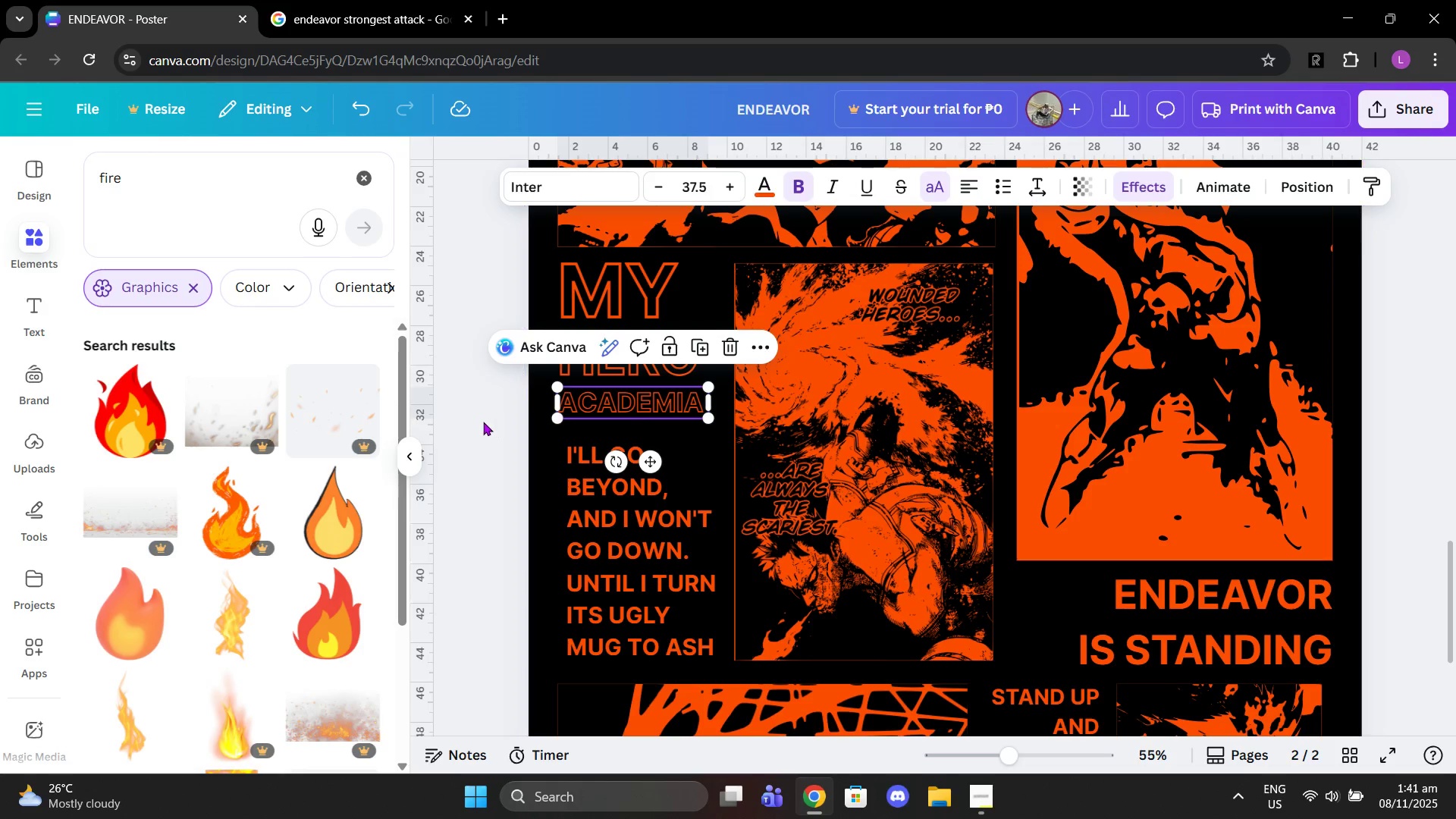 
left_click([483, 422])
 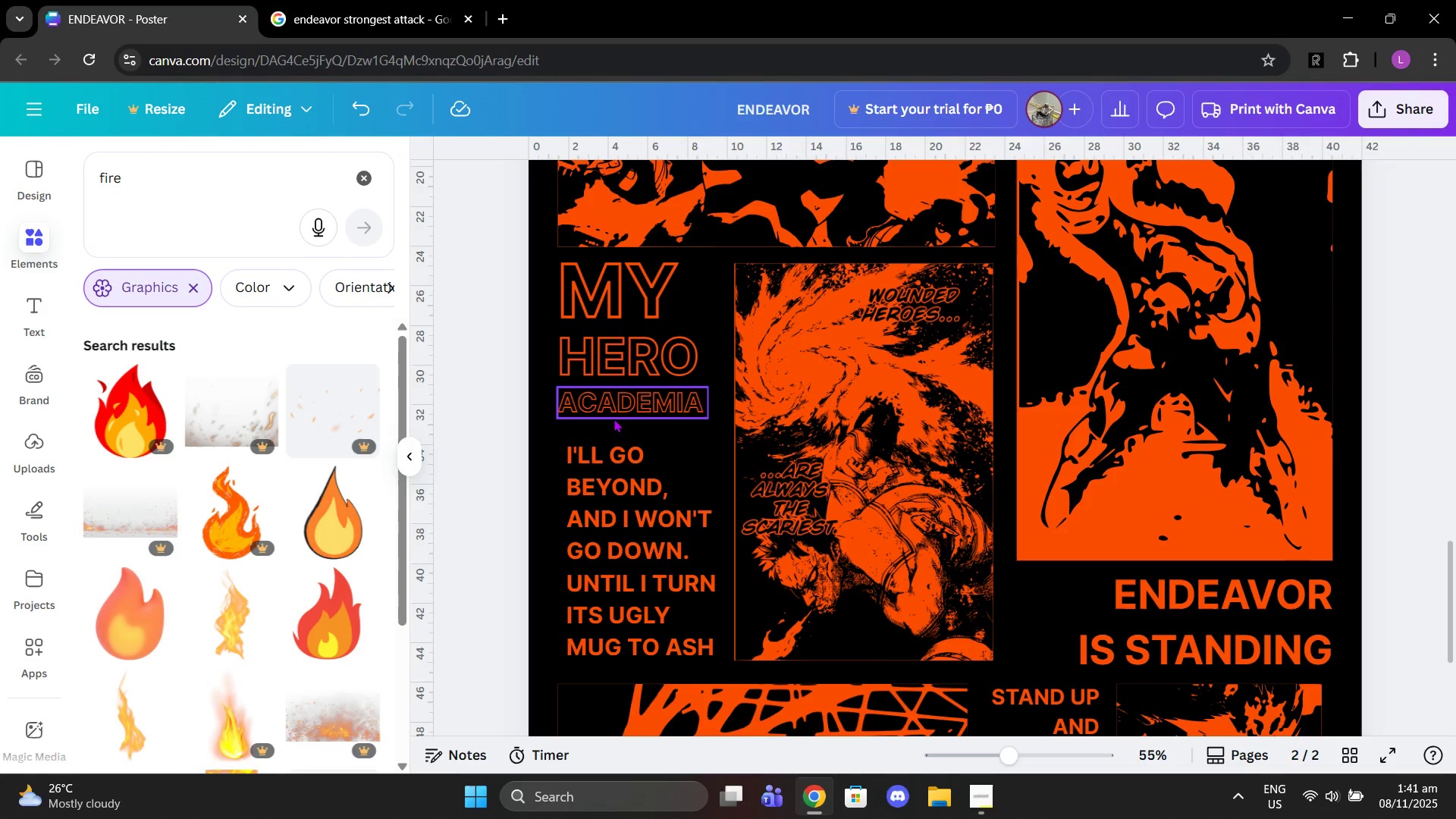 
left_click_drag(start_coordinate=[621, 503], to_coordinate=[613, 503])
 